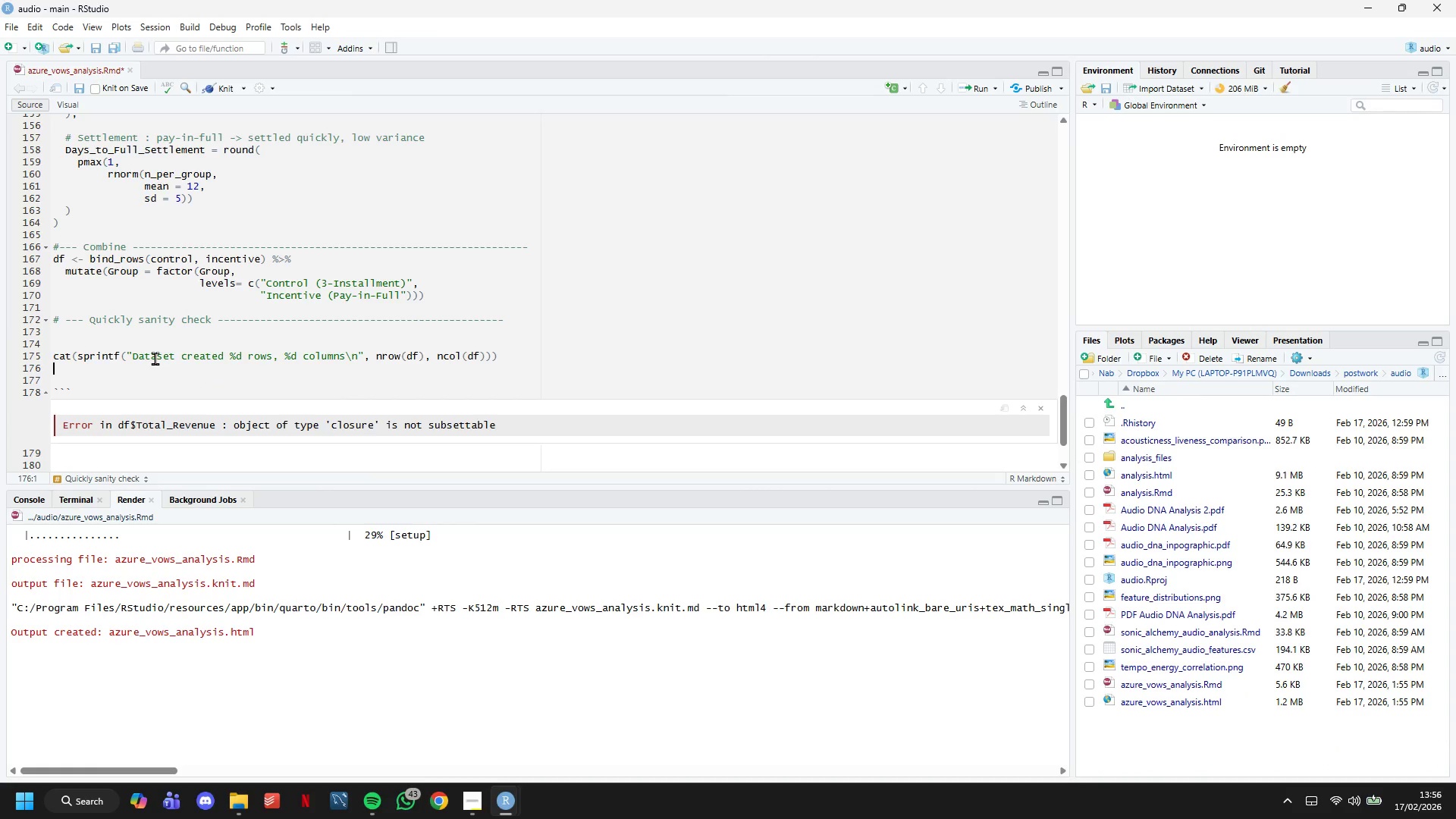 
hold_key(key=ArrowDown, duration=0.97)
 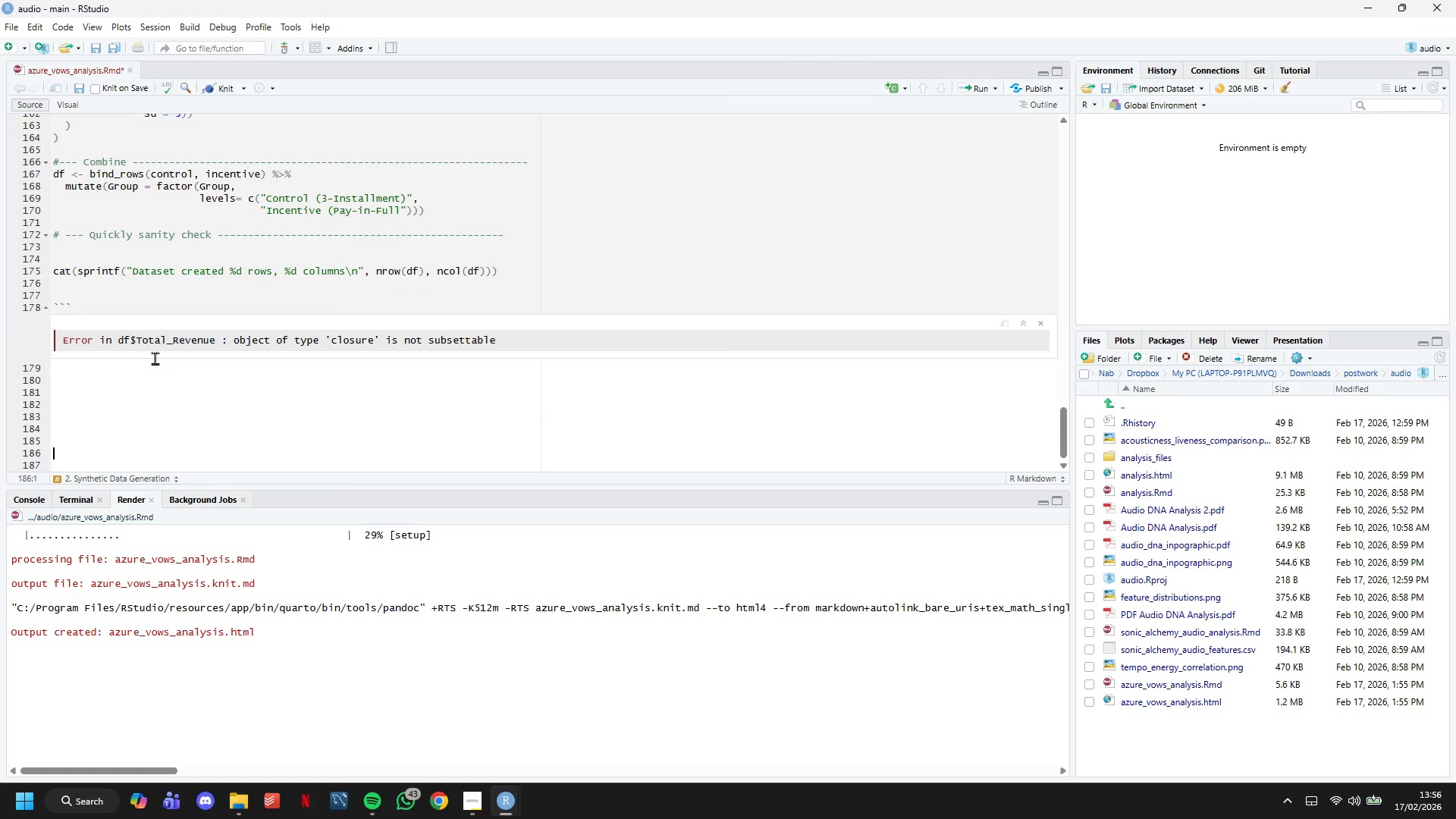 
hold_key(key=ArrowUp, duration=0.7)
 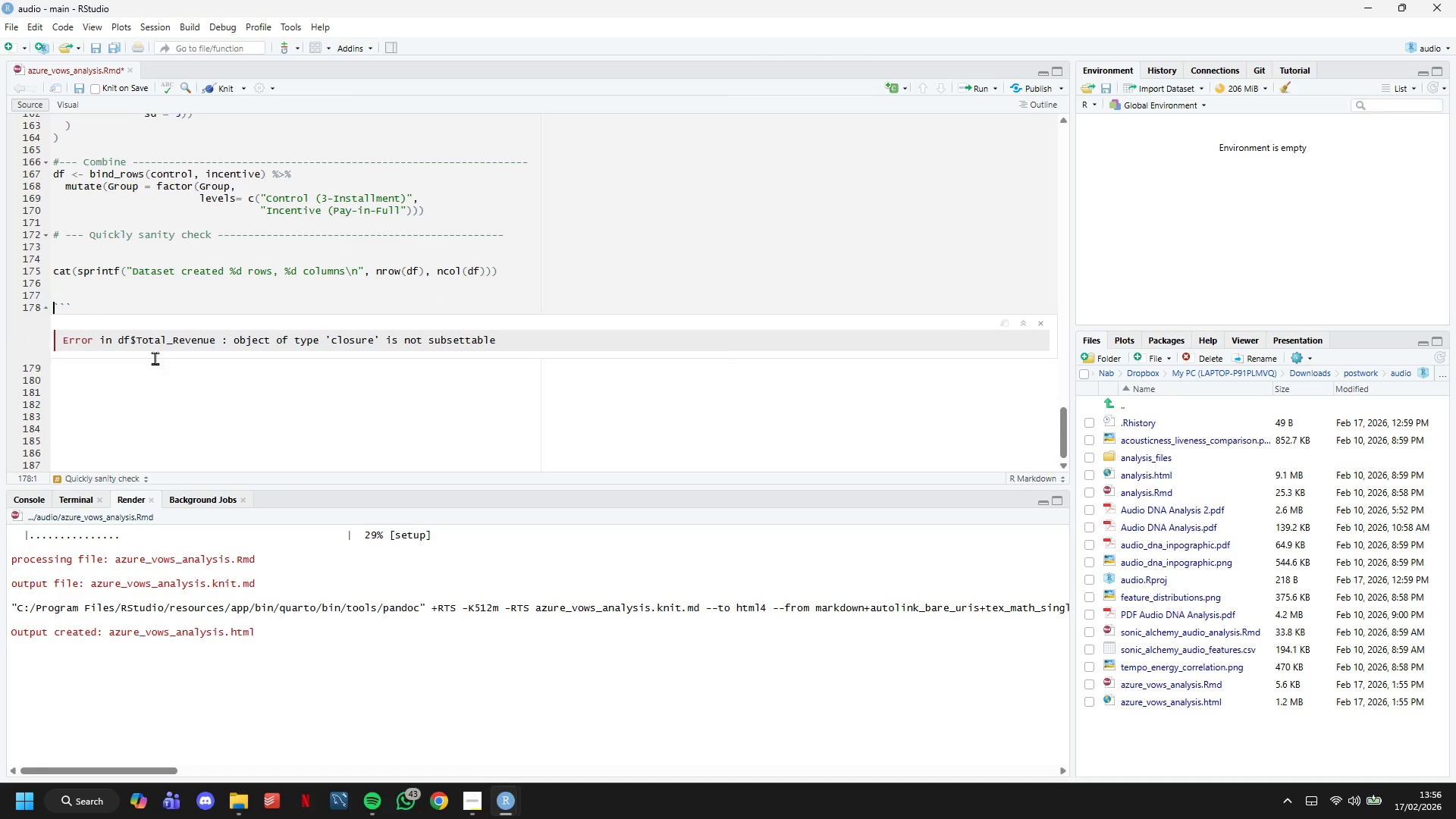 
key(ArrowUp)
 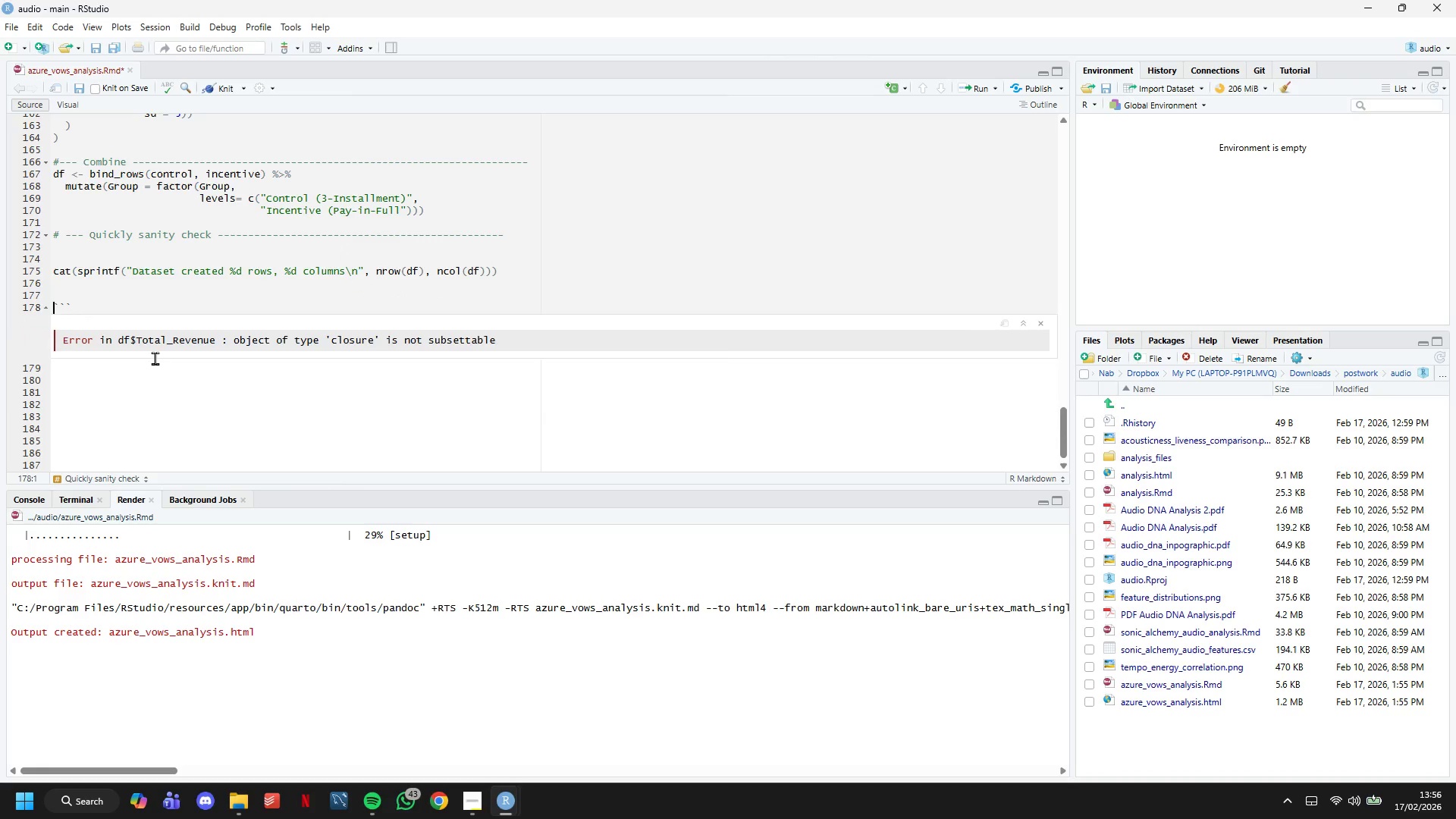 
key(ArrowUp)
 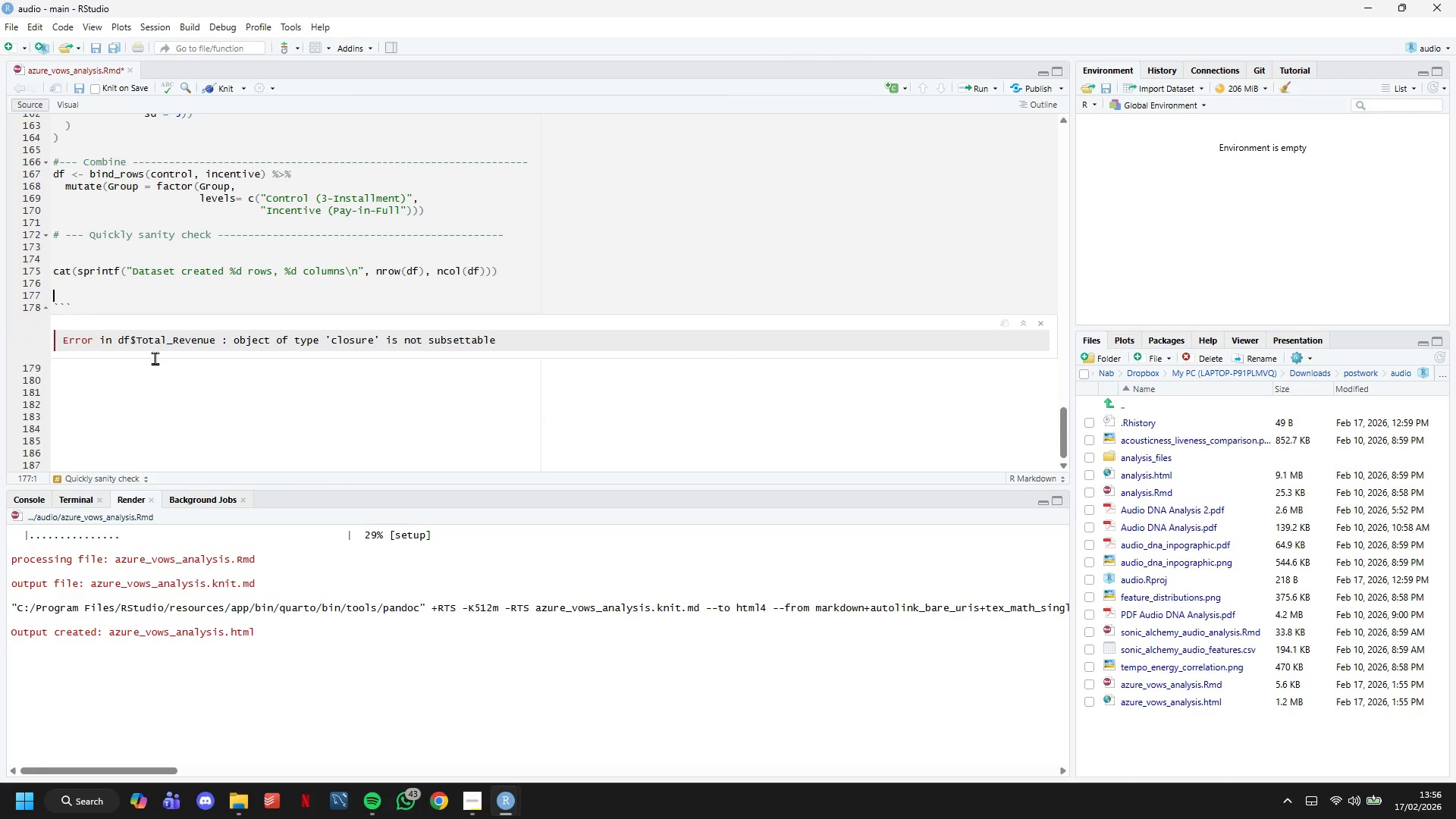 
key(ArrowDown)
 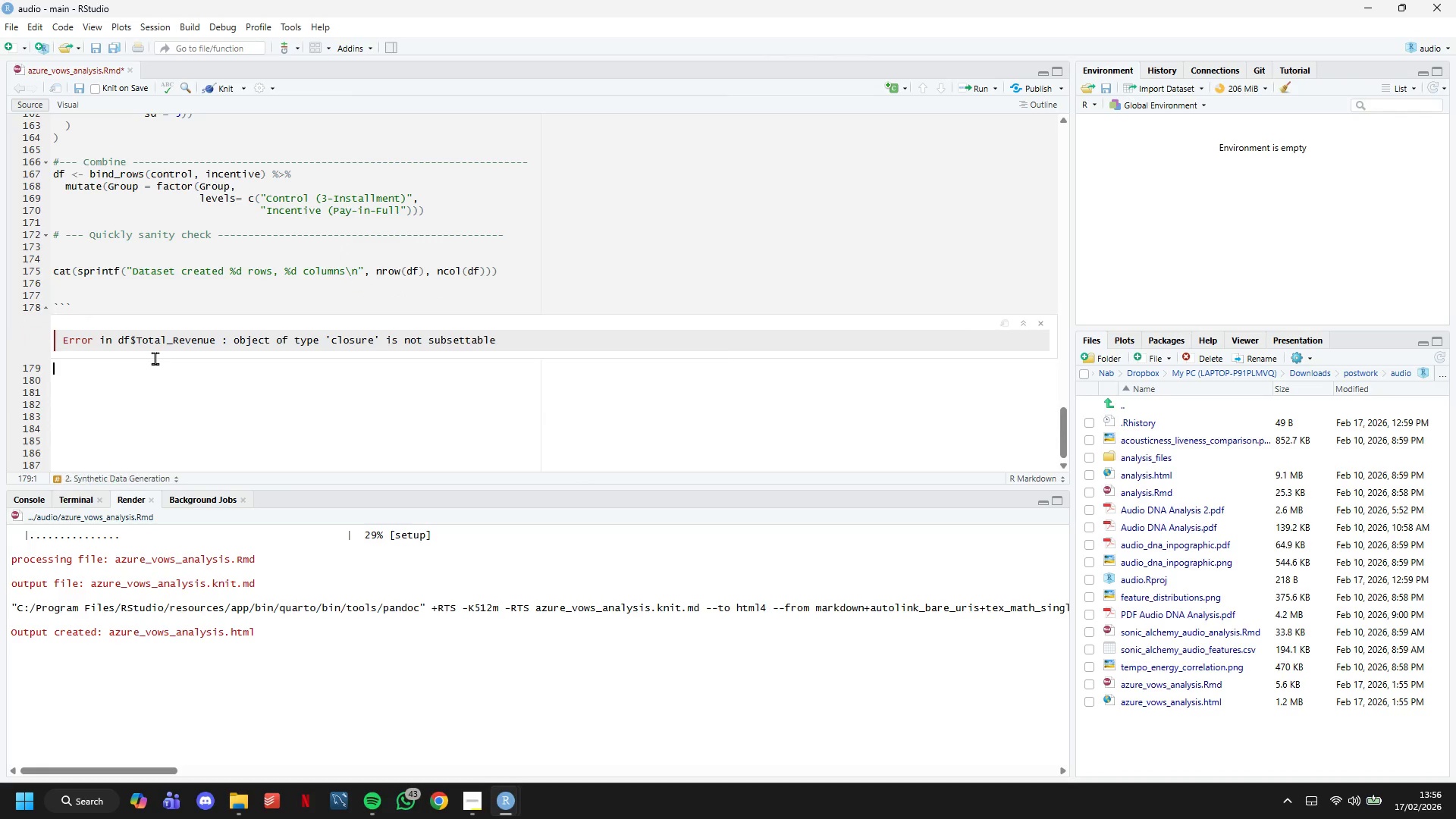 
key(ArrowDown)
 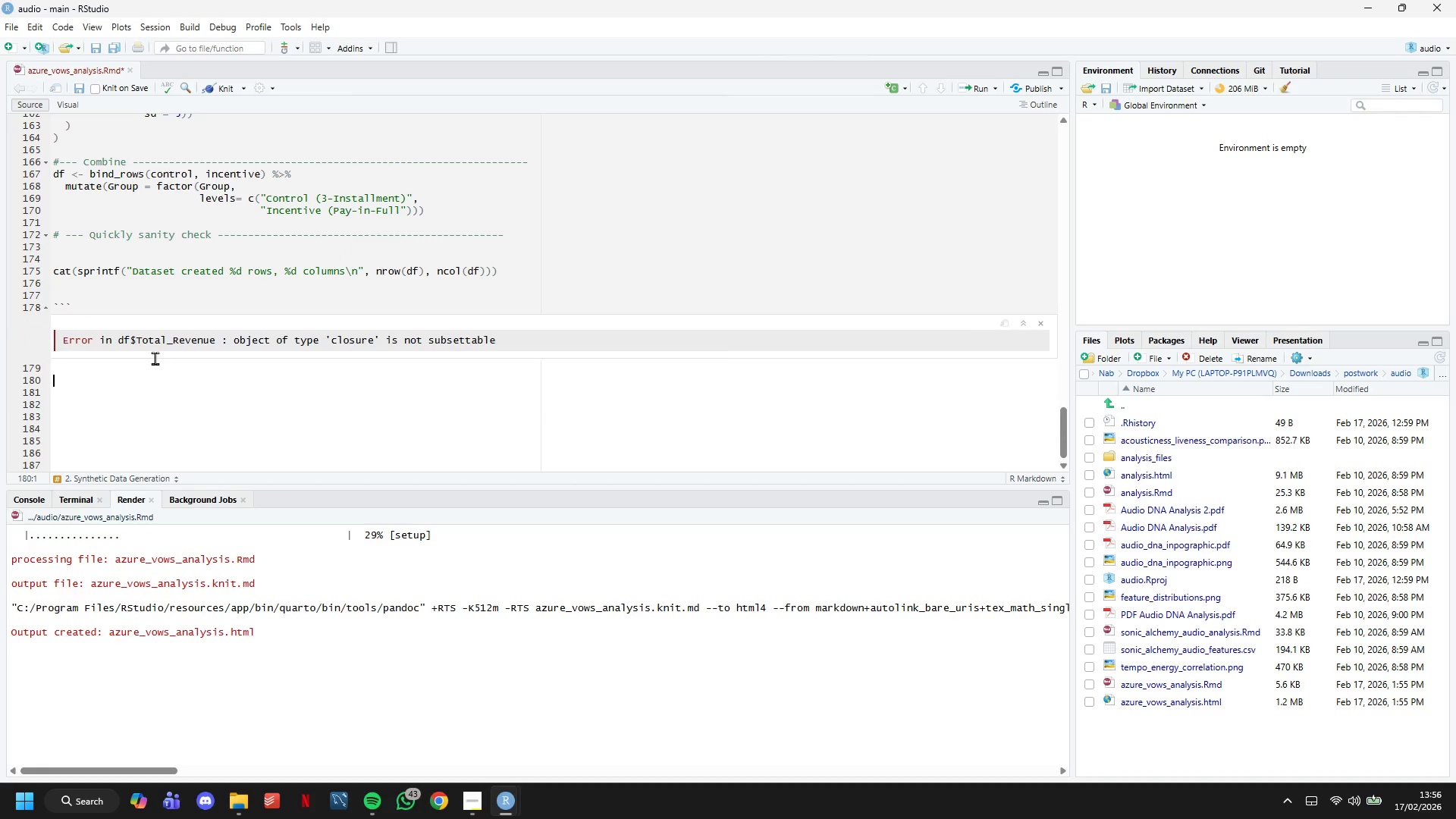 
key(ArrowDown)
 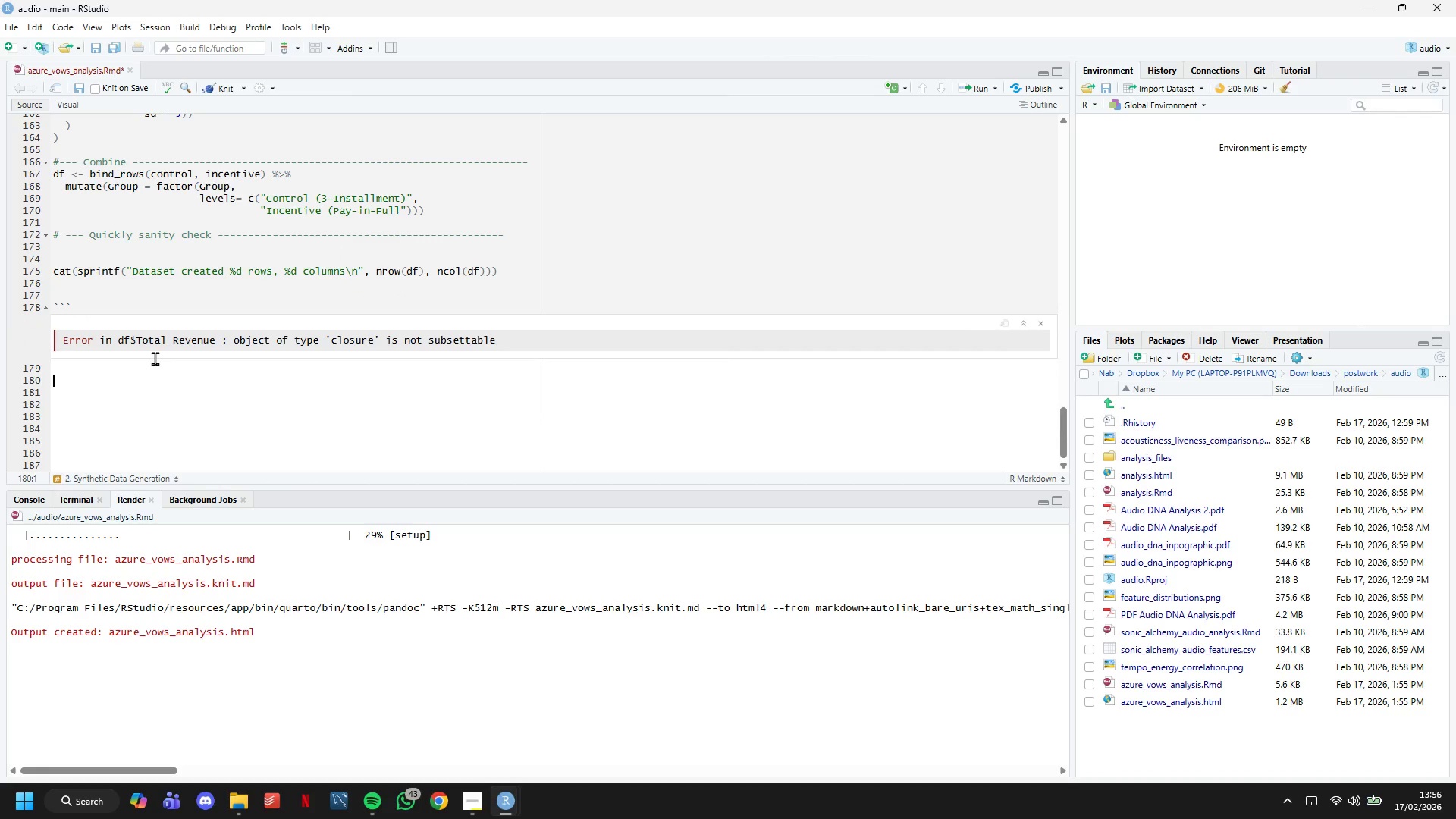 
key(Backspace)
 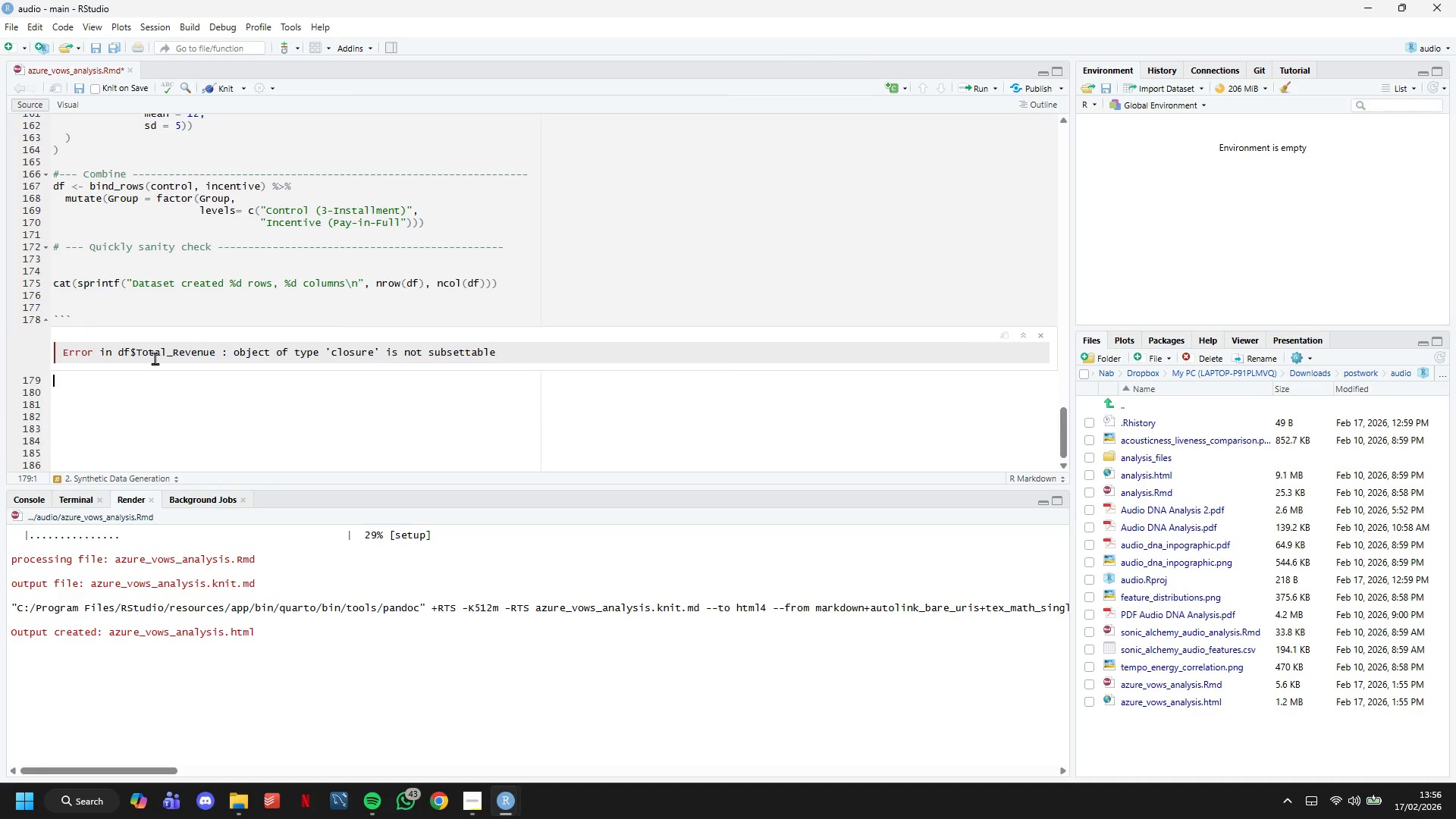 
key(Backspace)
 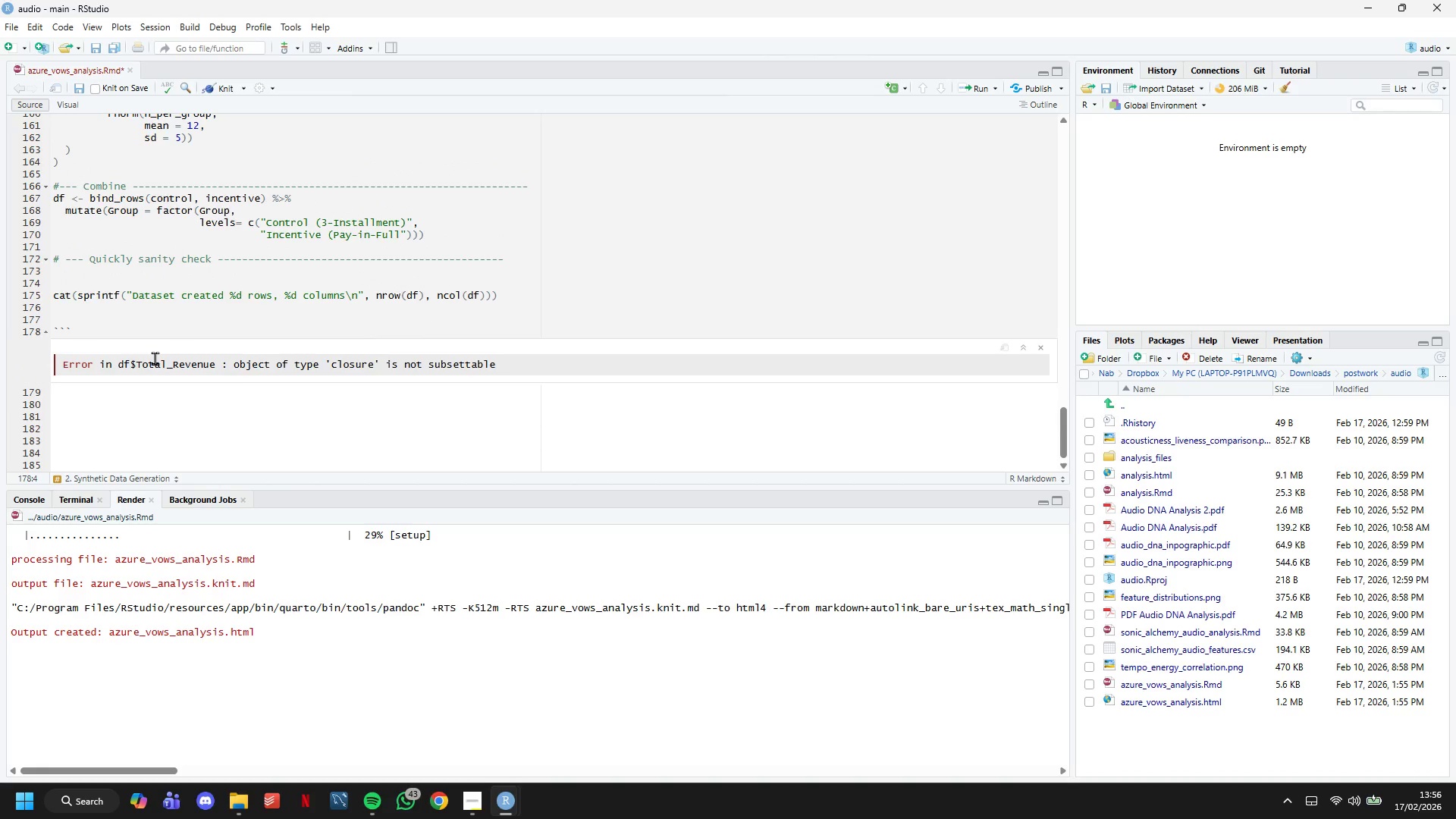 
key(Backspace)
 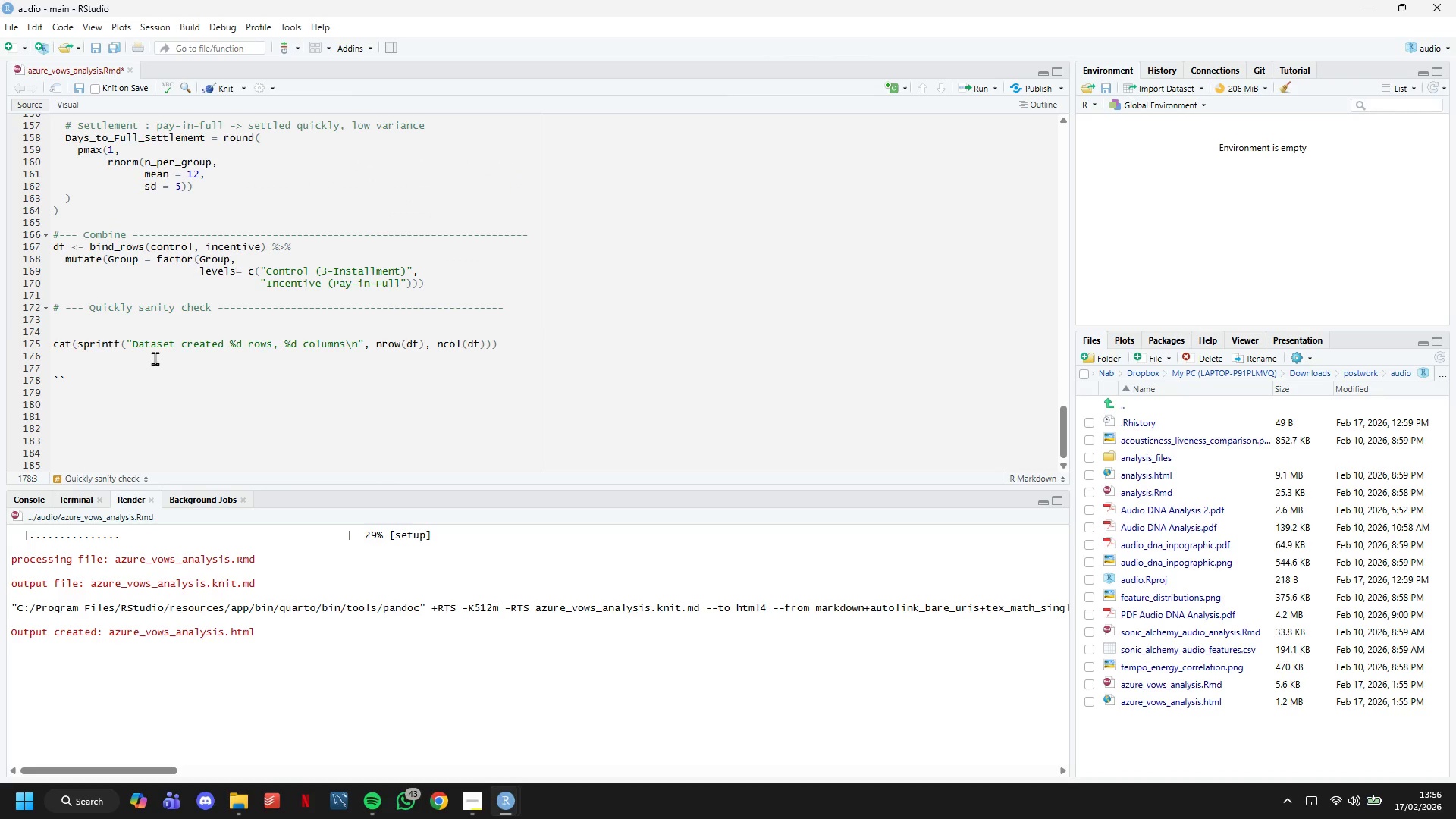 
key(Backquote)
 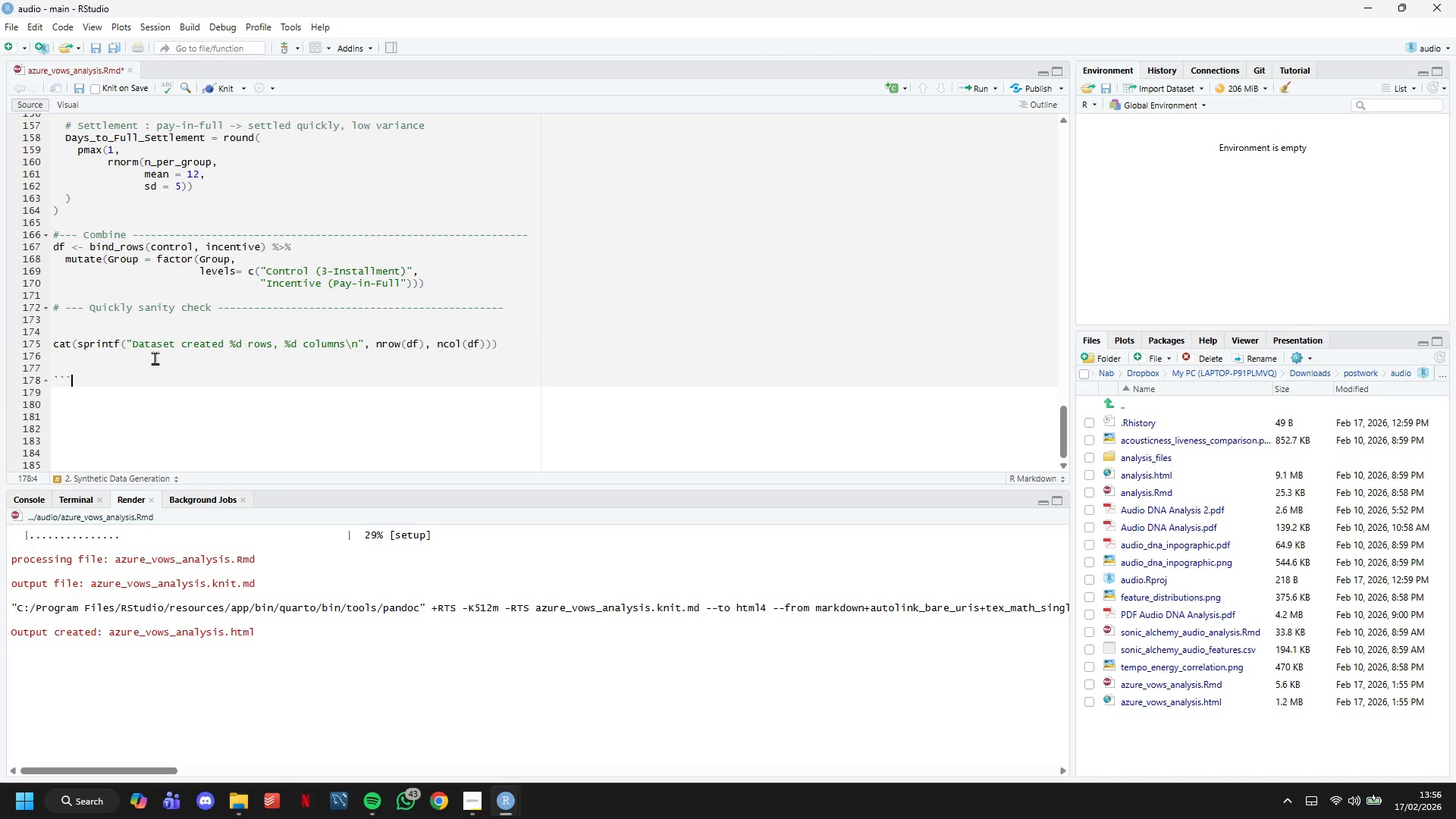 
key(ArrowUp)
 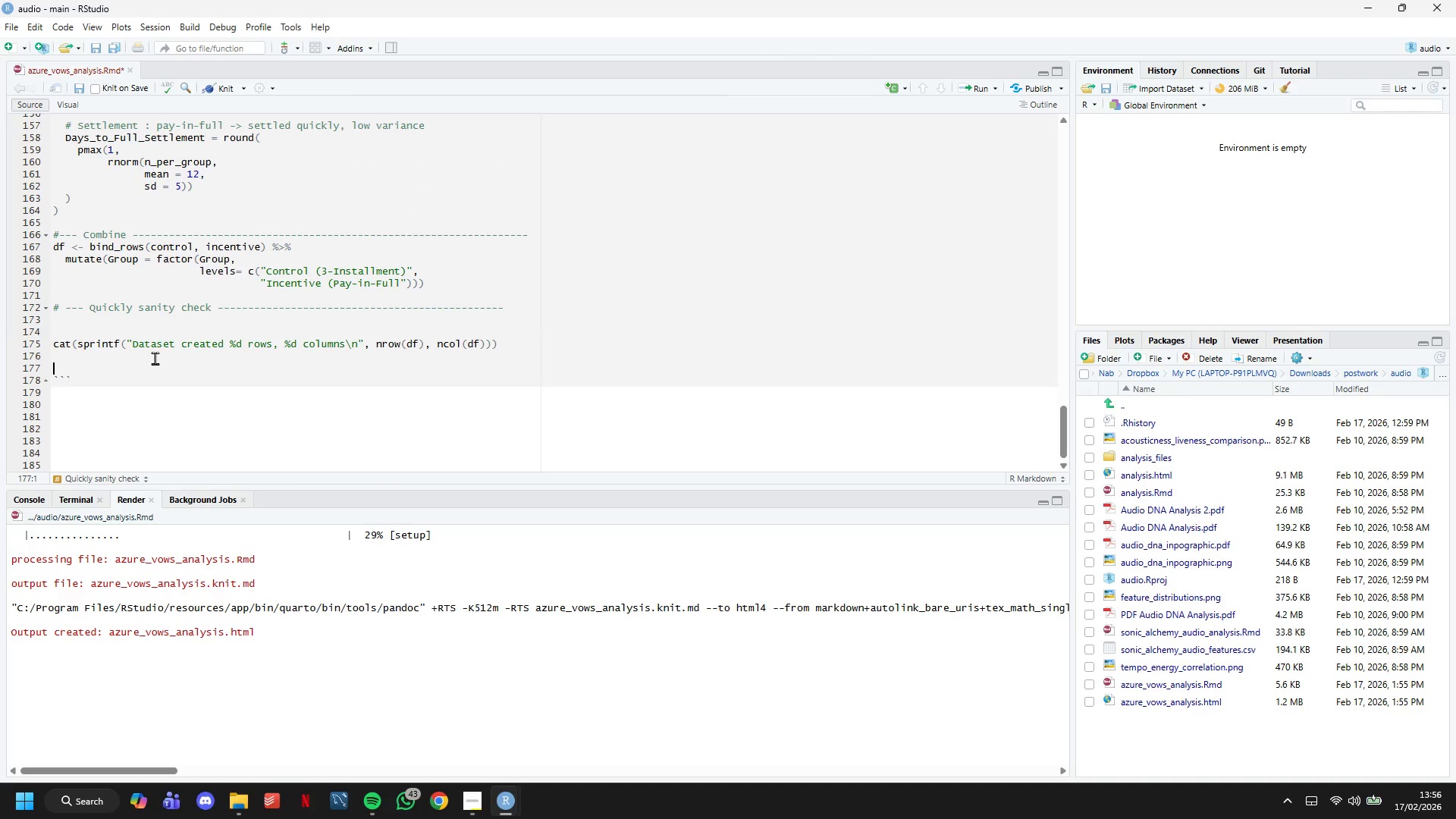 
key(ArrowUp)
 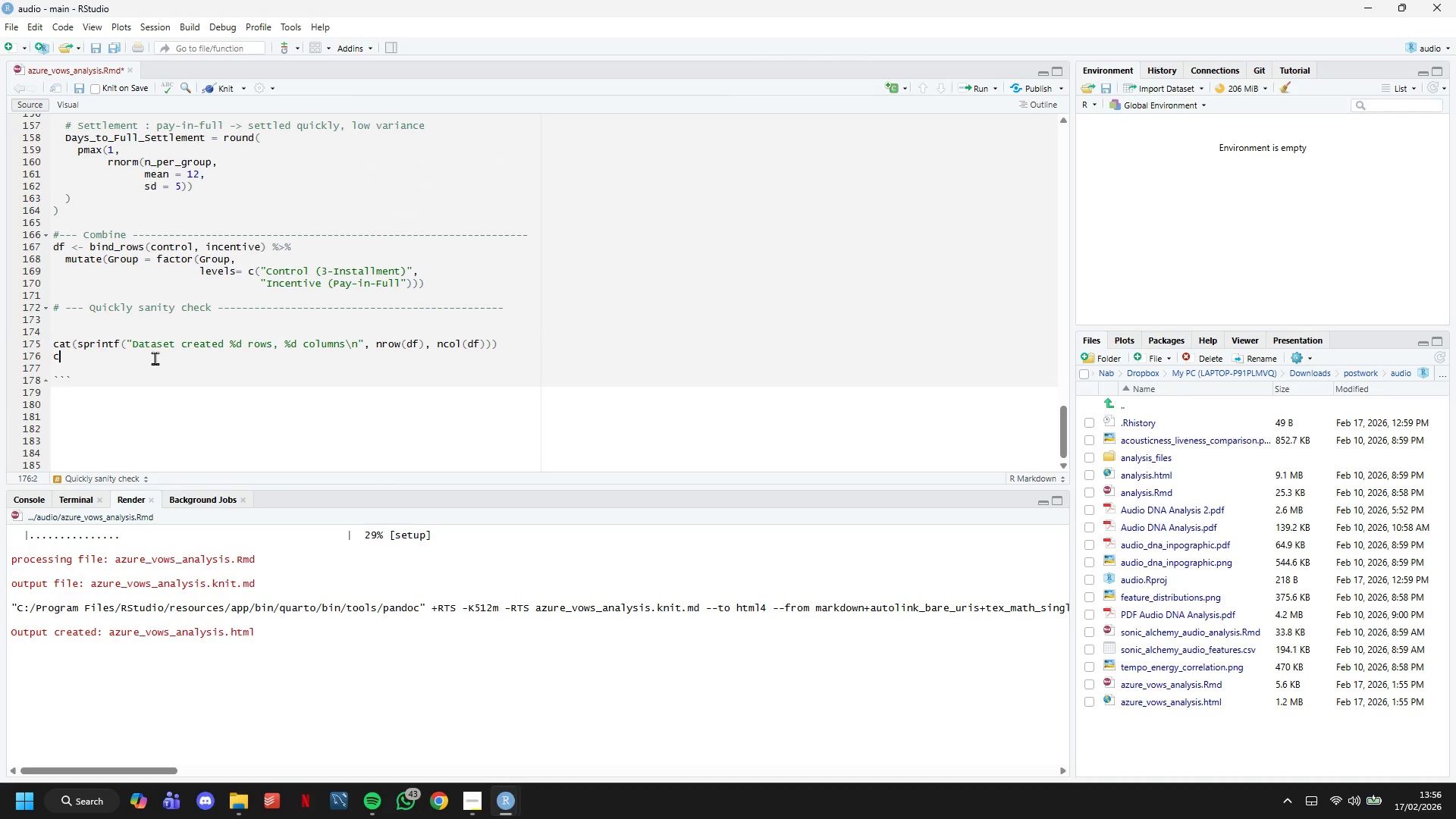 
type(cat(sprintf(" Revenue range )
 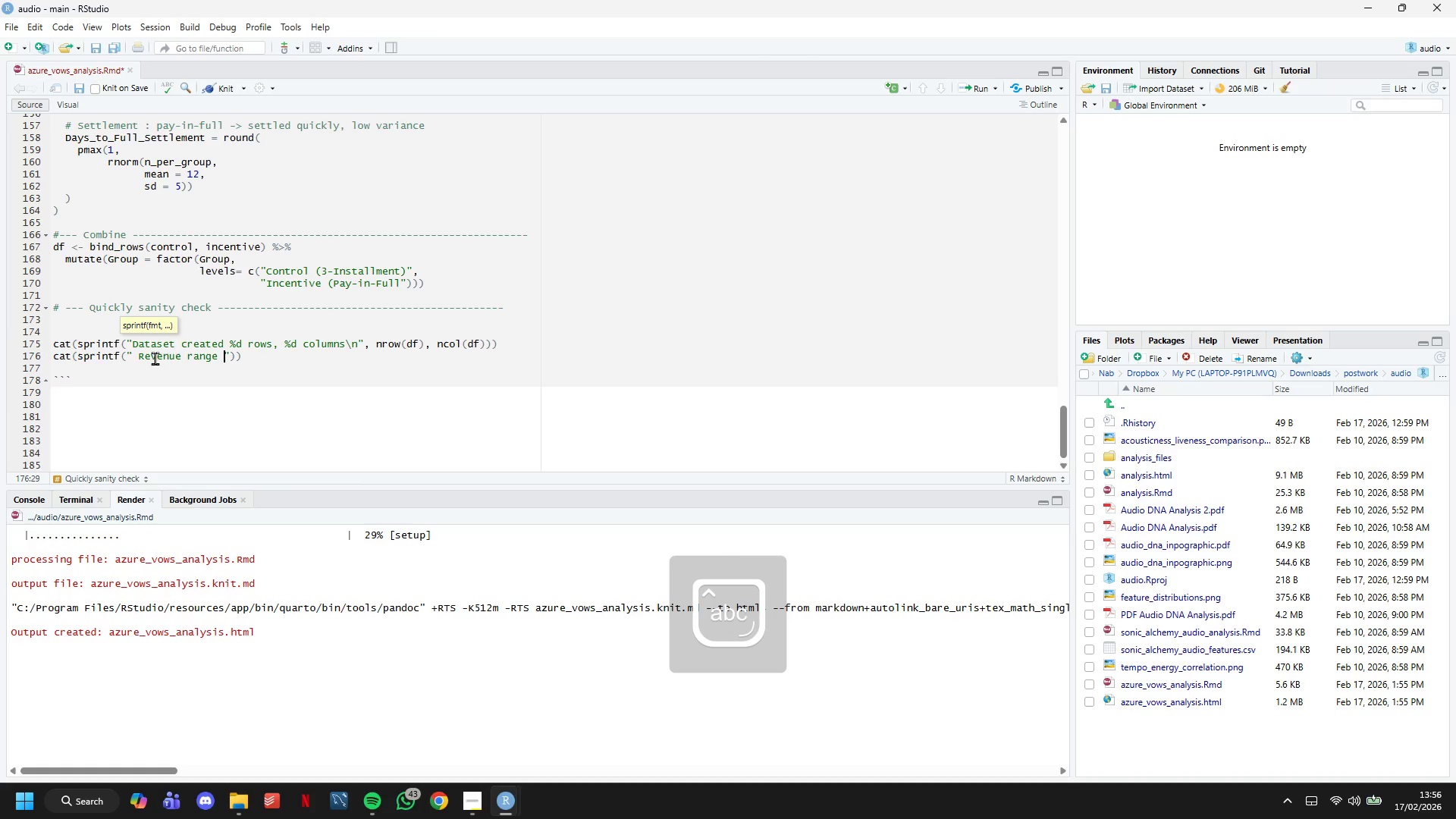 
 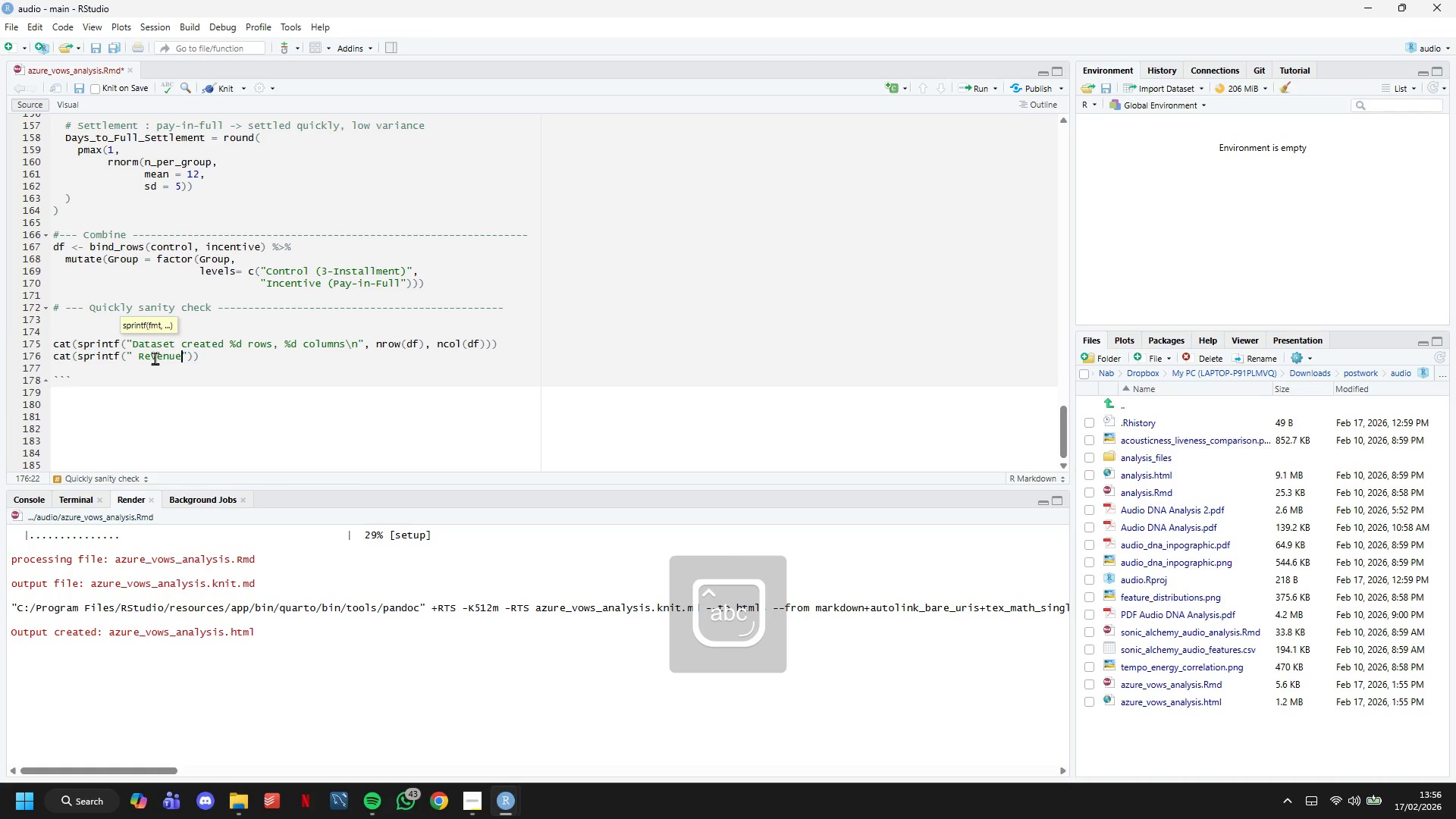 
hold_key(key=ShiftLeft, duration=1.52)
 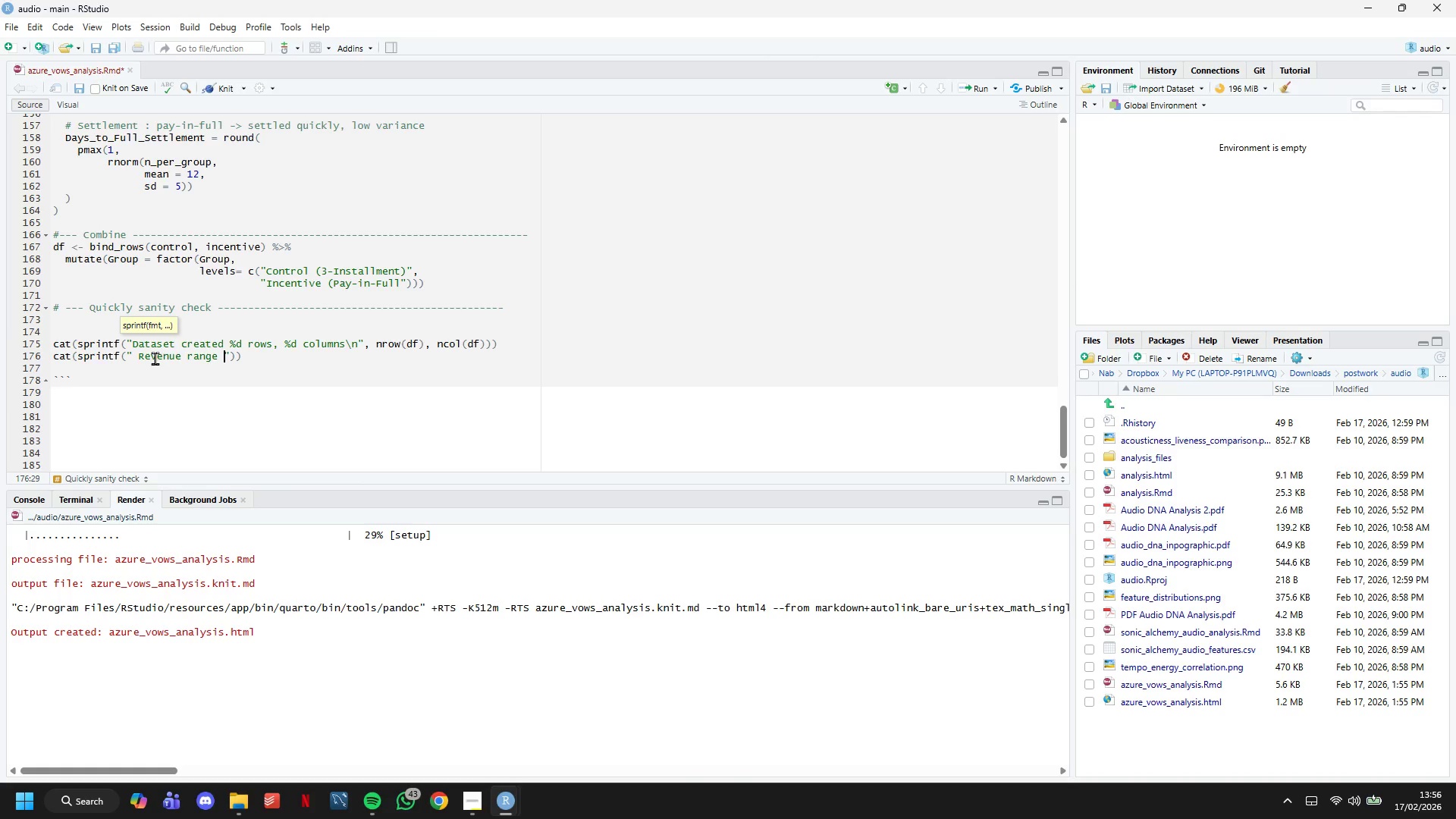 
hold_key(key=ShiftLeft, duration=1.52)
 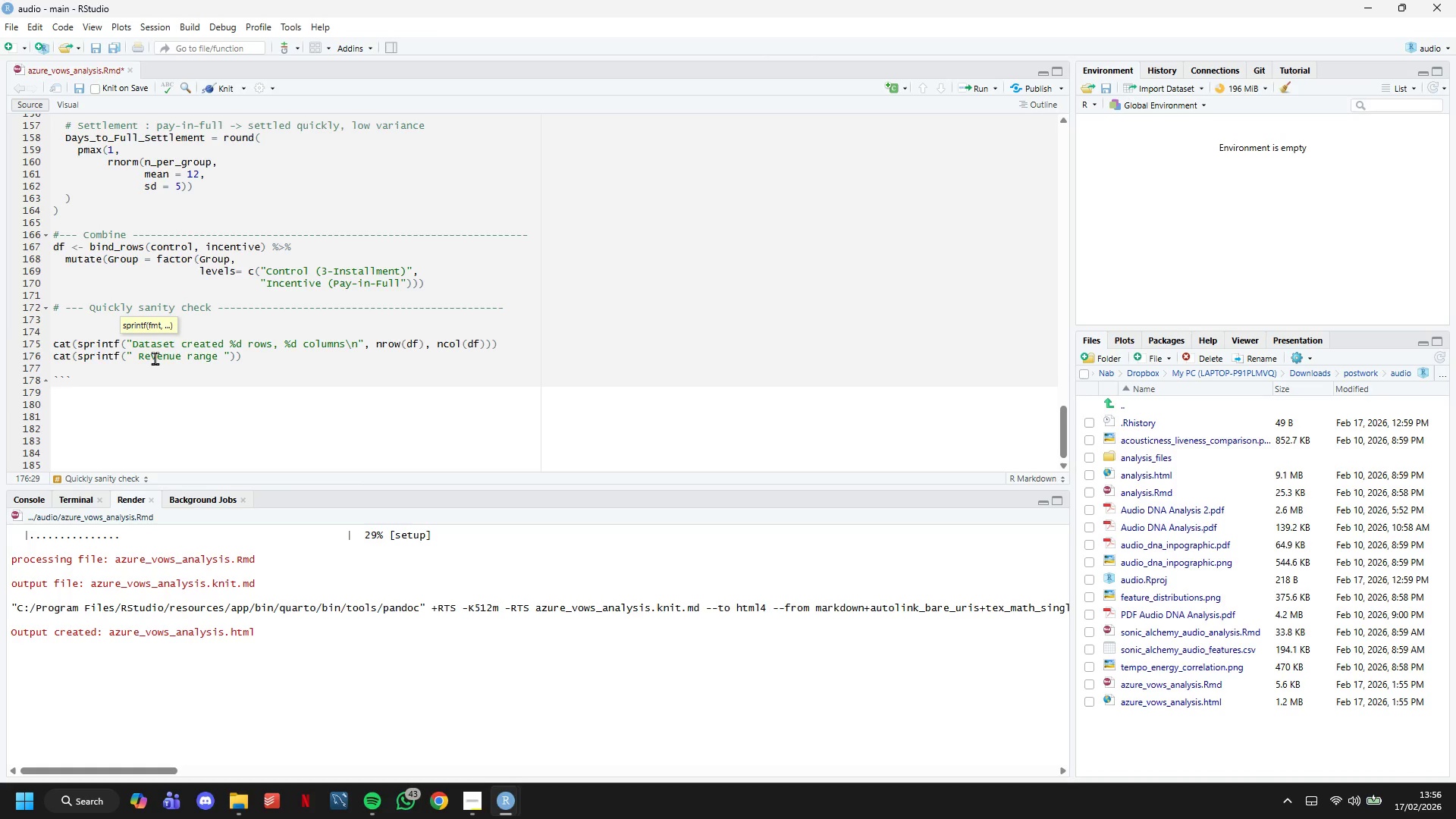 
hold_key(key=ShiftLeft, duration=1.5)
 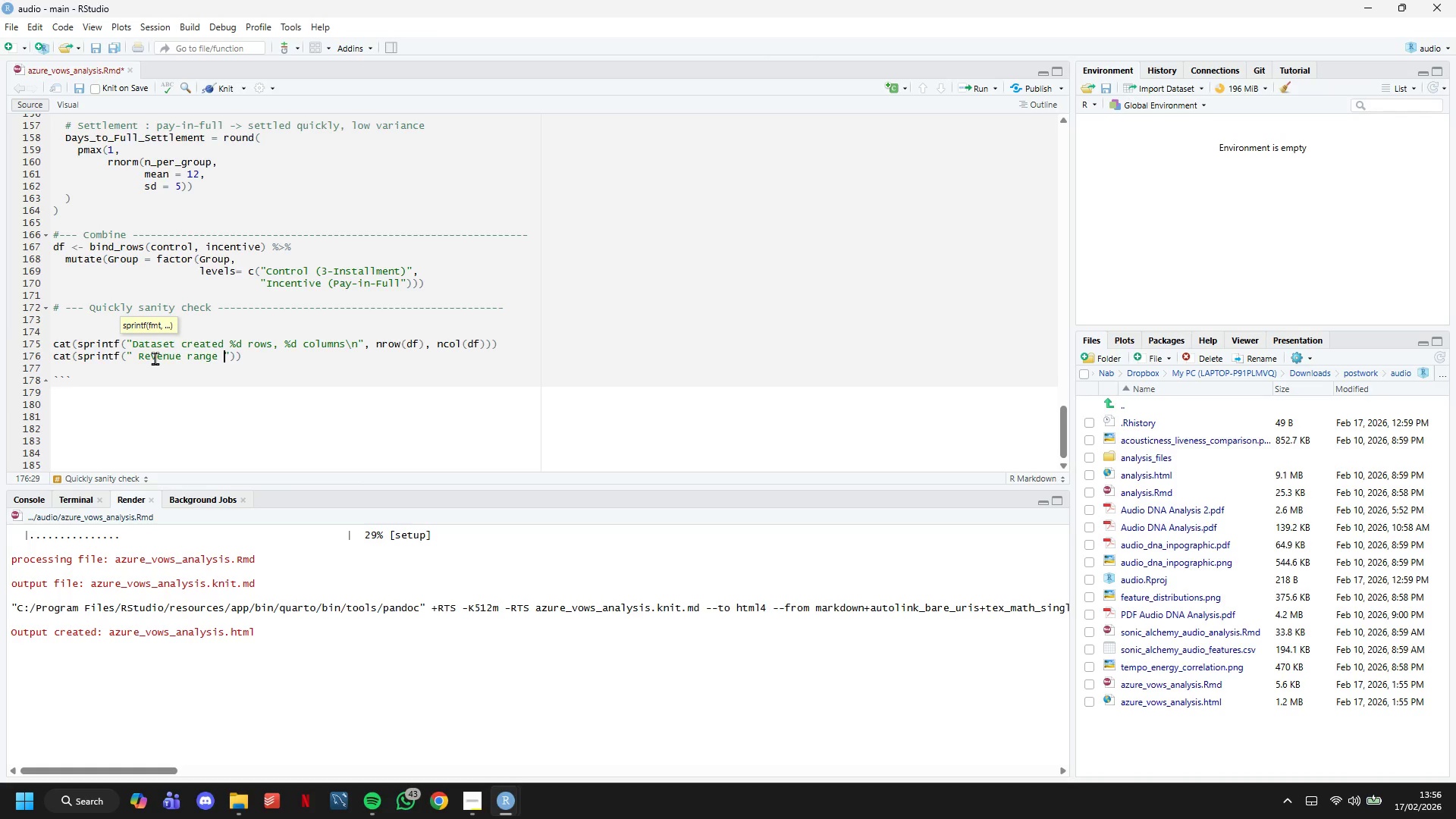 
hold_key(key=ShiftLeft, duration=1.51)
 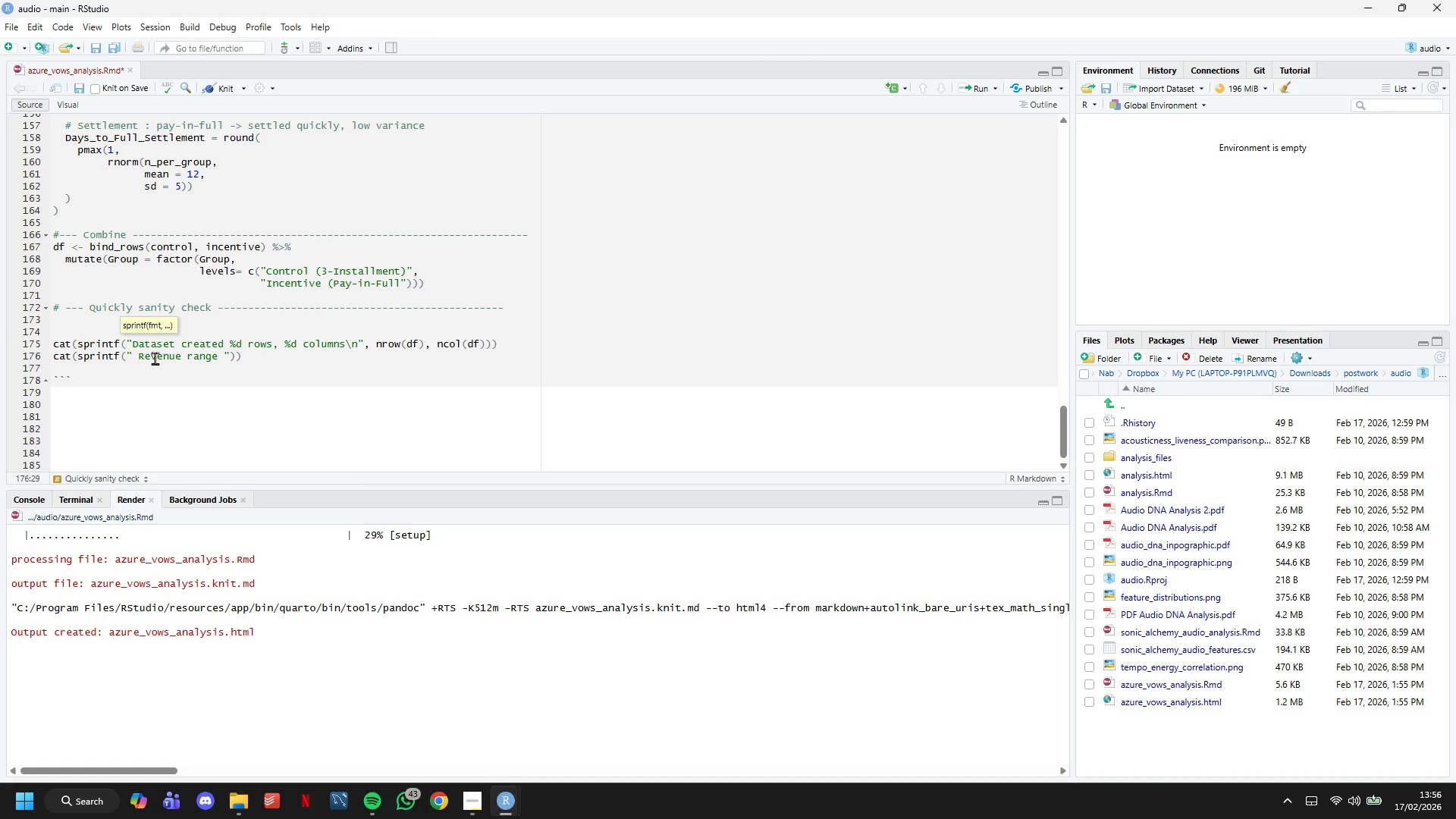 
type($%s - $)
 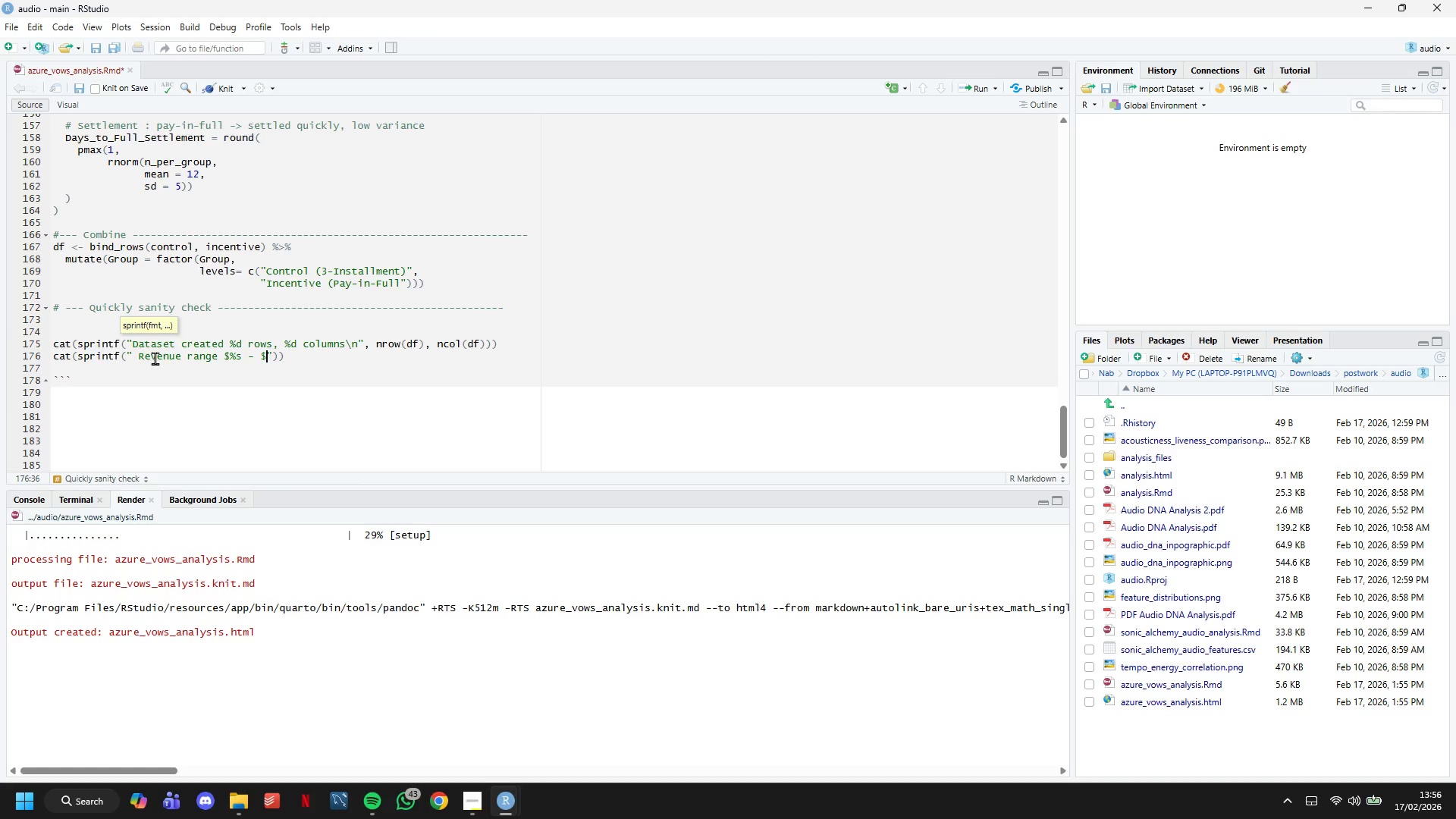 
hold_key(key=ShiftLeft, duration=1.5)
 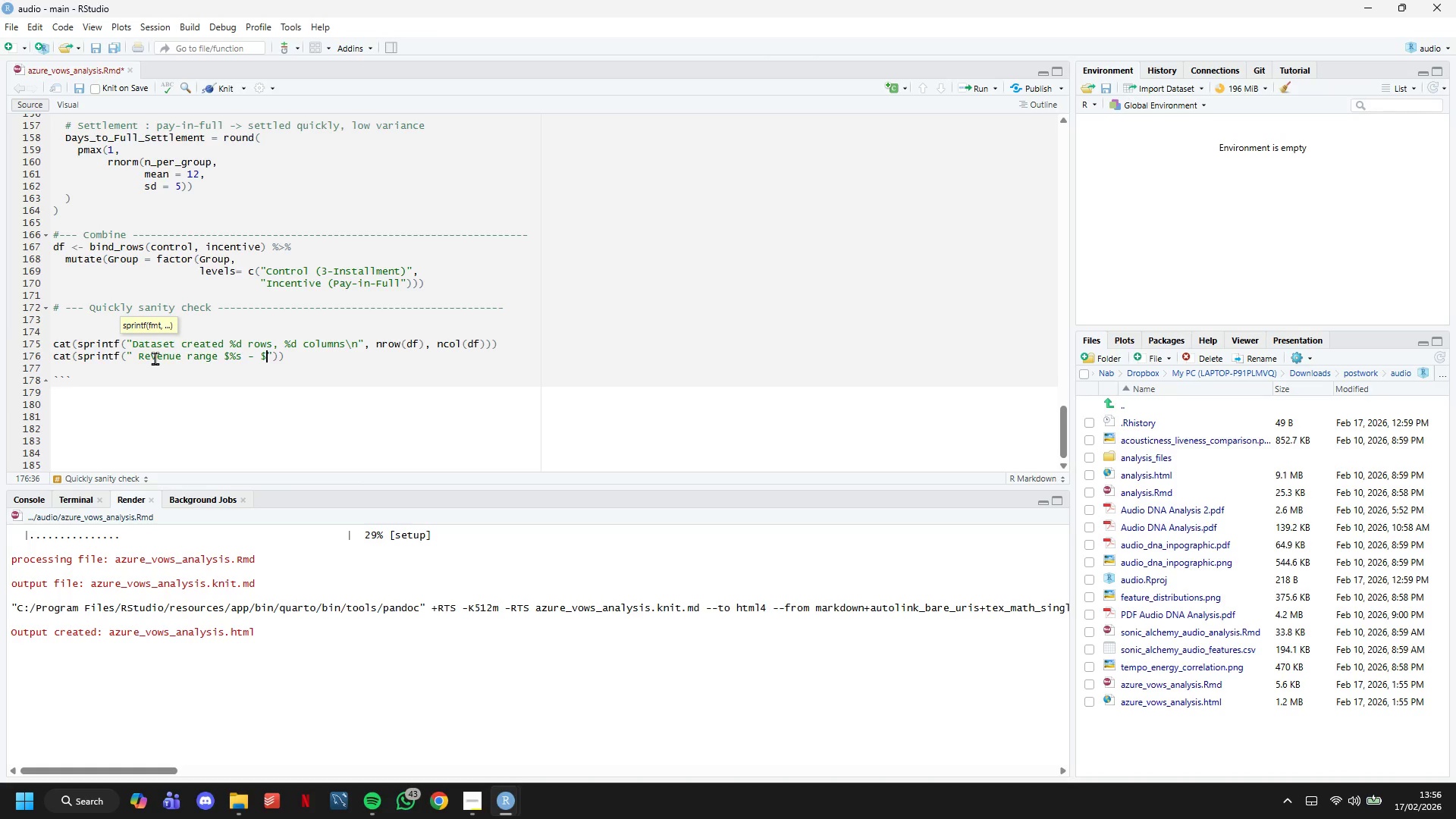 
type(%s\n)
 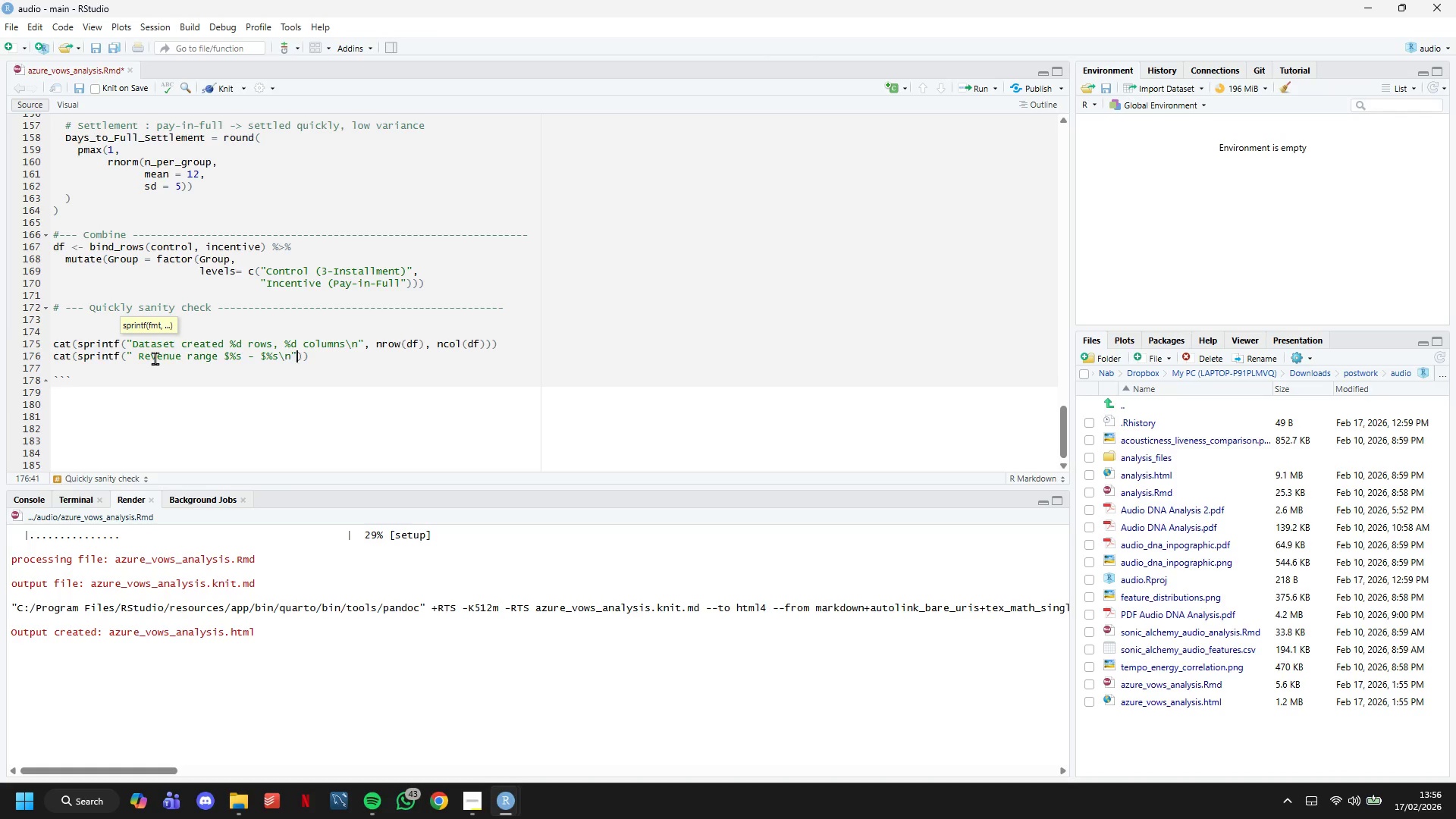 
key(ArrowRight)
 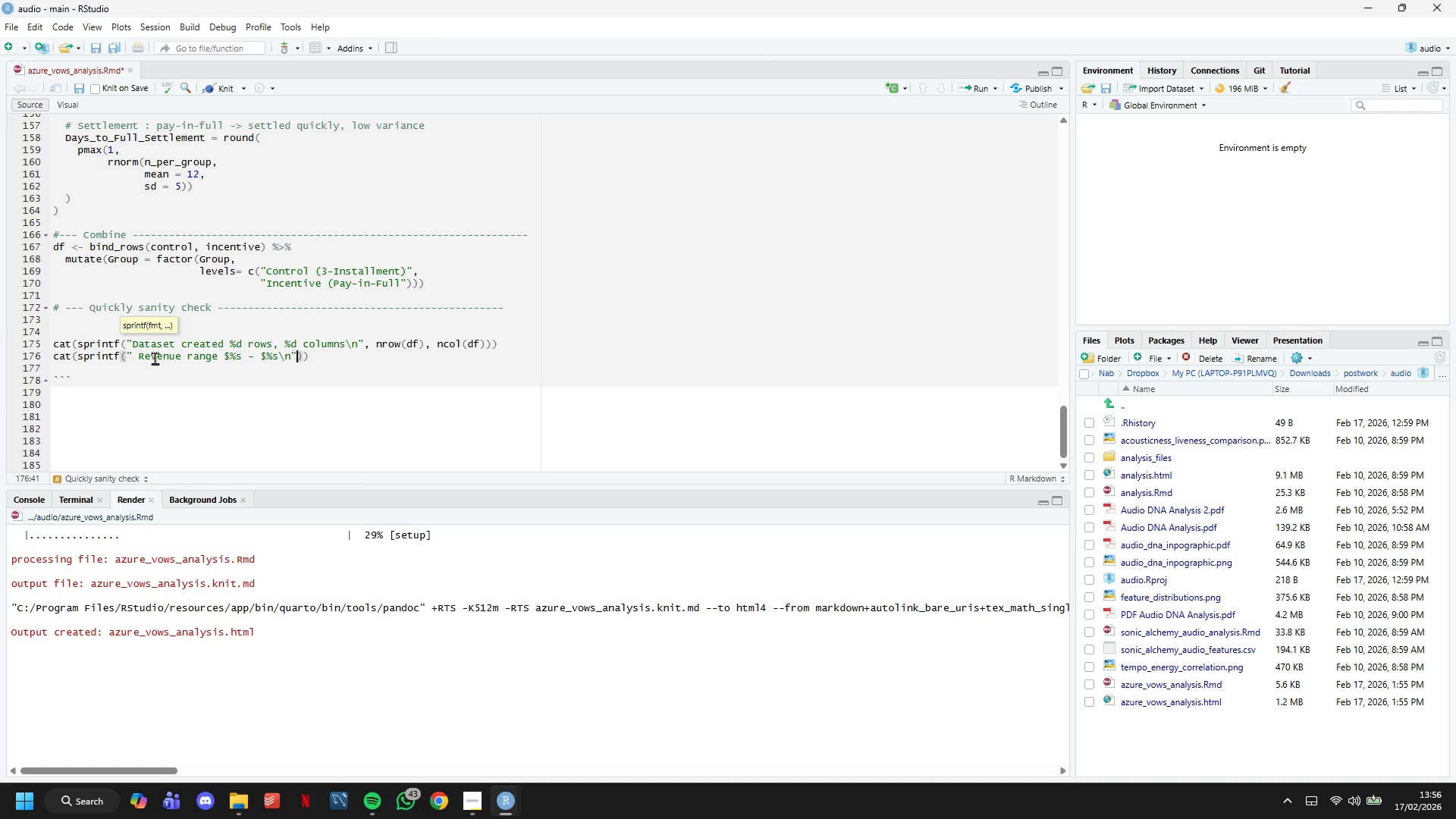 
key(Comma)
 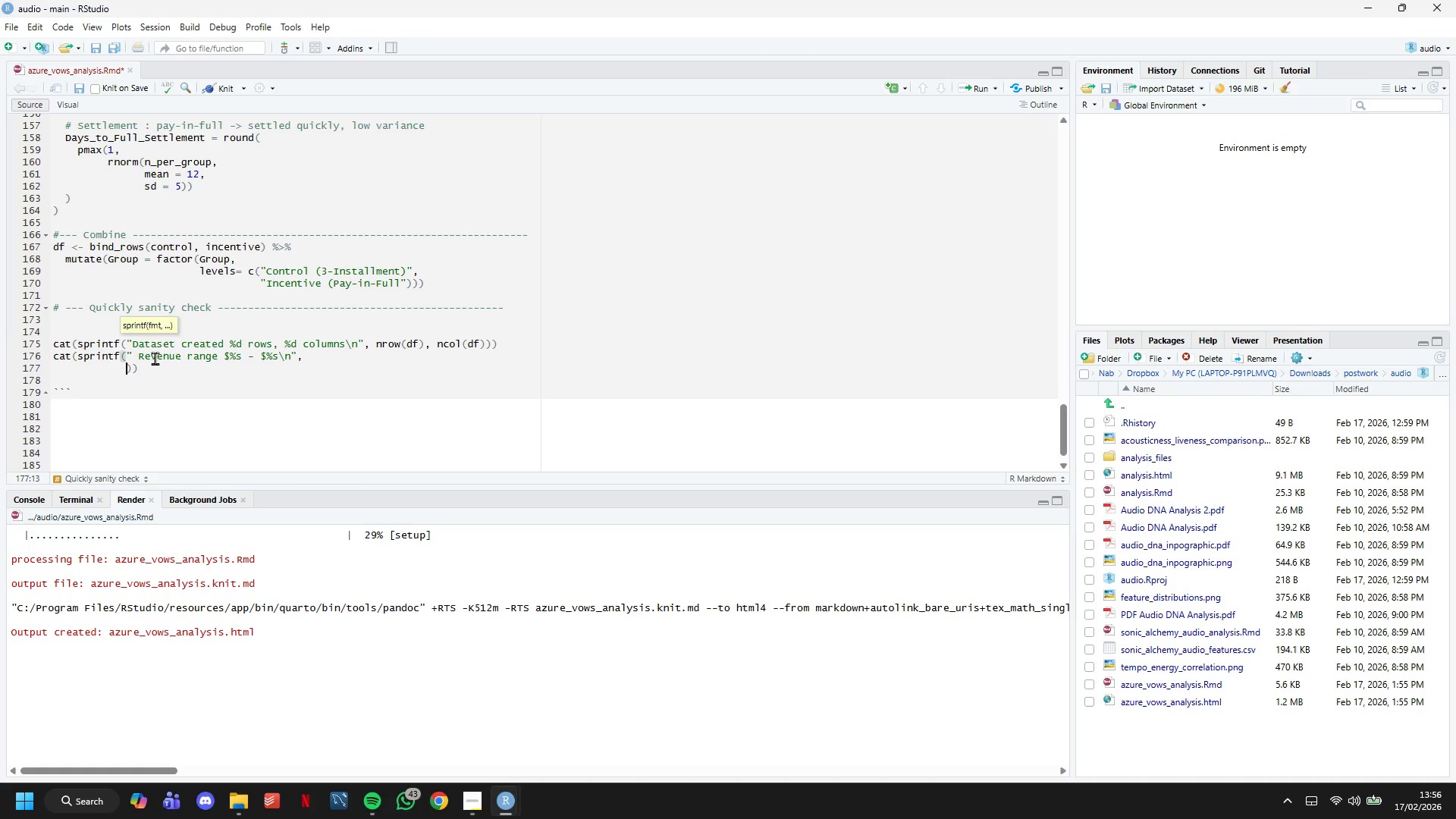 
key(Enter)
 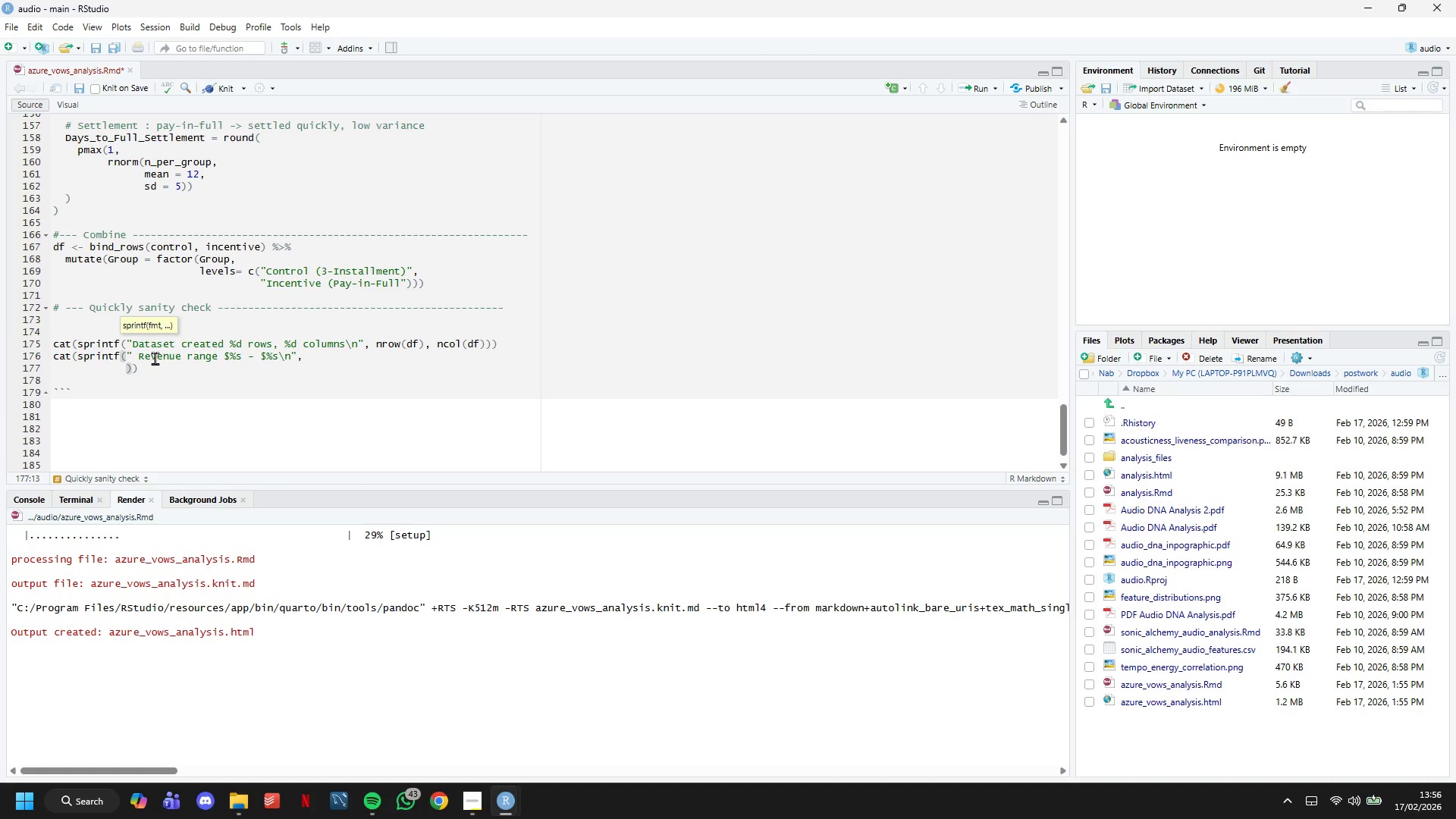 
type(format(min)
 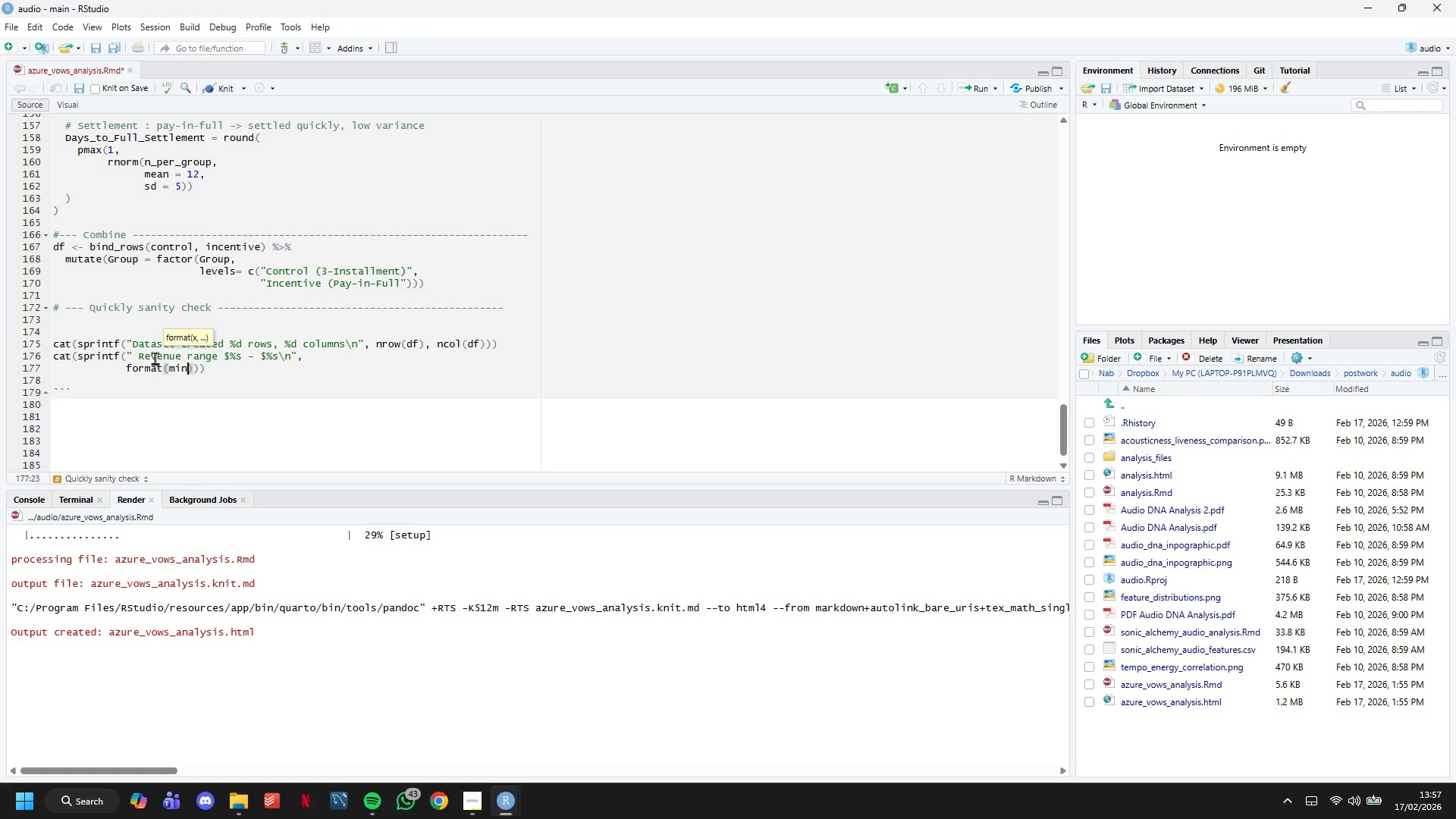 
type((df$Total_Revenue)
 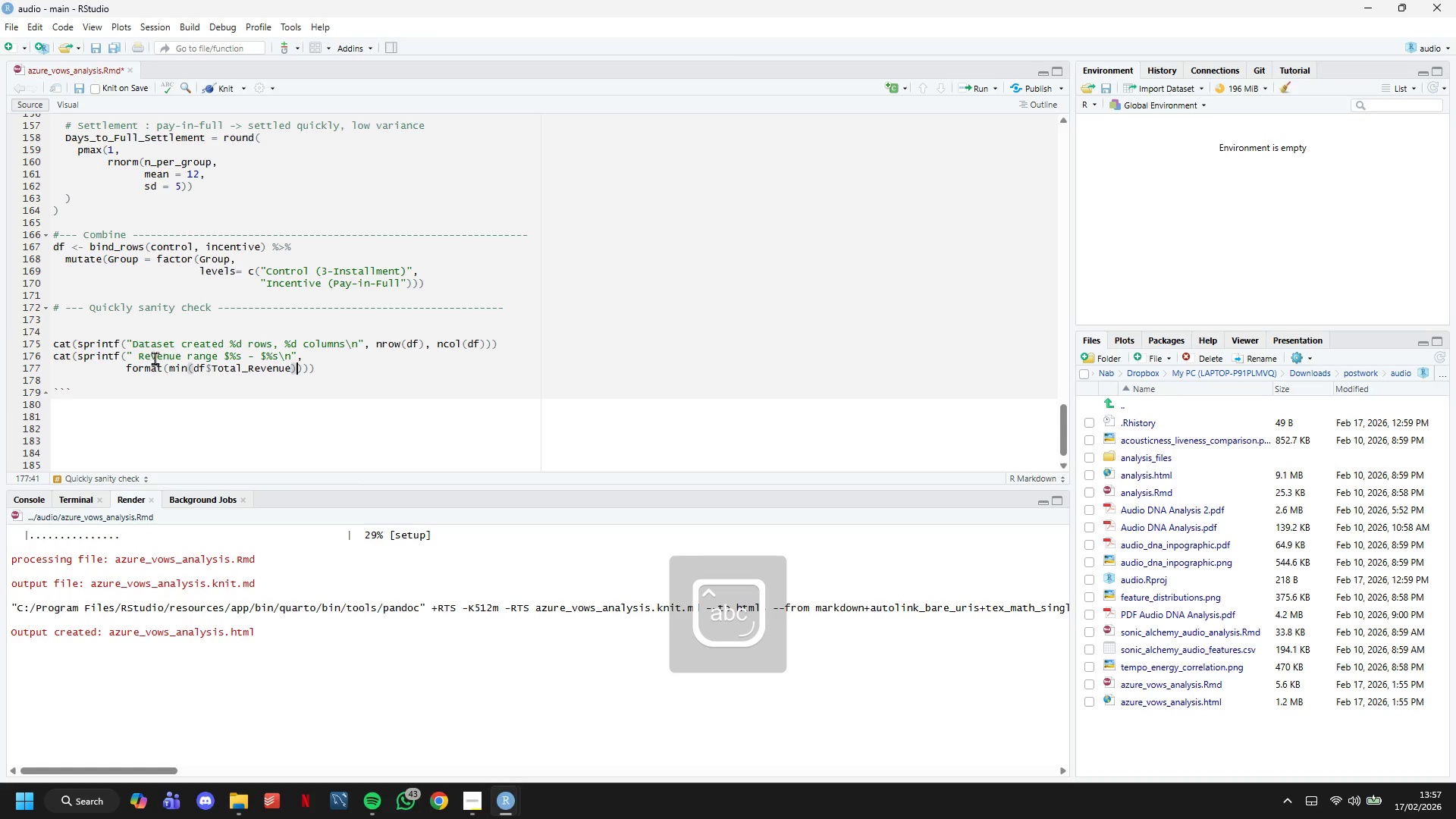 
 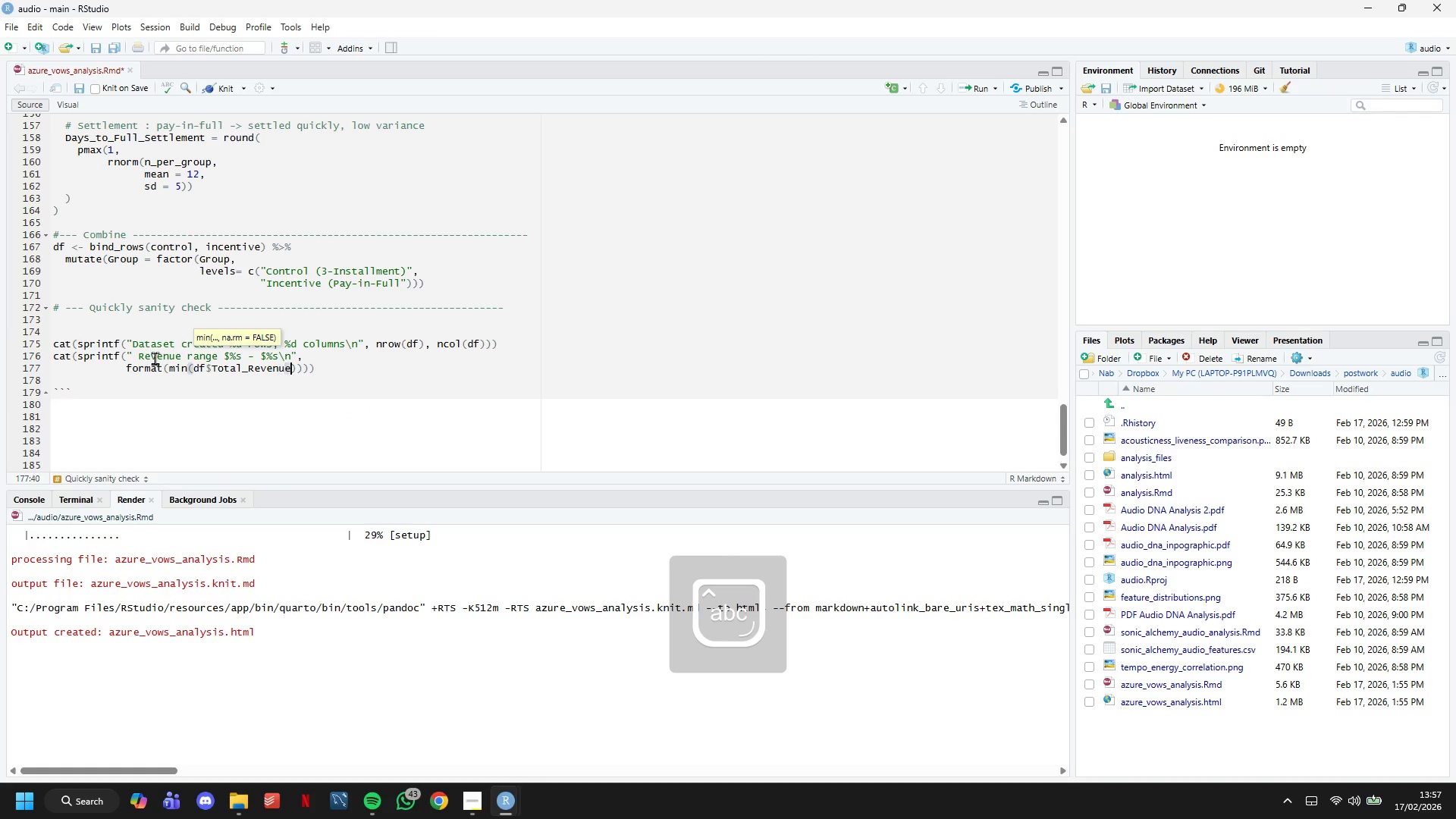 
key(ArrowRight)
 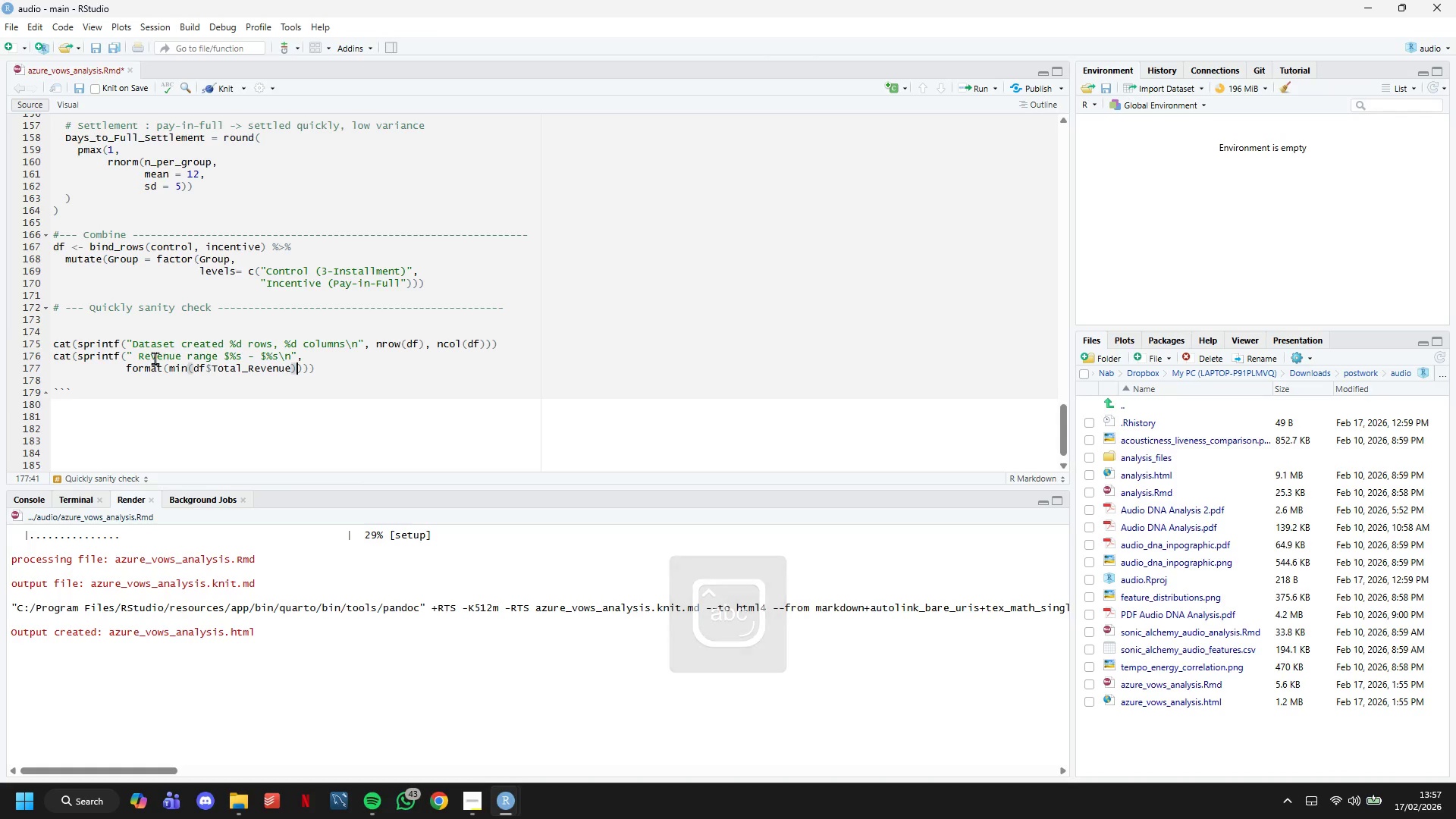 
type(, big.mark=",)
 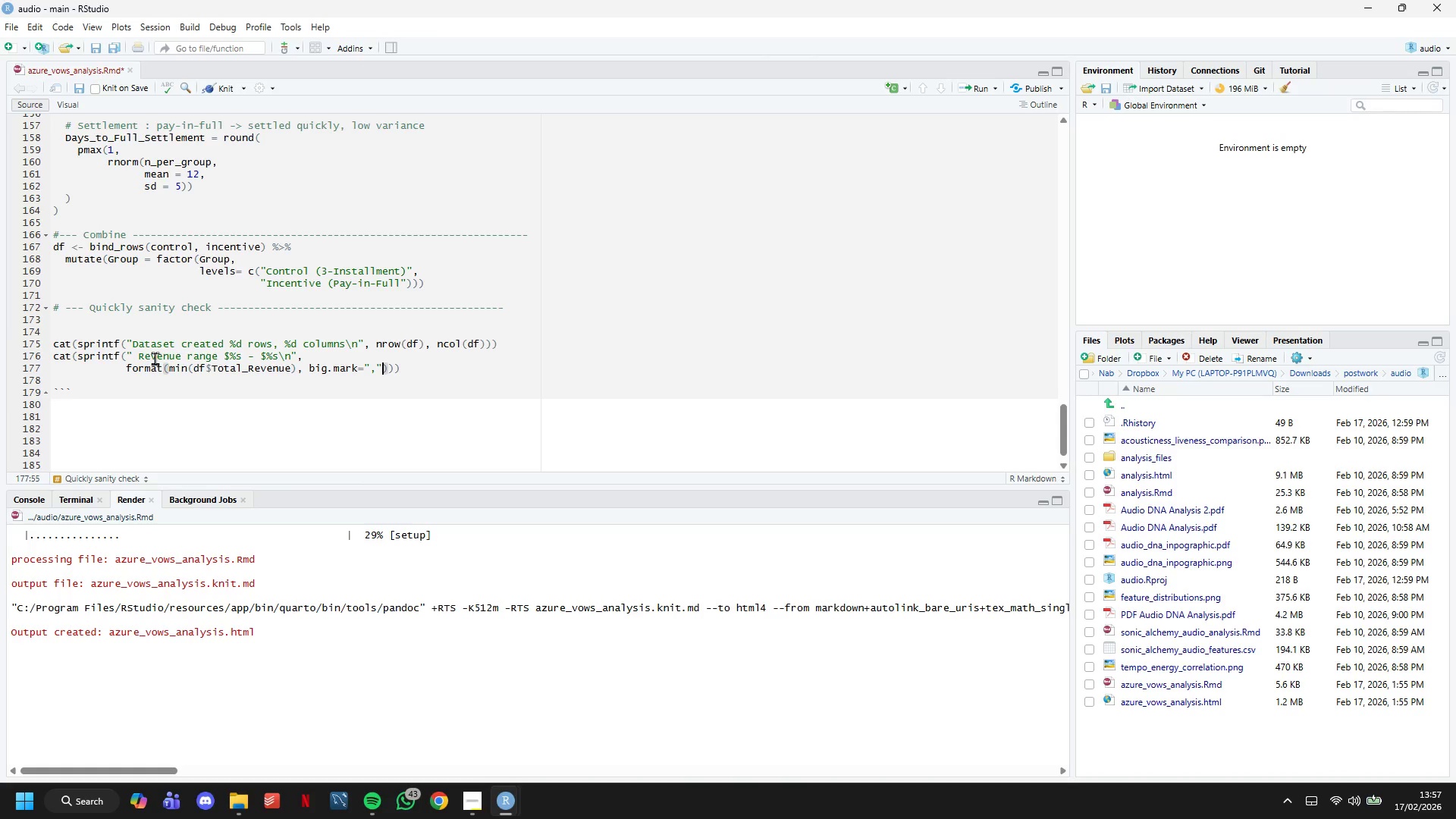 
 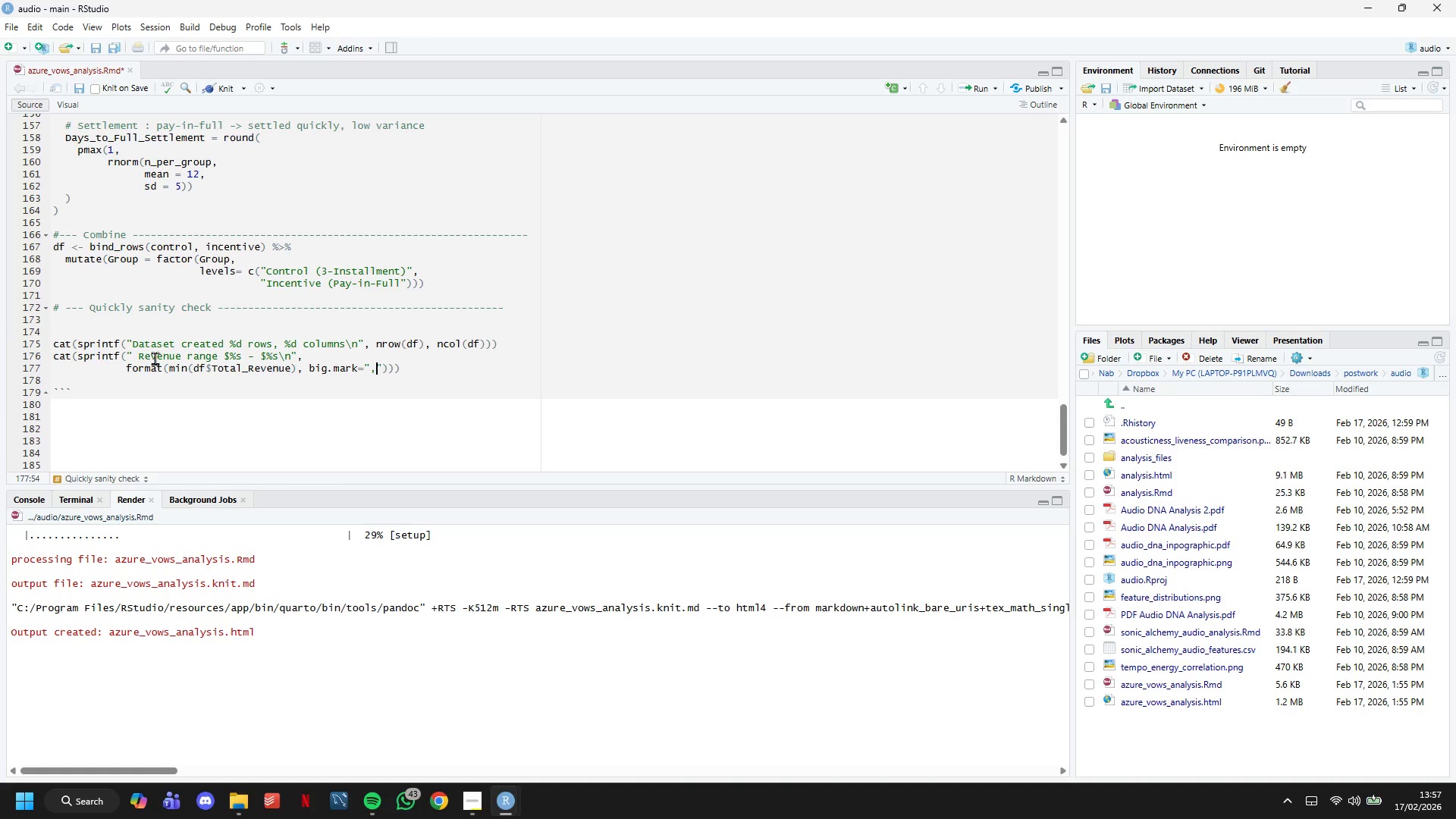 
key(ArrowRight)
 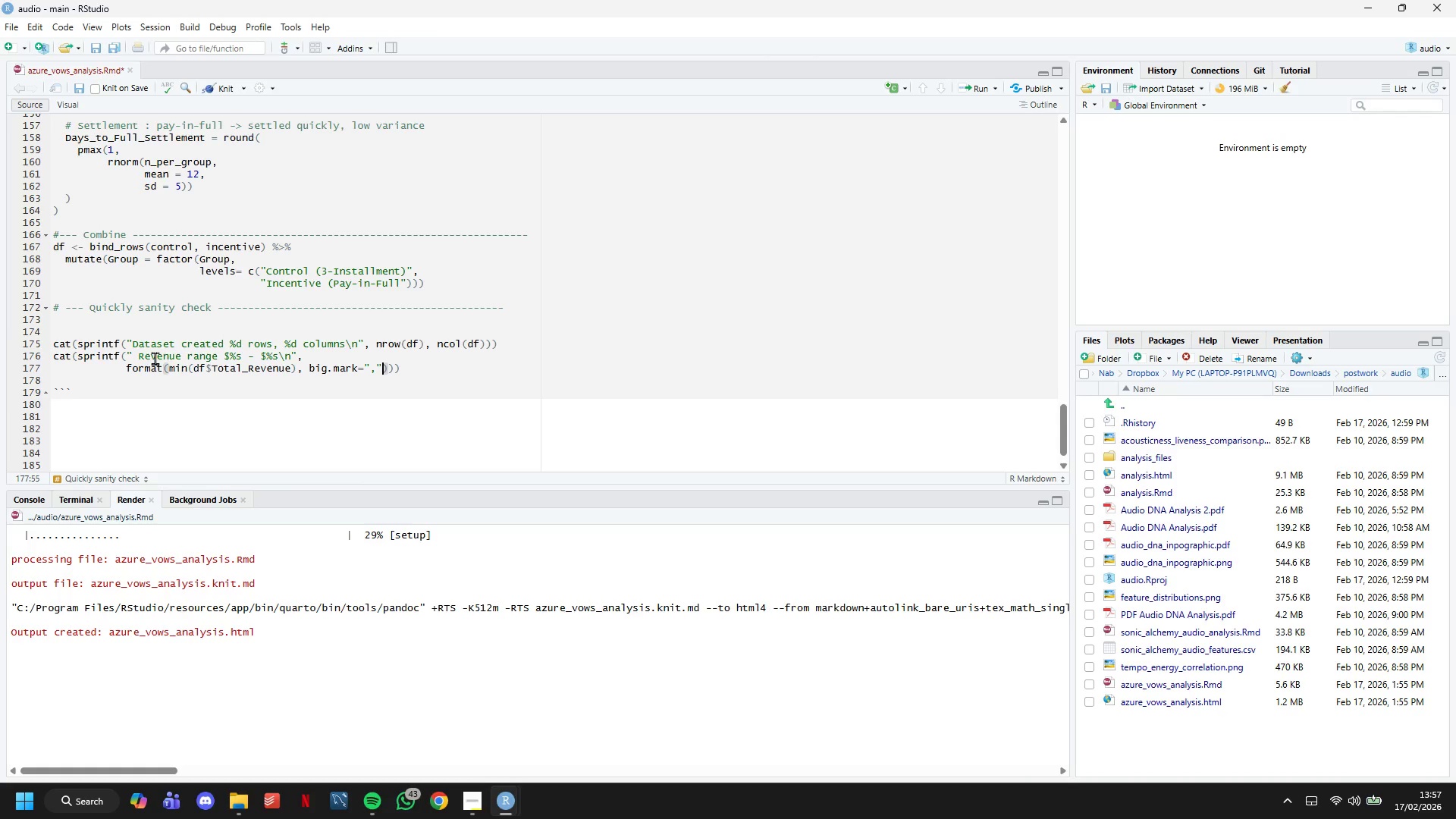 
key(Comma)
 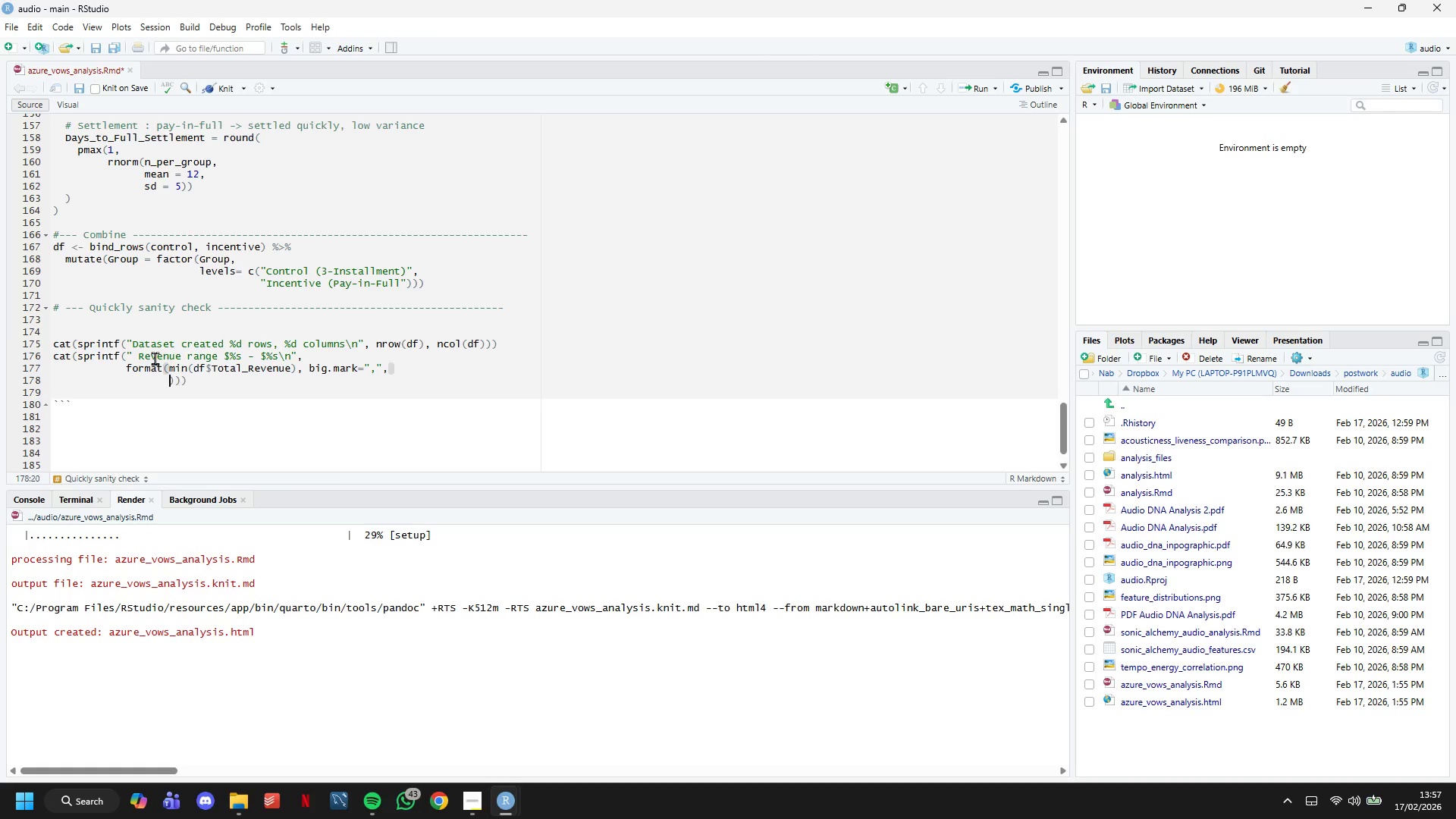 
key(Enter)
 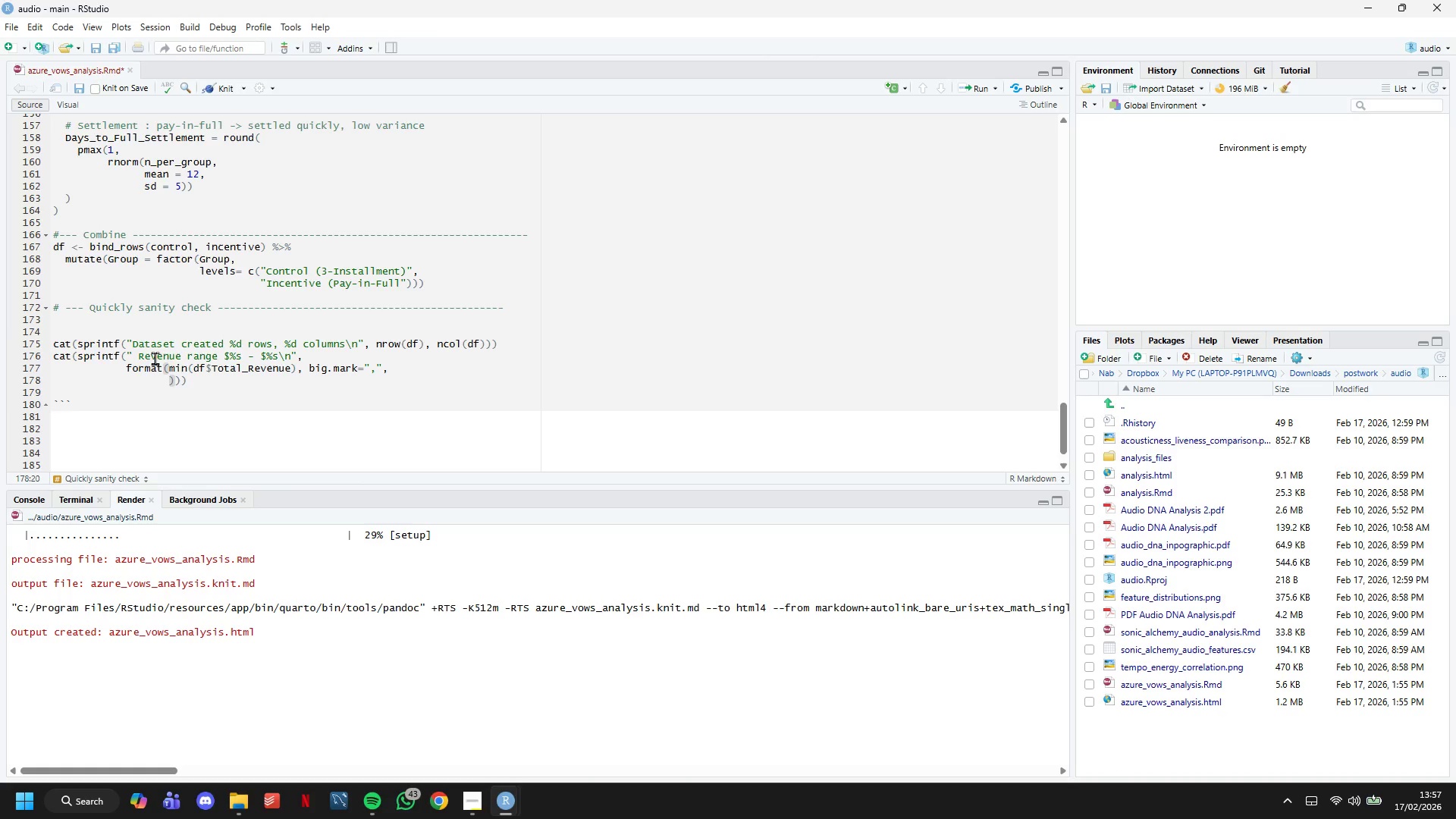 
key(Control+Z)
 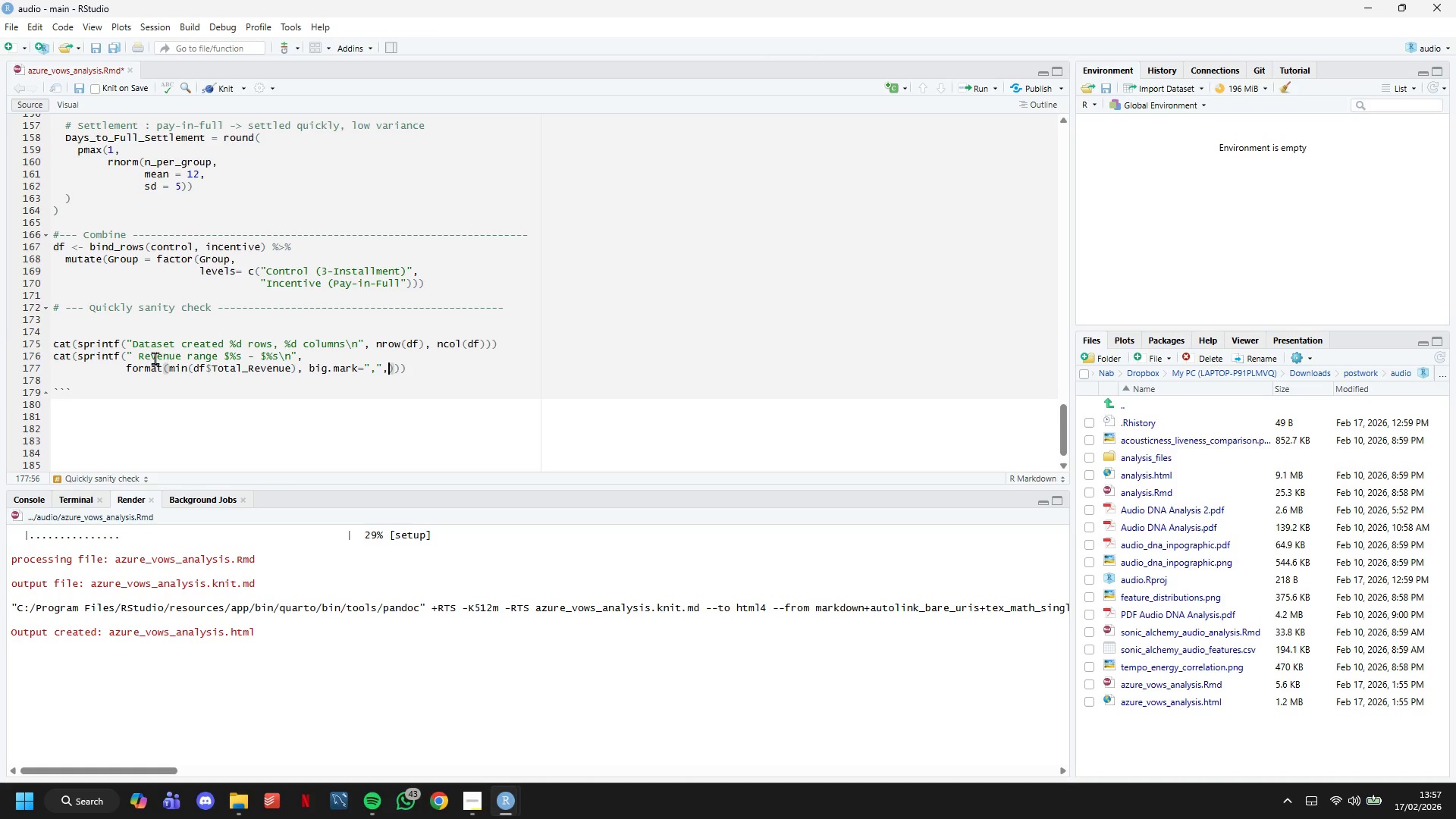 
key(Backspace)
 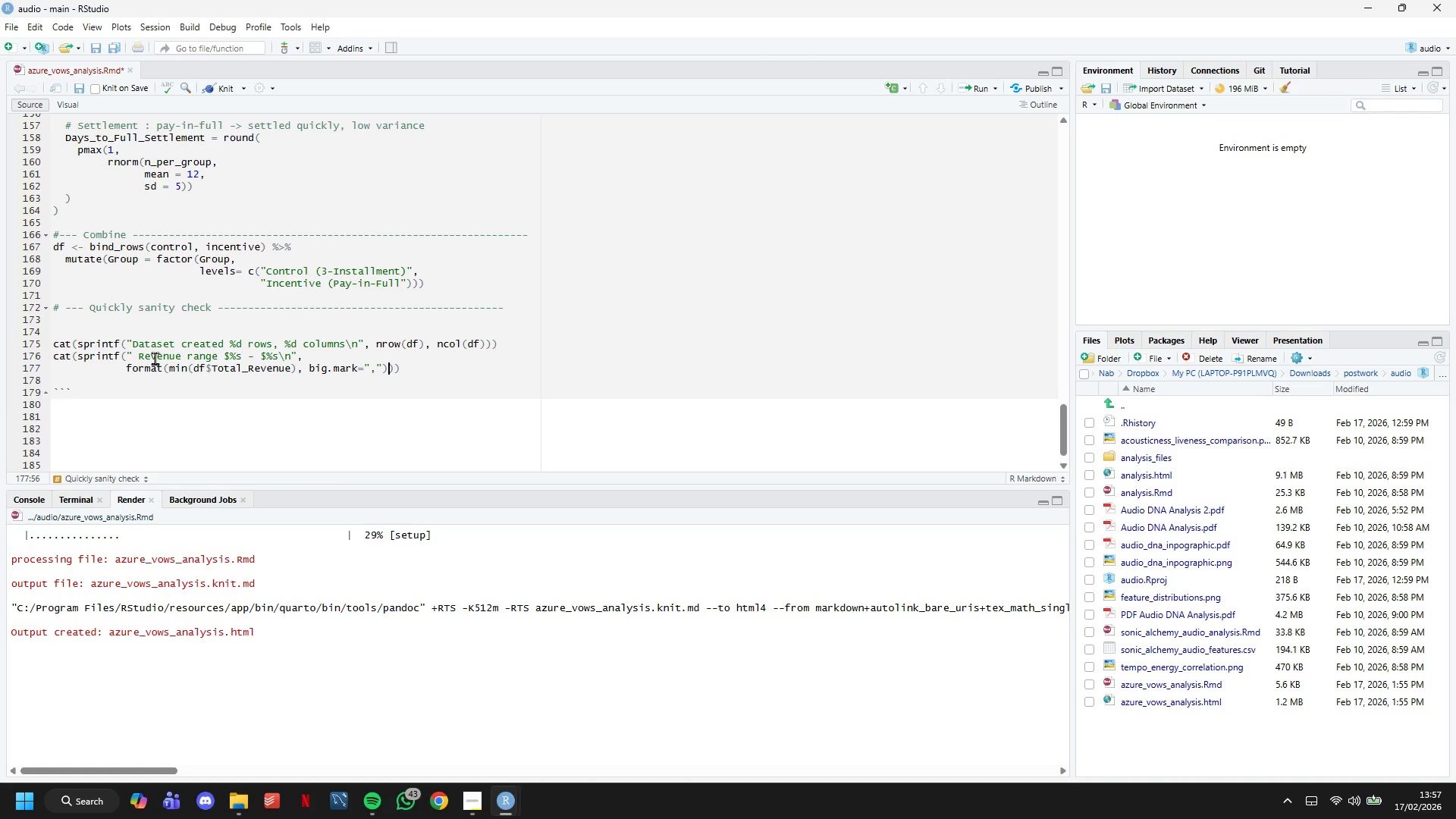 
key(ArrowRight)
 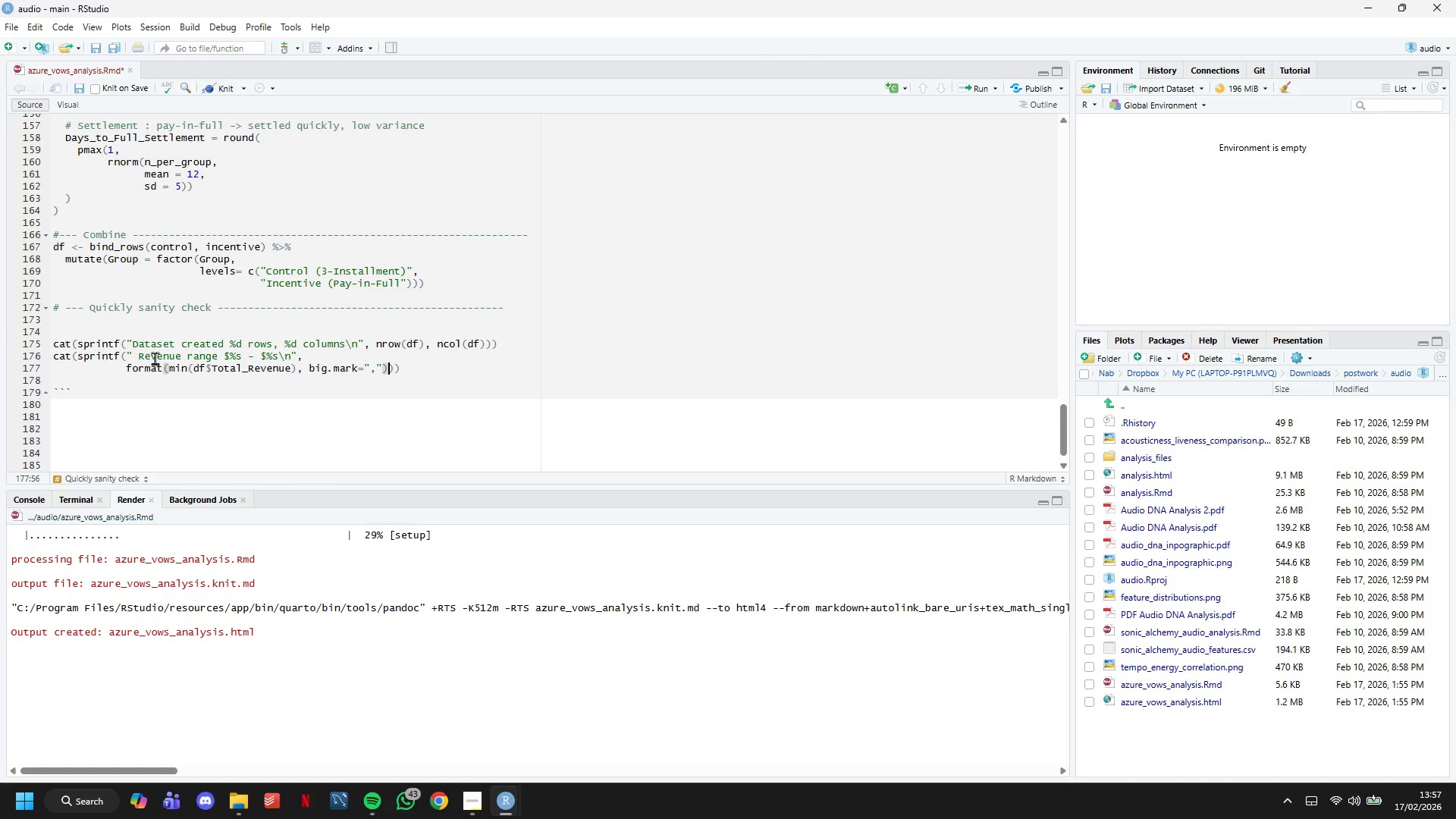 
key(Comma)
 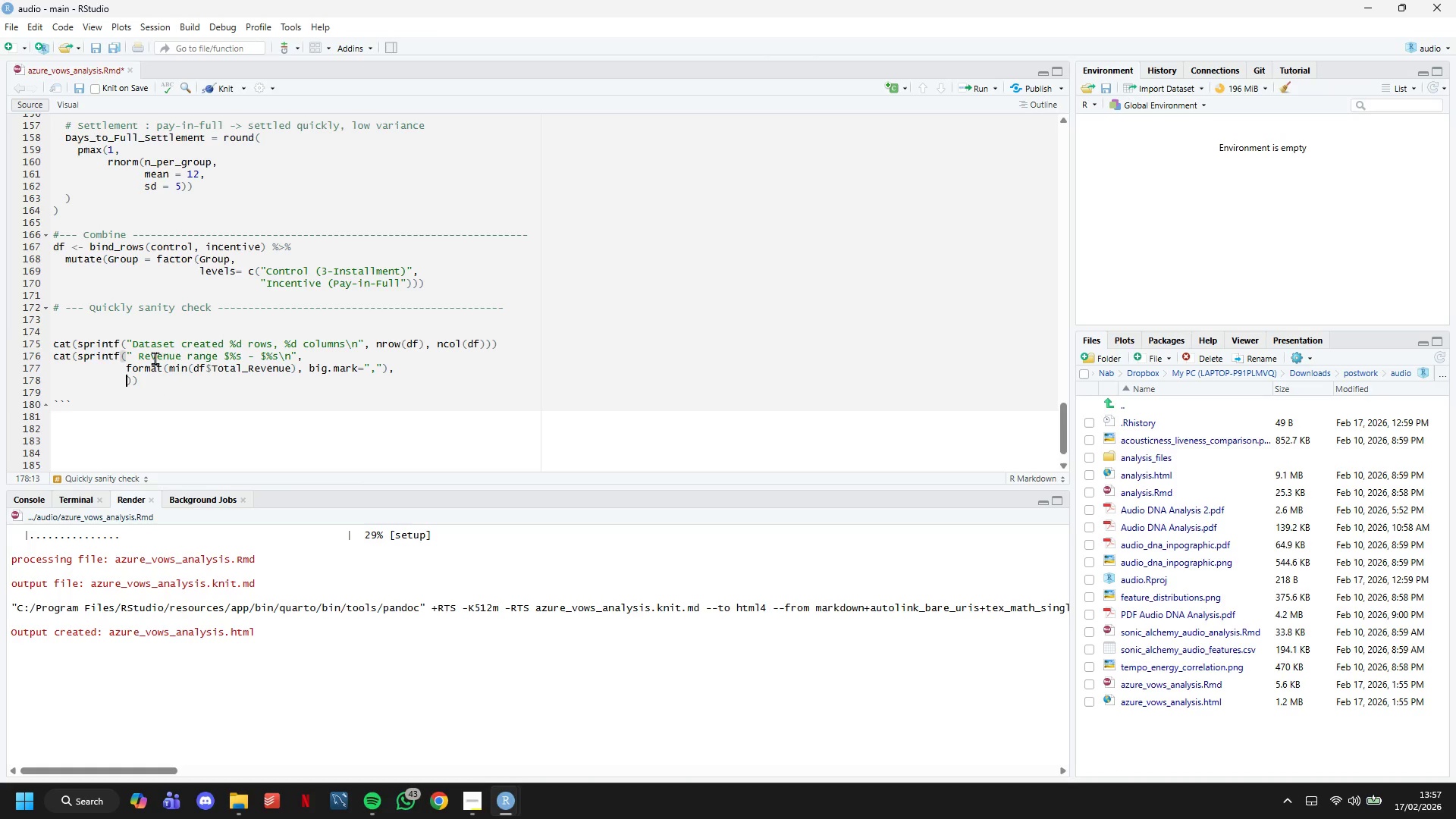 
key(Enter)
 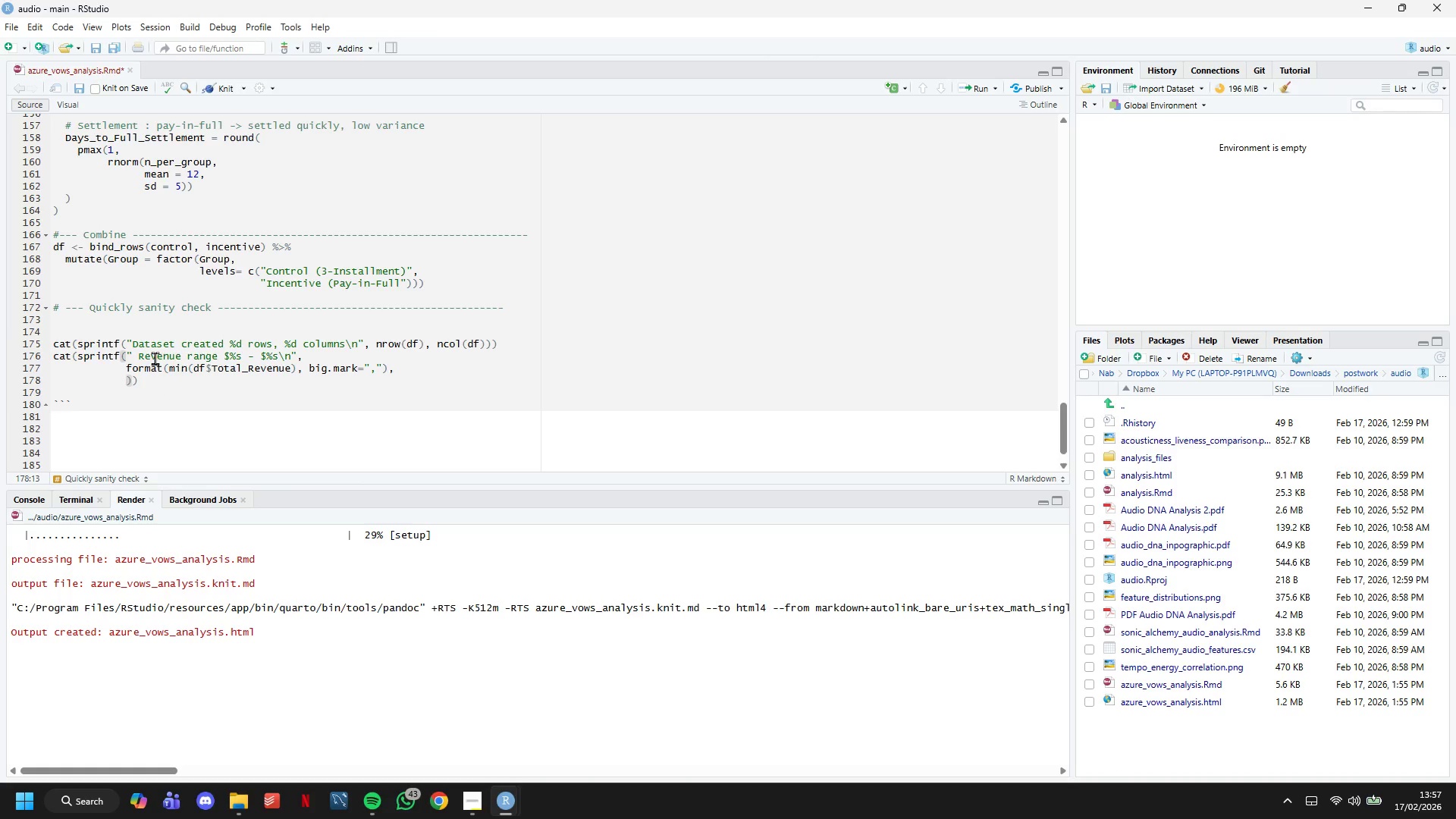 
type(formt)
key(Backspace)
type(at(max(df$totak)
key(Backspace)
key(Backspace)
key(Backspace)
key(Backspace)
key(Backspace)
type(Tota)
 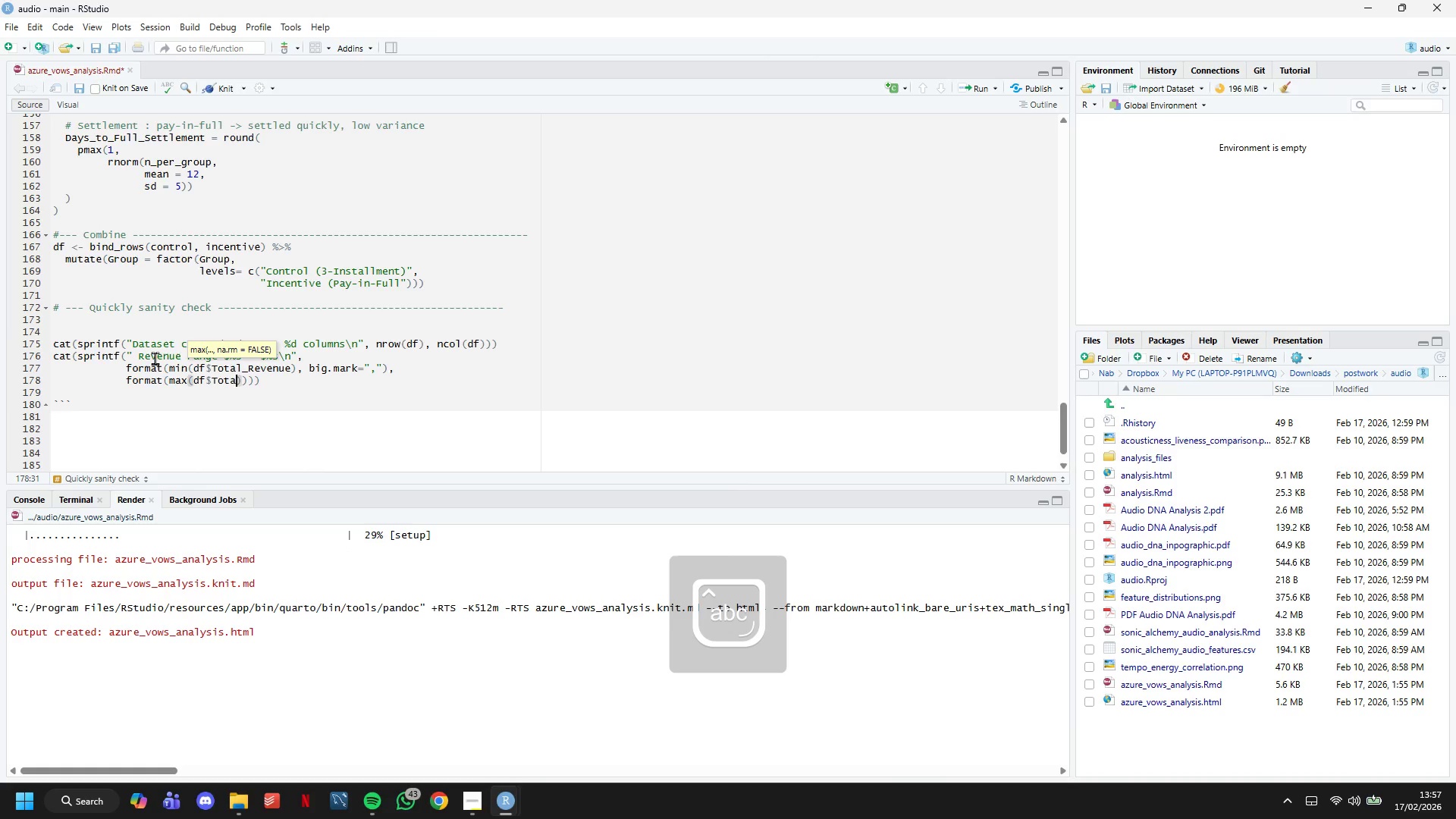 
type(l_Revenue)
 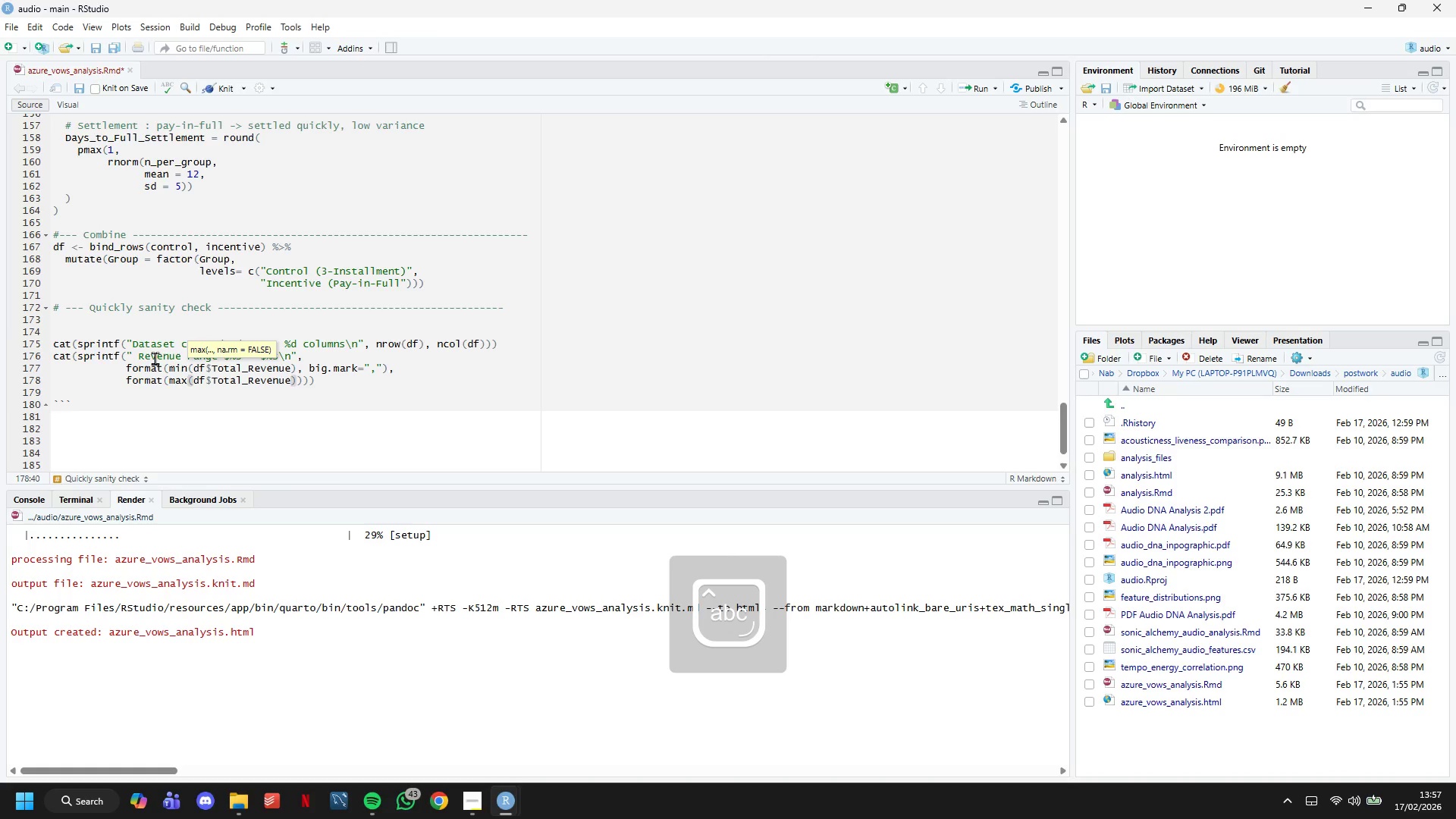 
key(ArrowRight)
 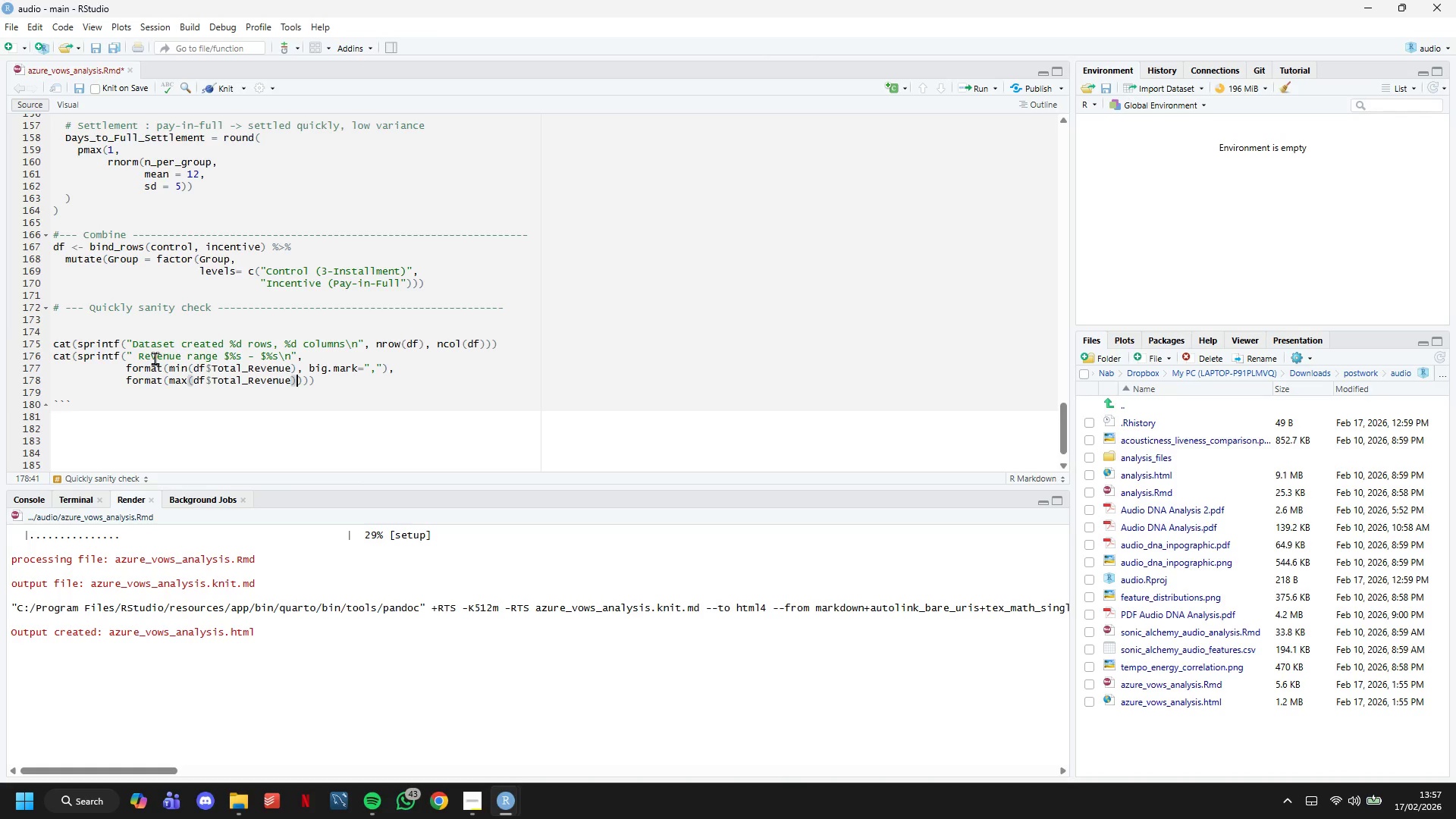 
type(, big.mark = ",)
 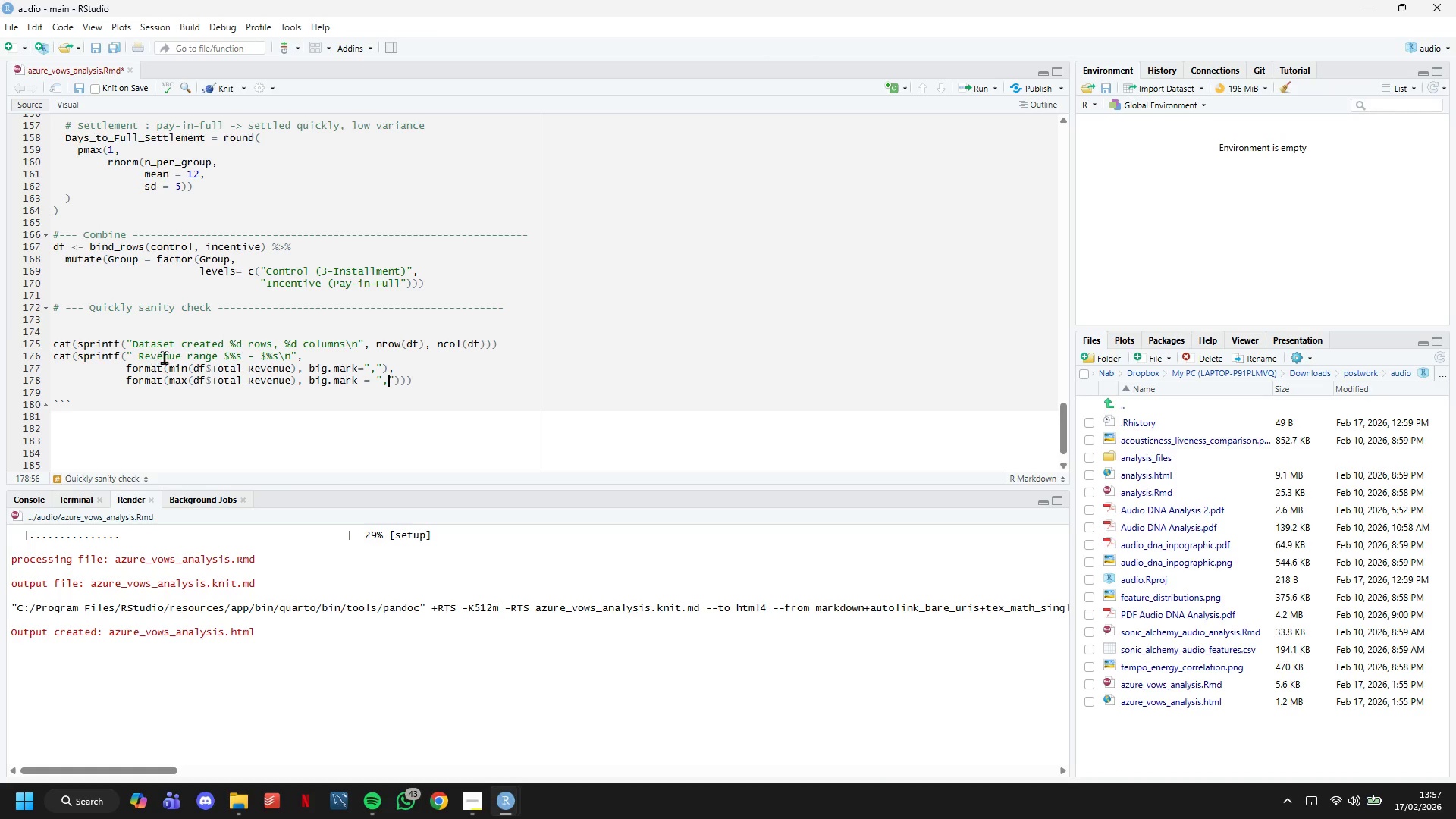 
key(ArrowLeft)
 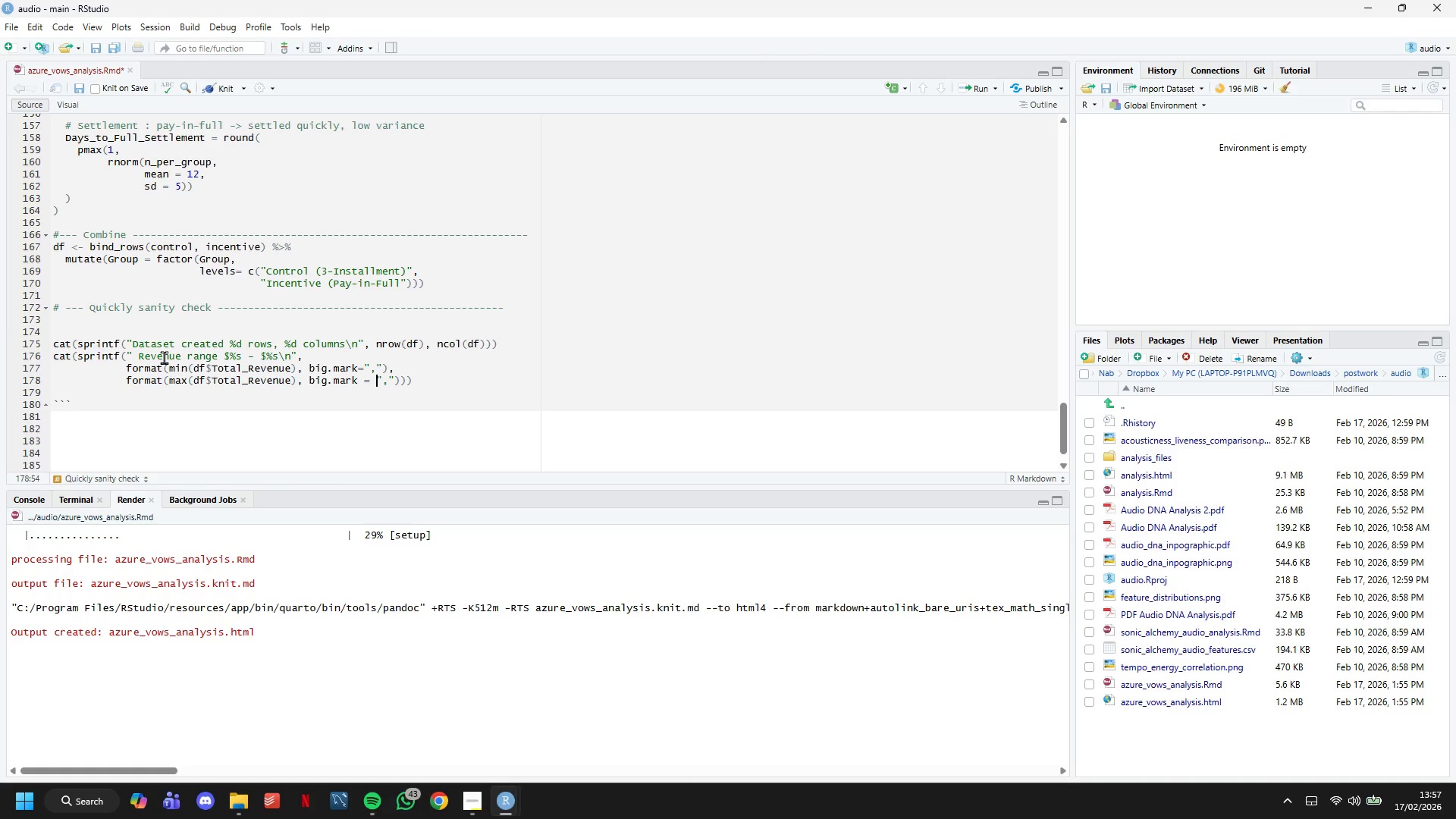 
key(ArrowLeft)
 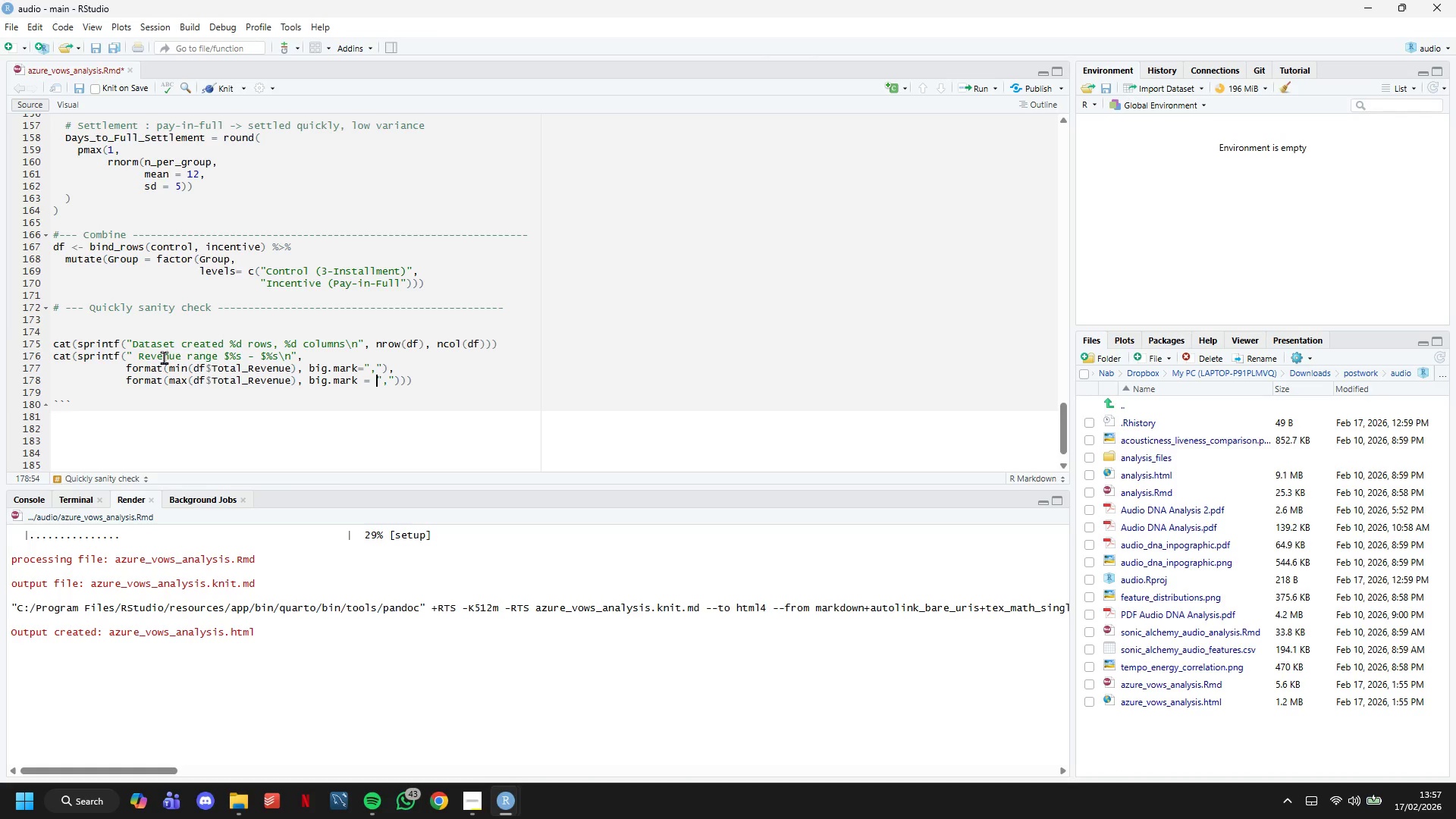 
key(ArrowLeft)
 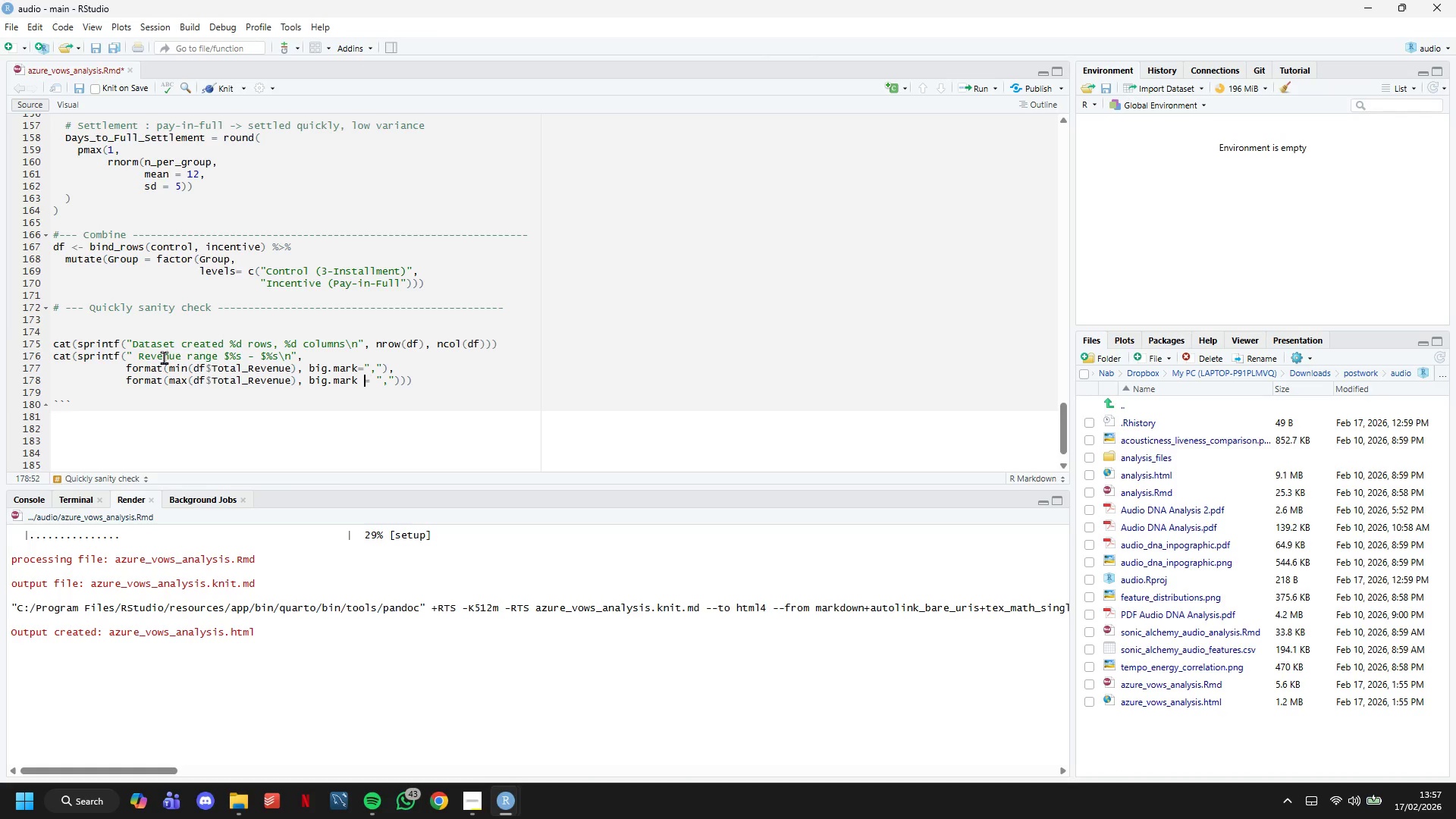 
key(ArrowLeft)
 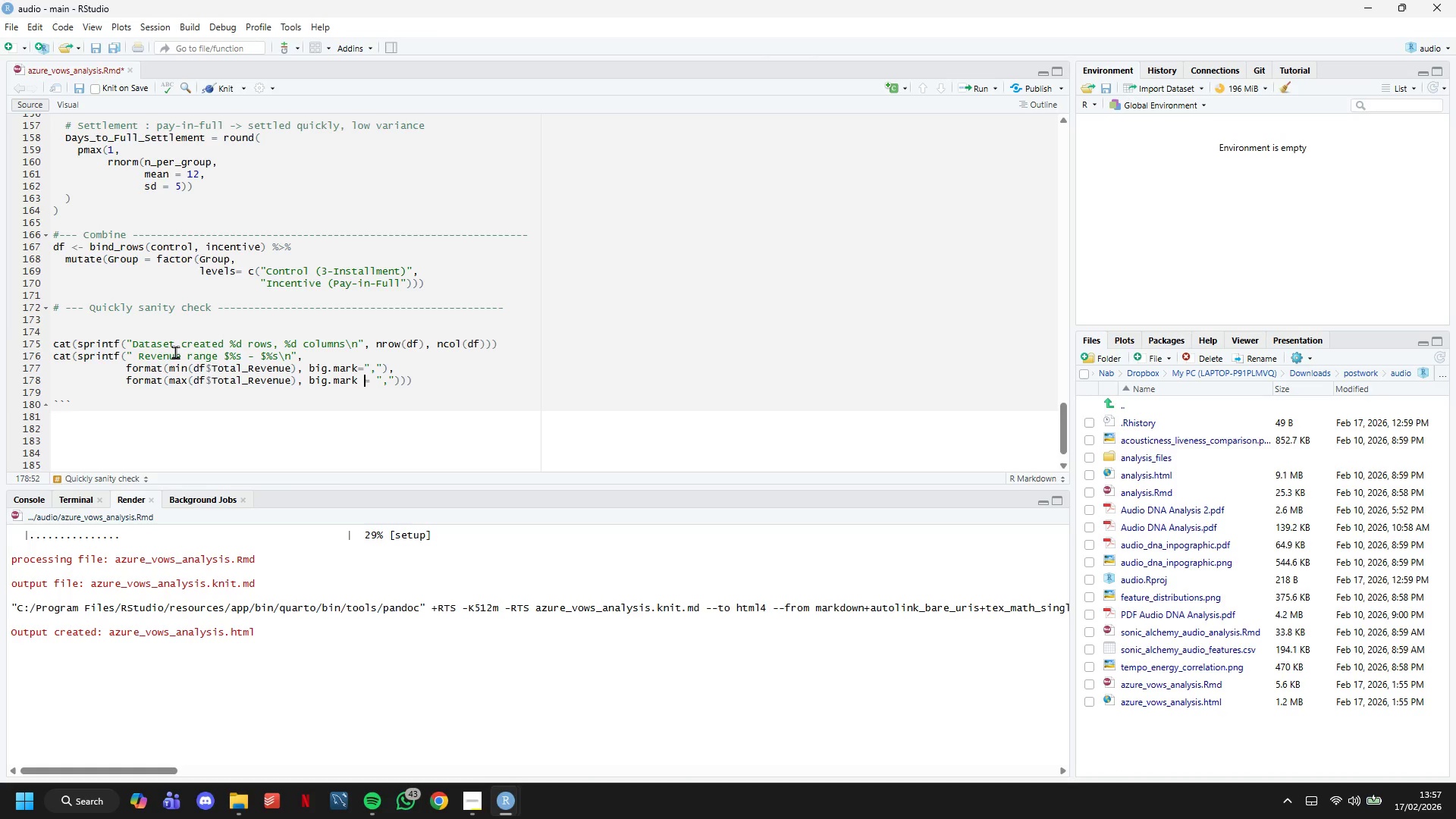 
key(Backspace)
 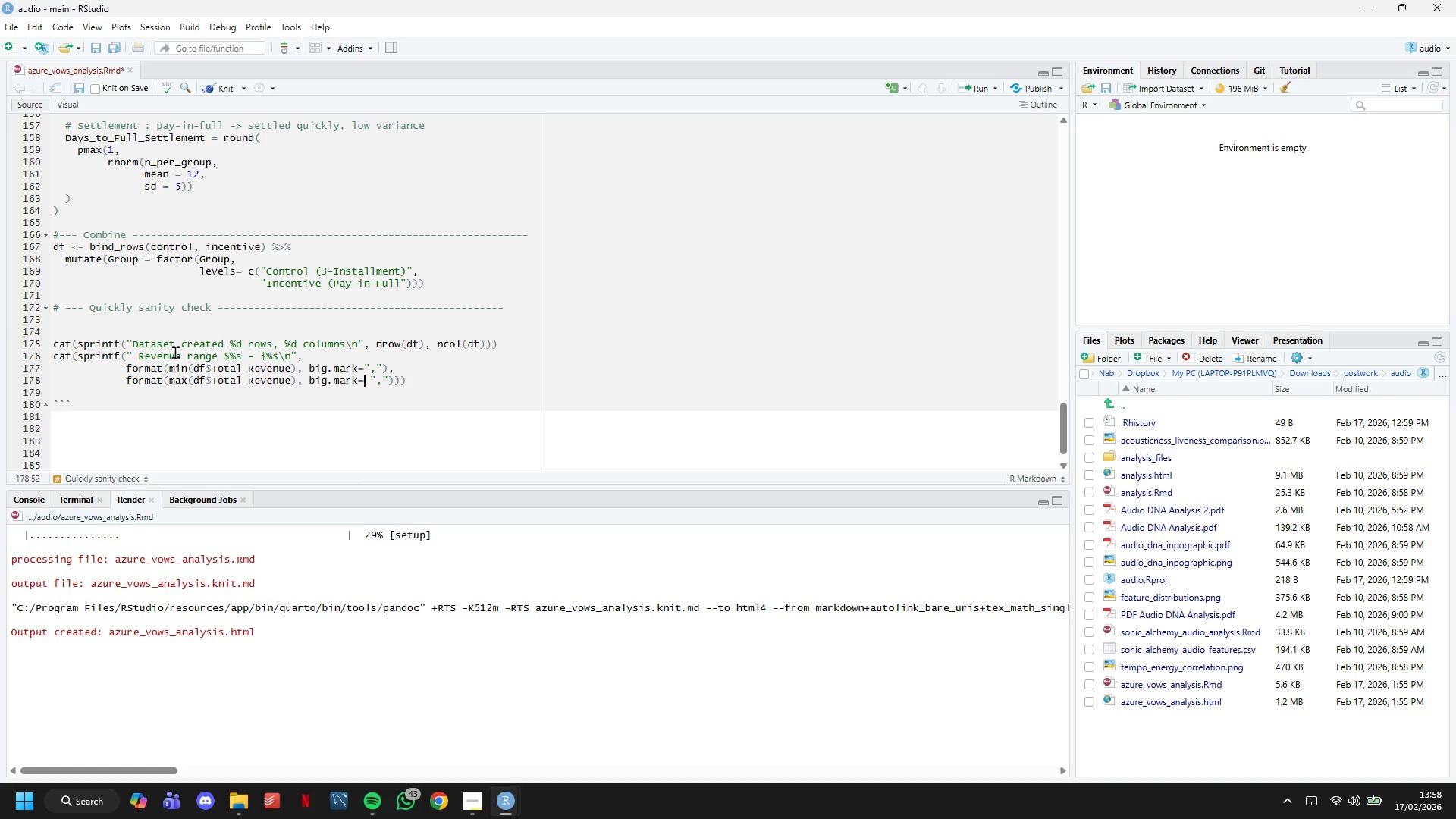 
hold_key(key=ArrowRight, duration=0.31)
 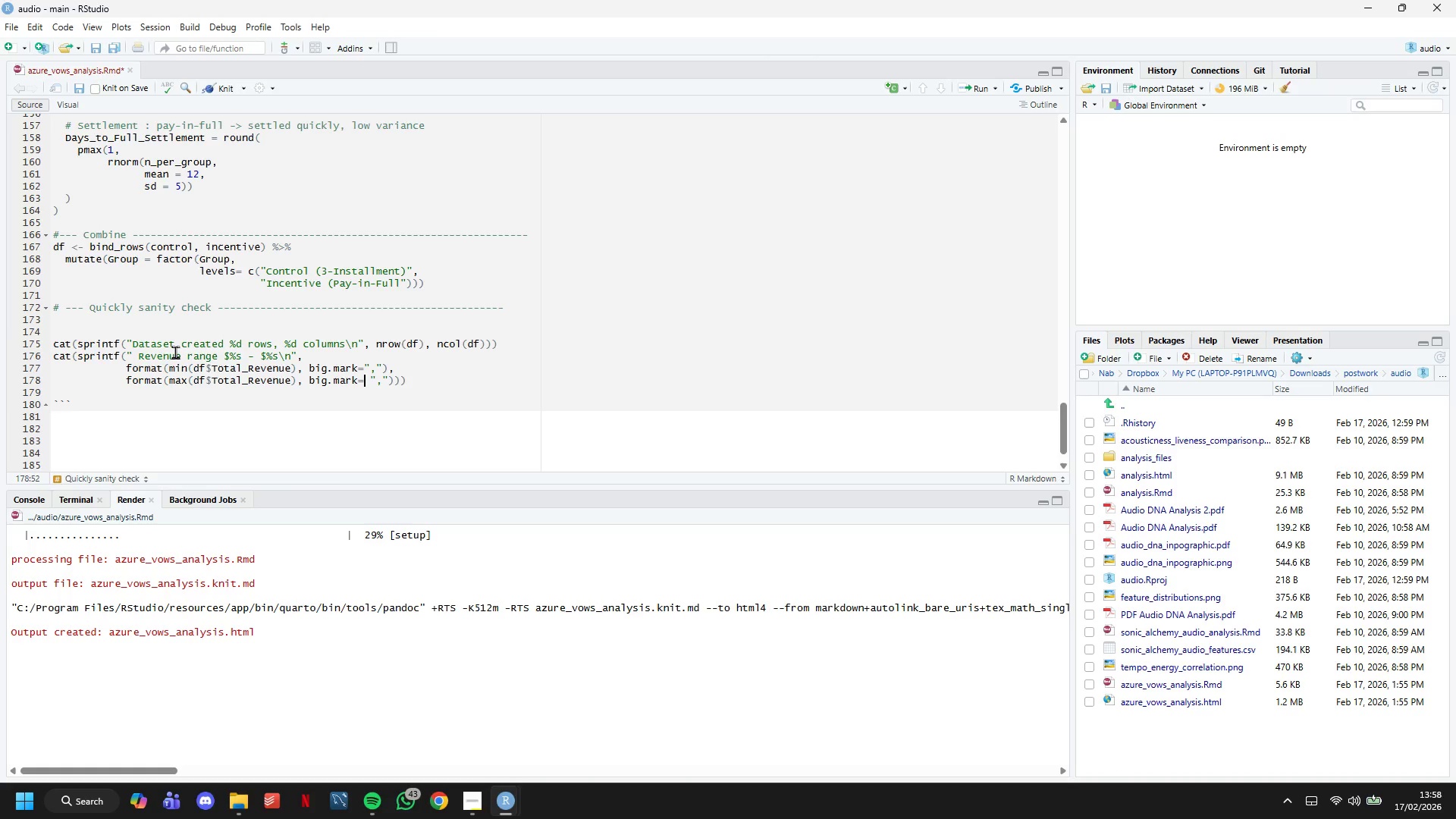 
hold_key(key=ArrowRight, duration=0.52)
 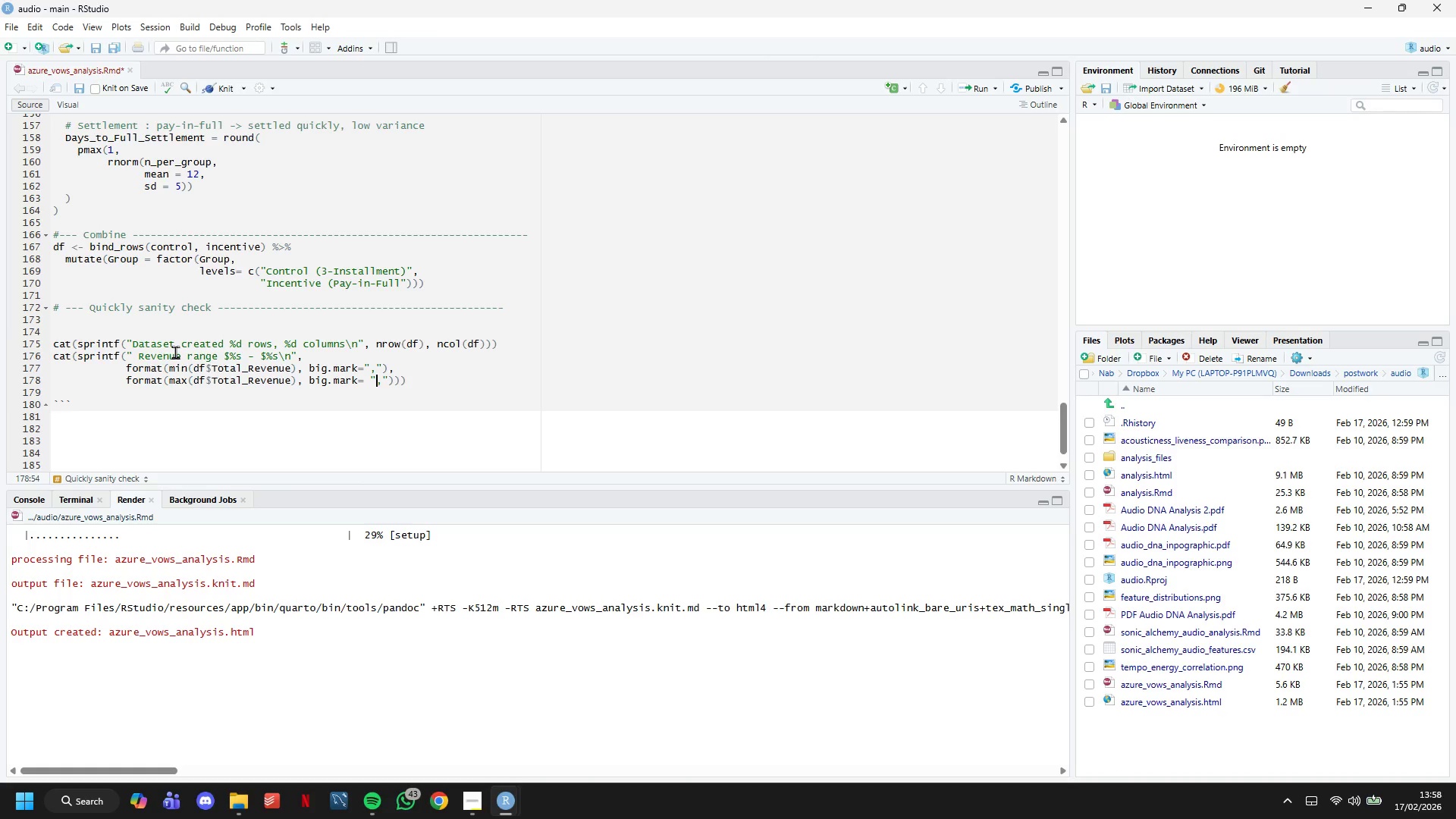 
key(Control+S)
 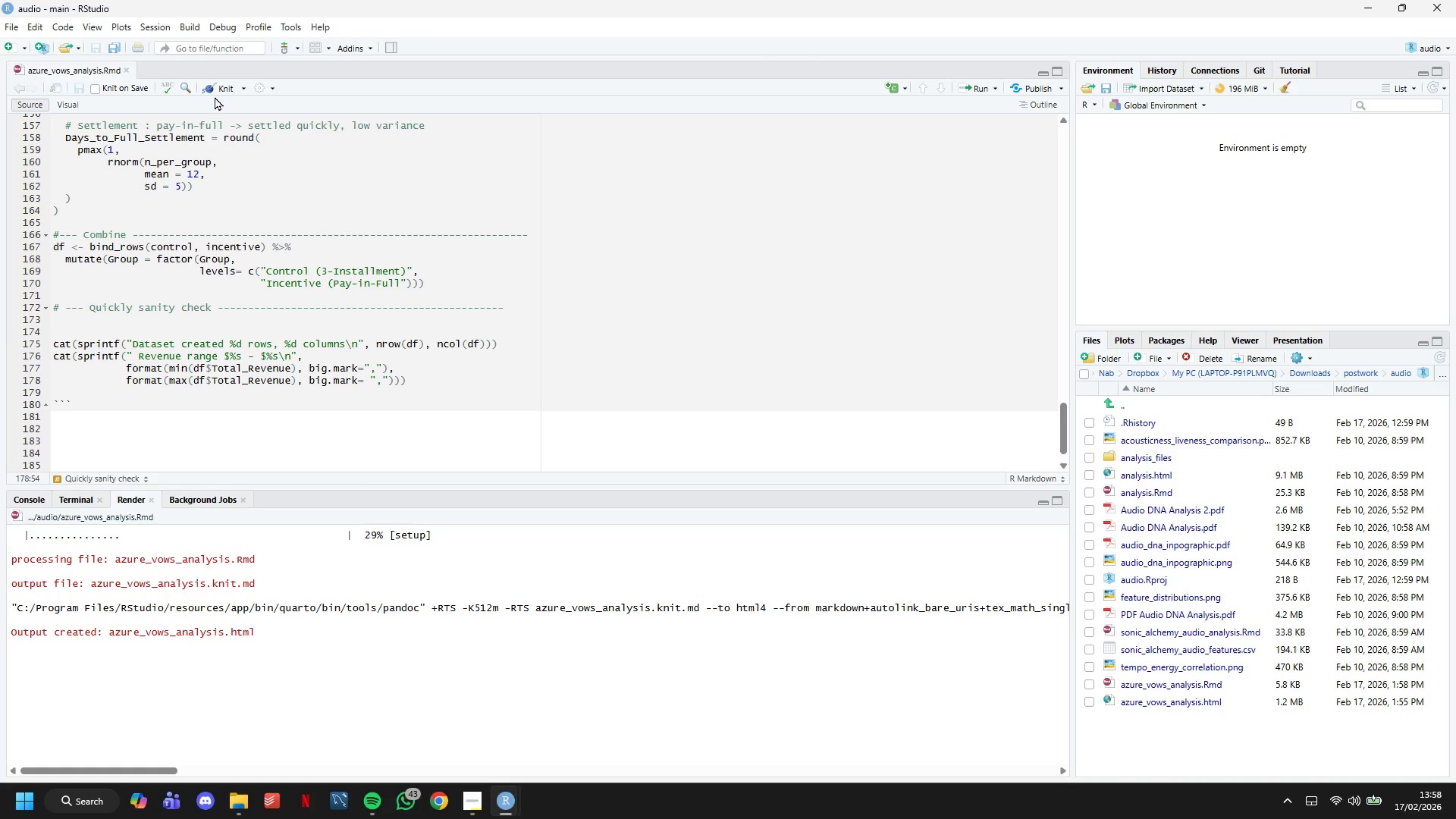 
left_click([215, 94])
 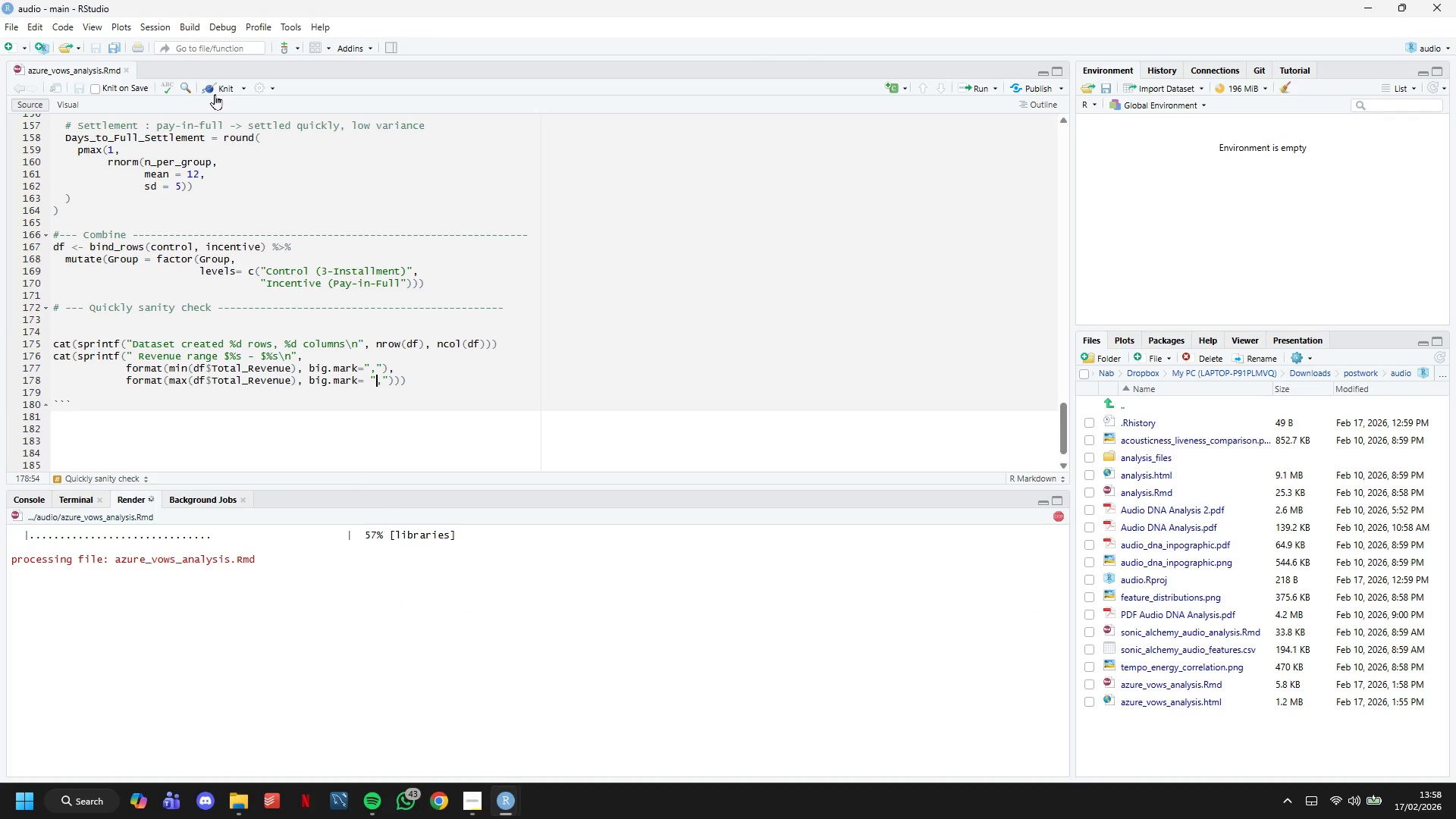 
wait(8.06)
 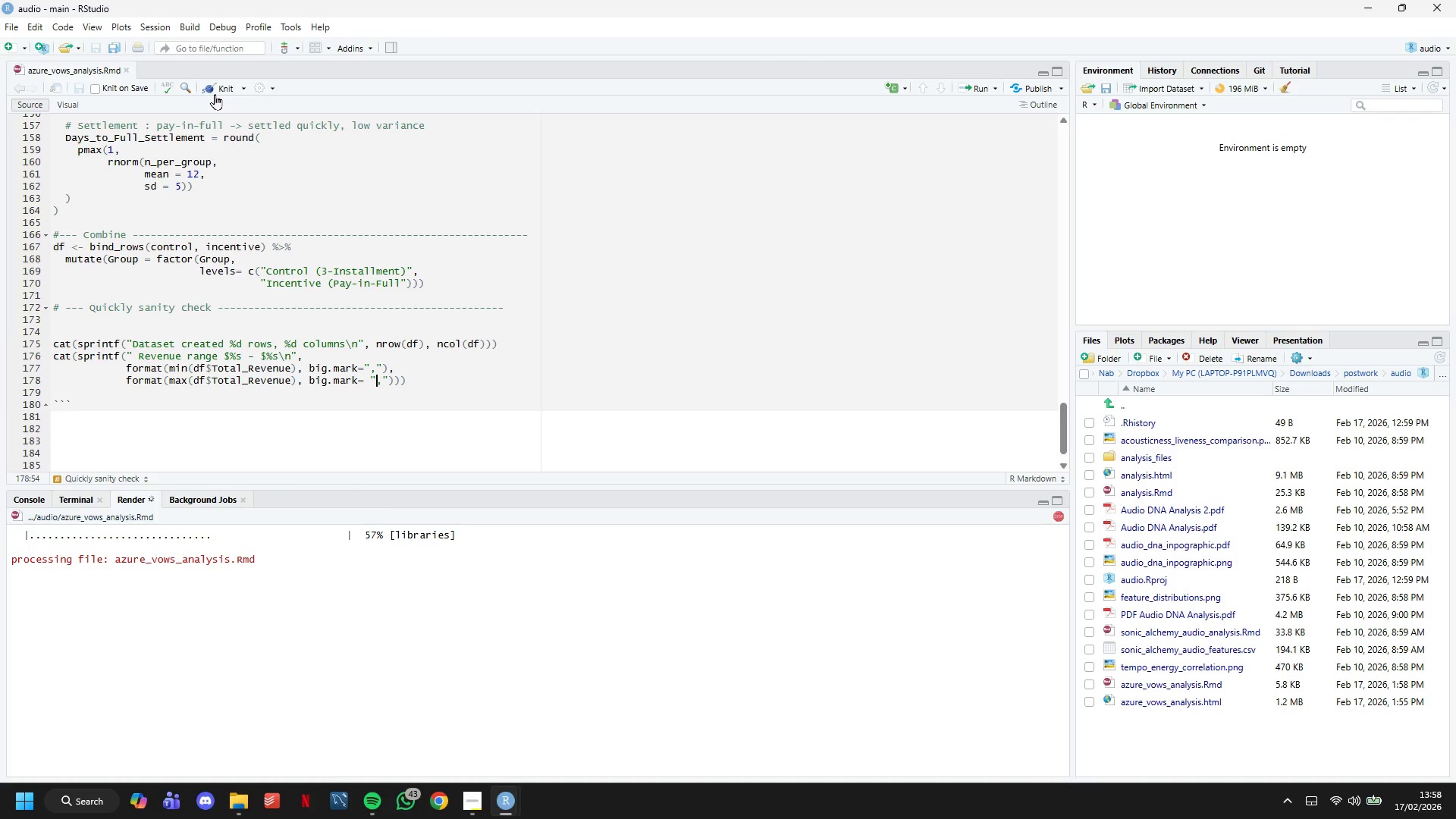 
scroll: coordinate [666, 335], scroll_direction: down, amount: 5.0
 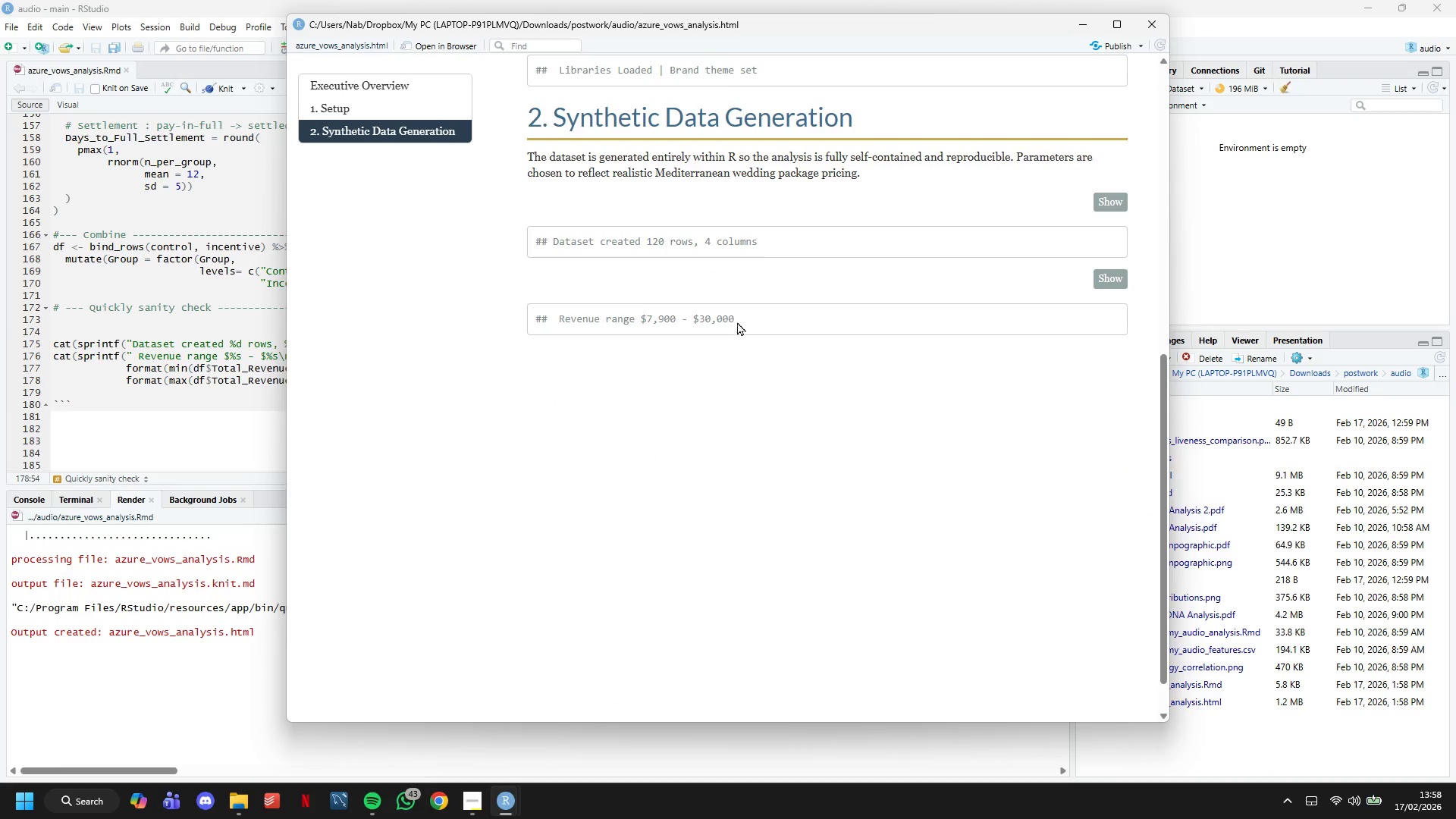 
left_click_drag(start_coordinate=[743, 316], to_coordinate=[475, 322])
 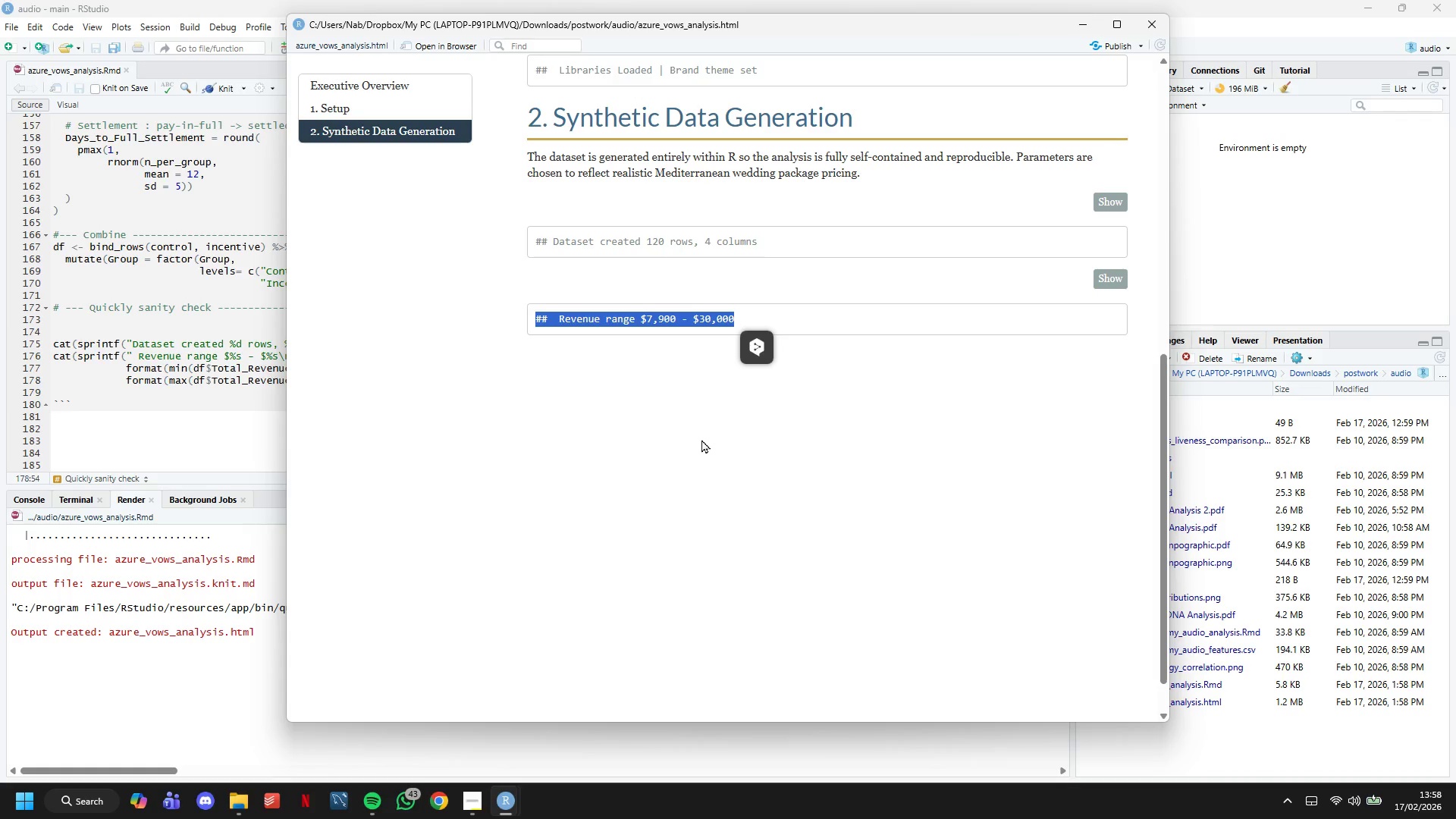 
wait(29.44)
 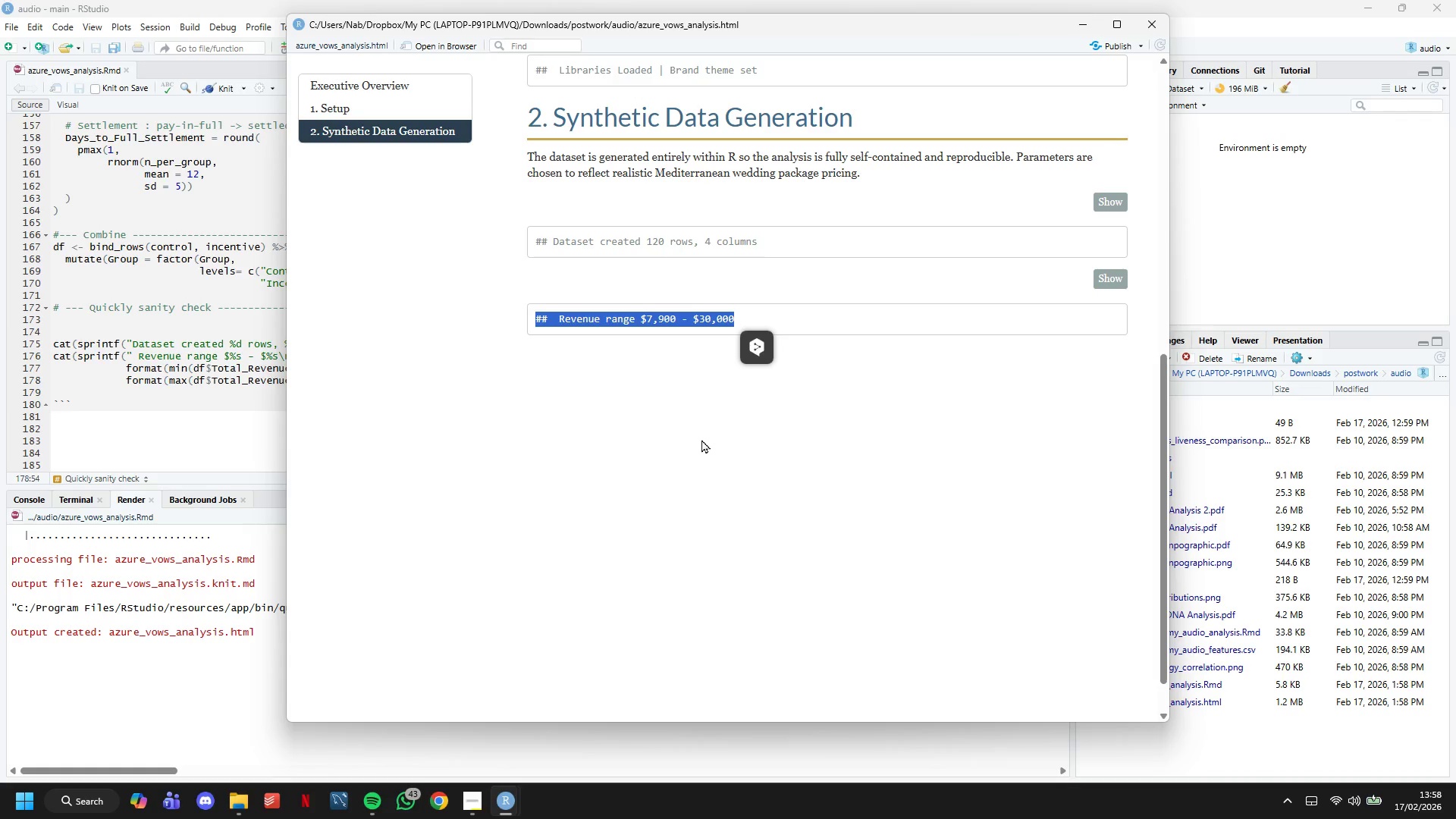 
left_click([656, 392])
 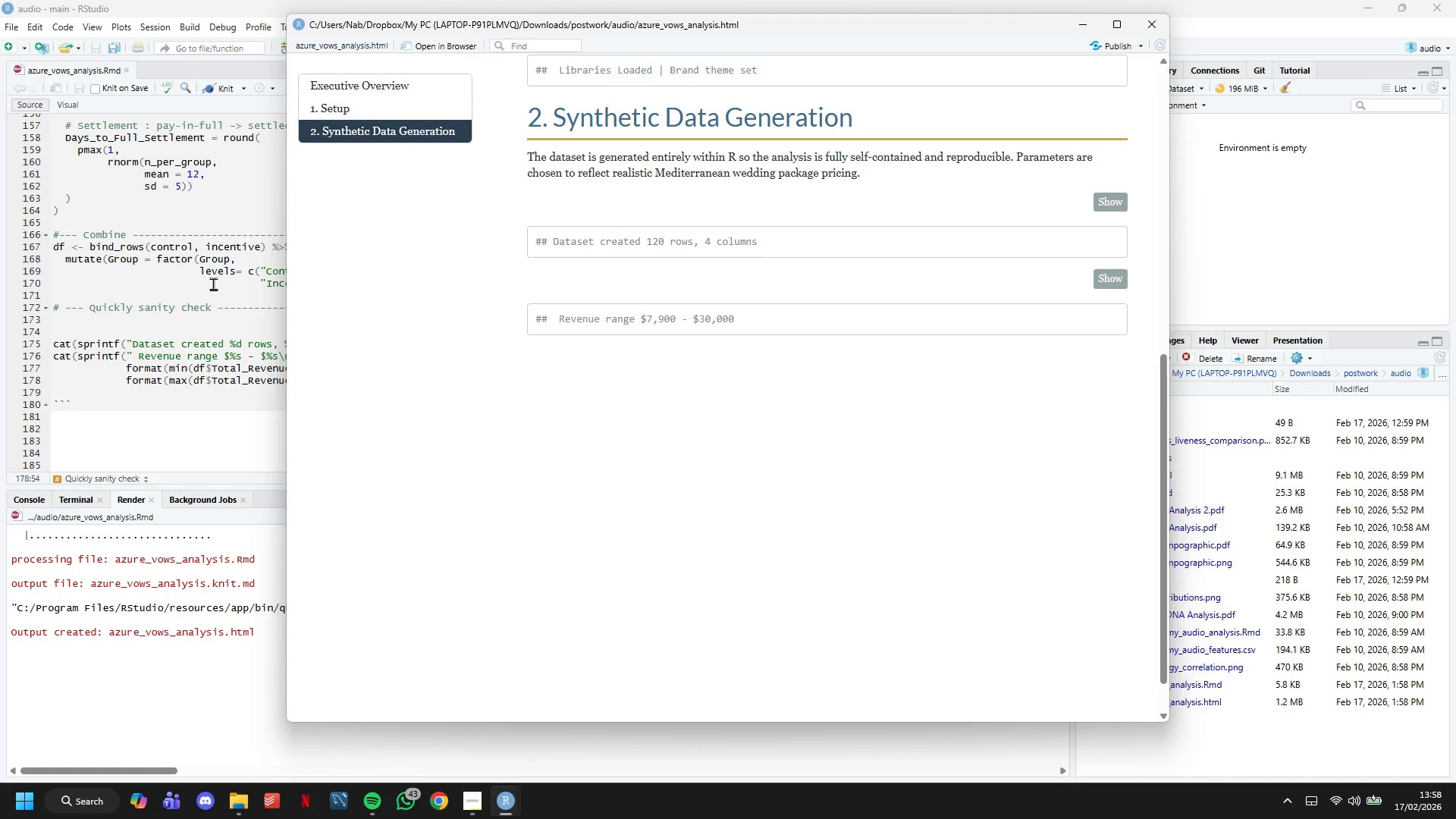 
wait(16.27)
 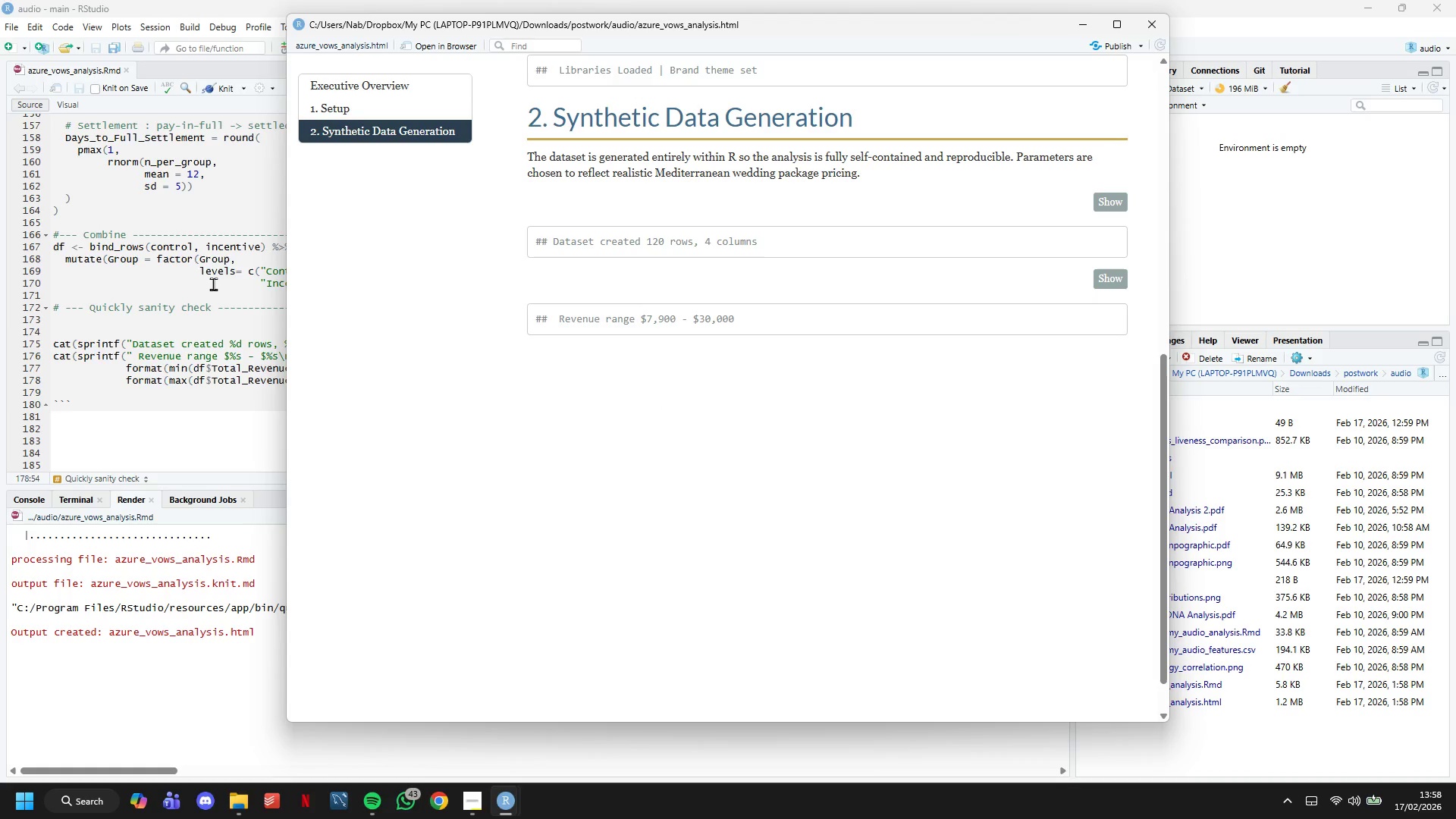 
left_click([161, 334])
 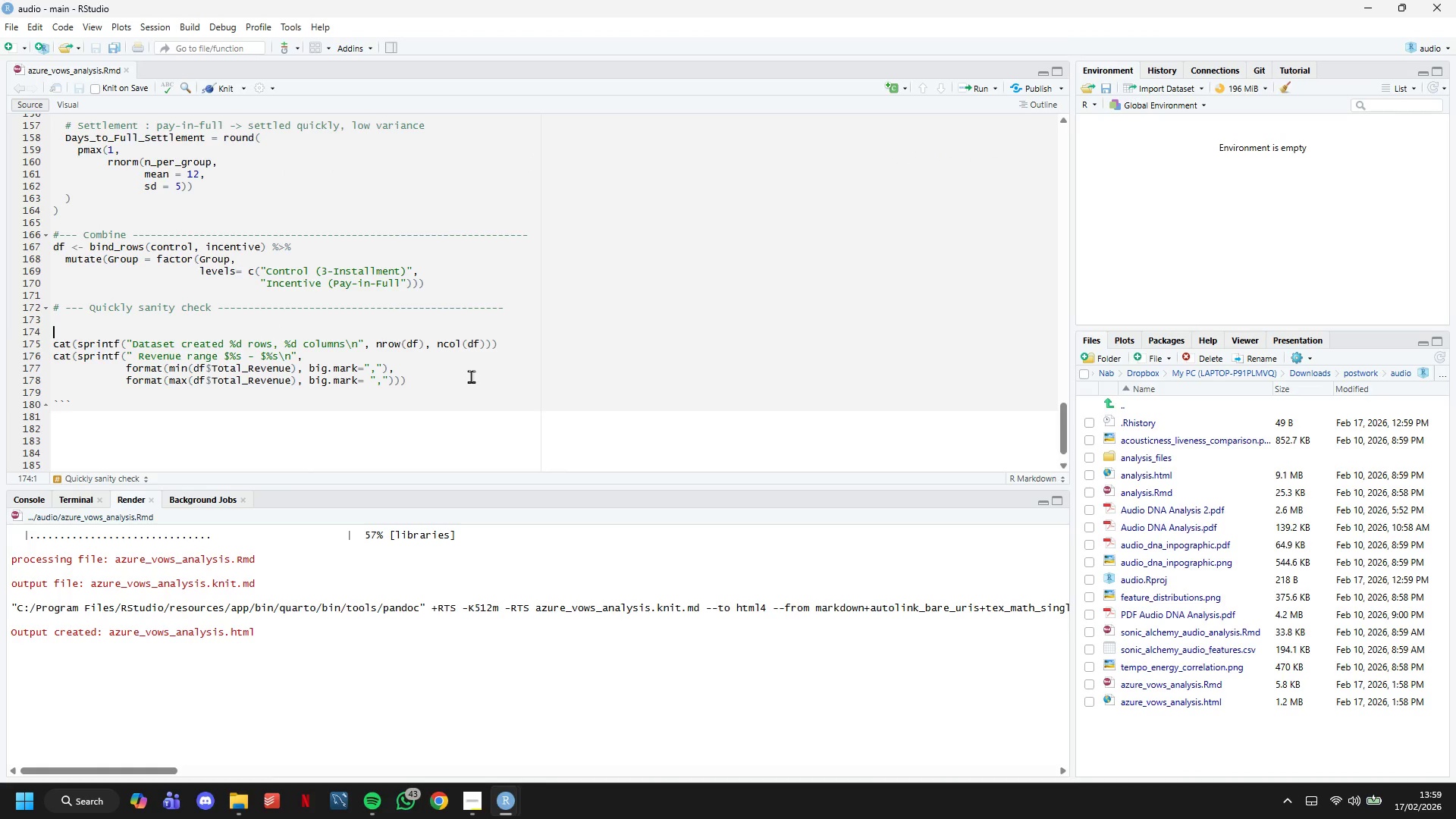 
left_click([475, 375])
 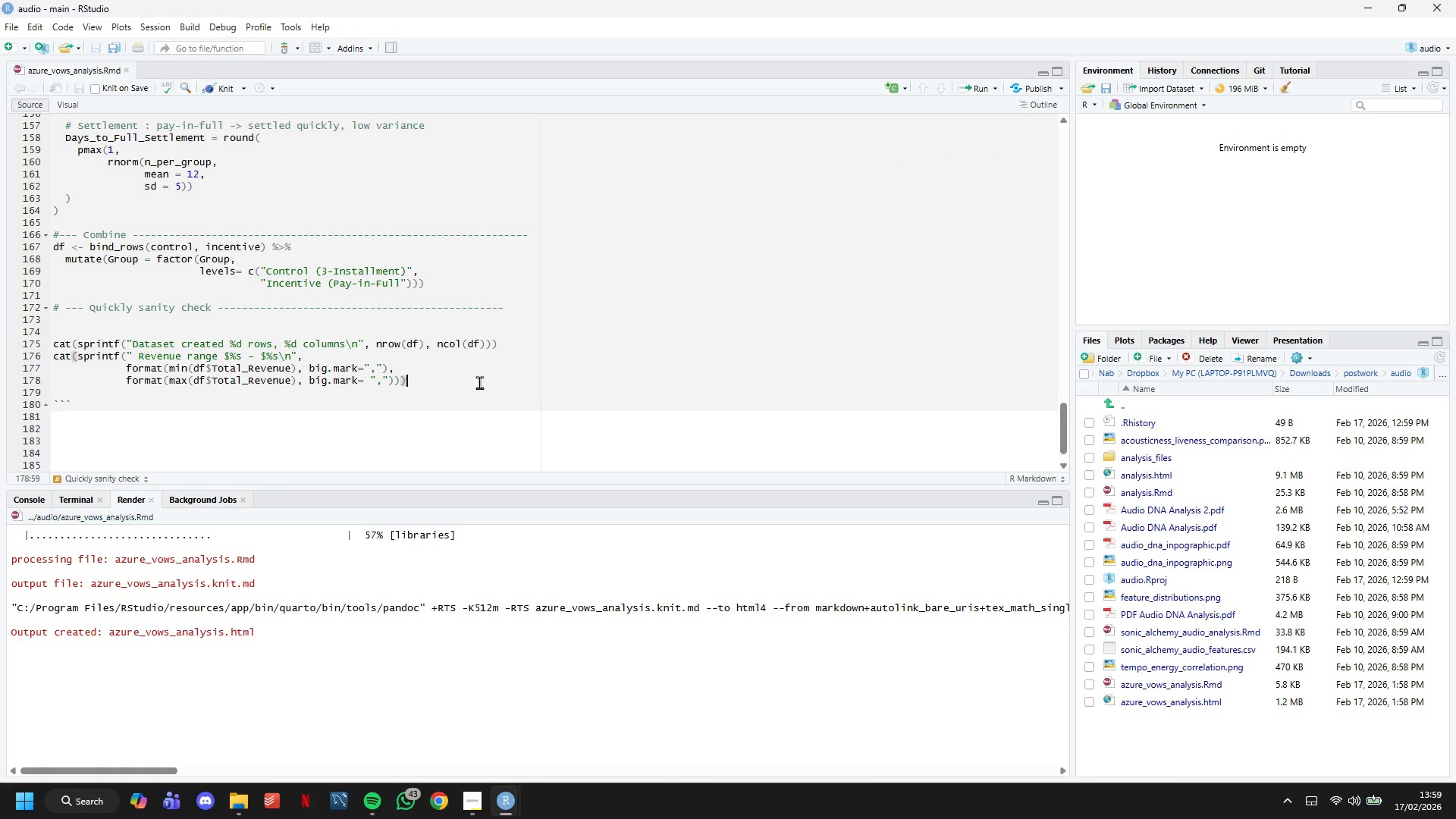 
wait(5.47)
 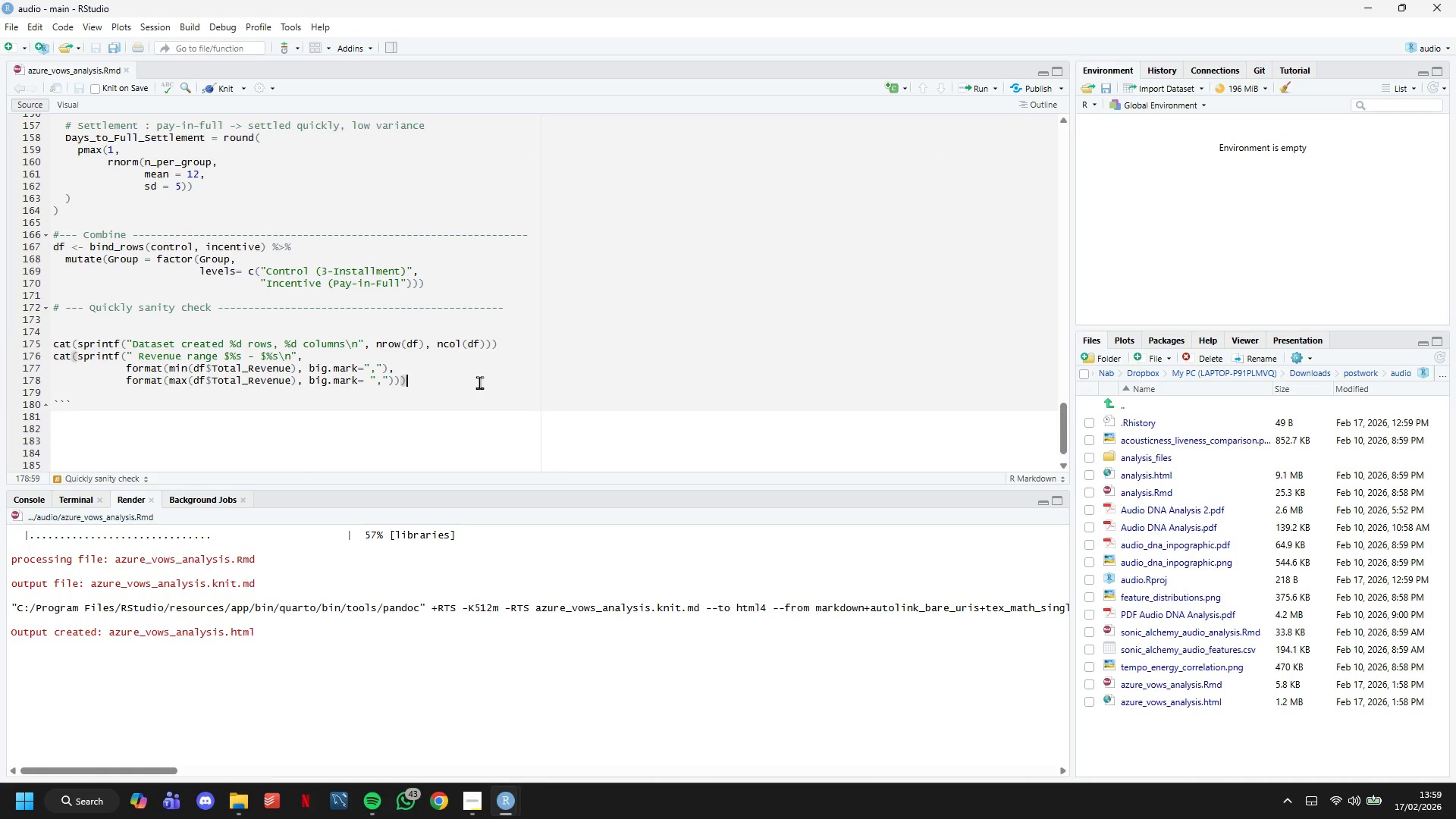 
key(Enter)
 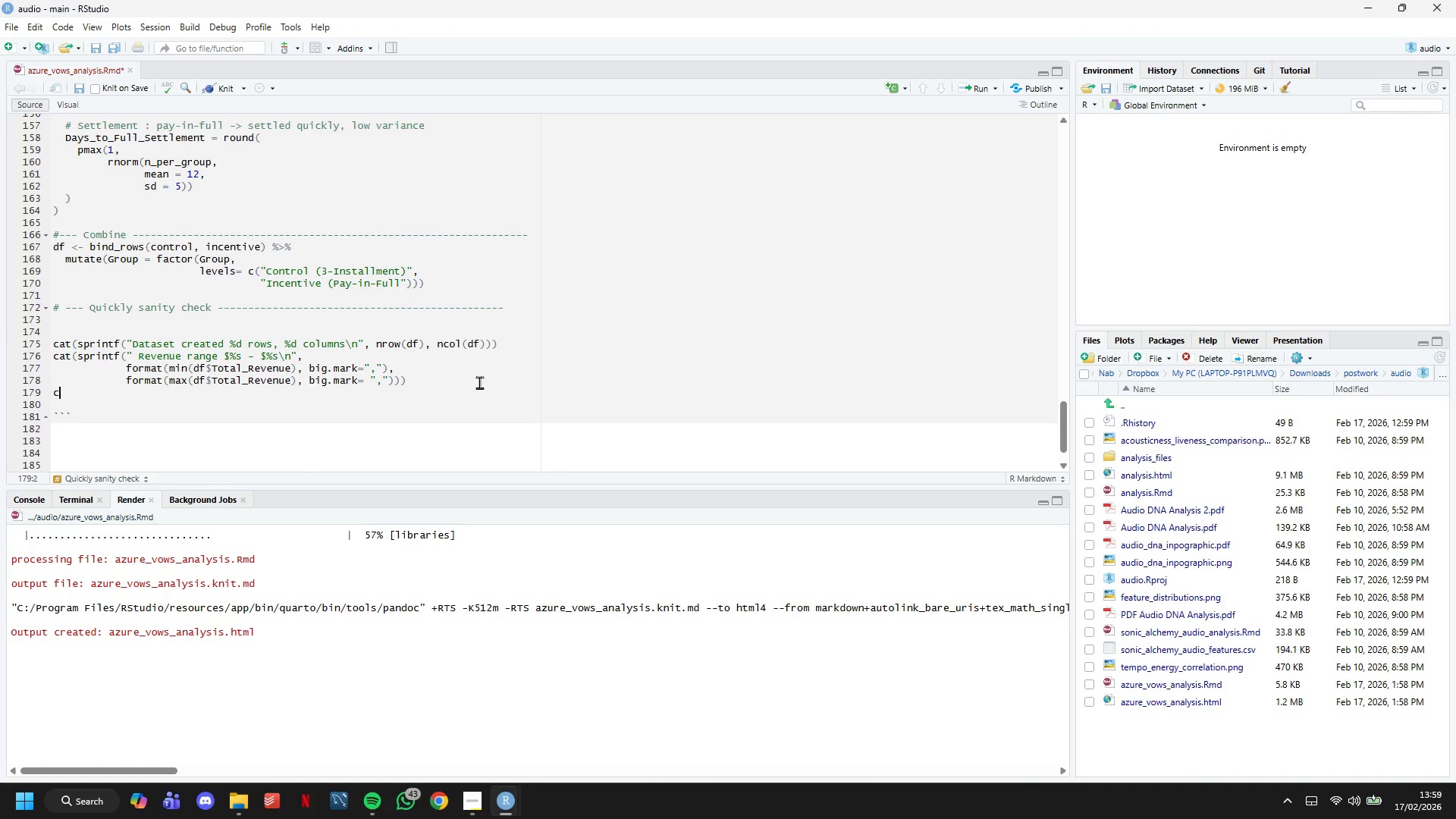 
type(cat(sprintf(" Settlement range: %d - %d)
 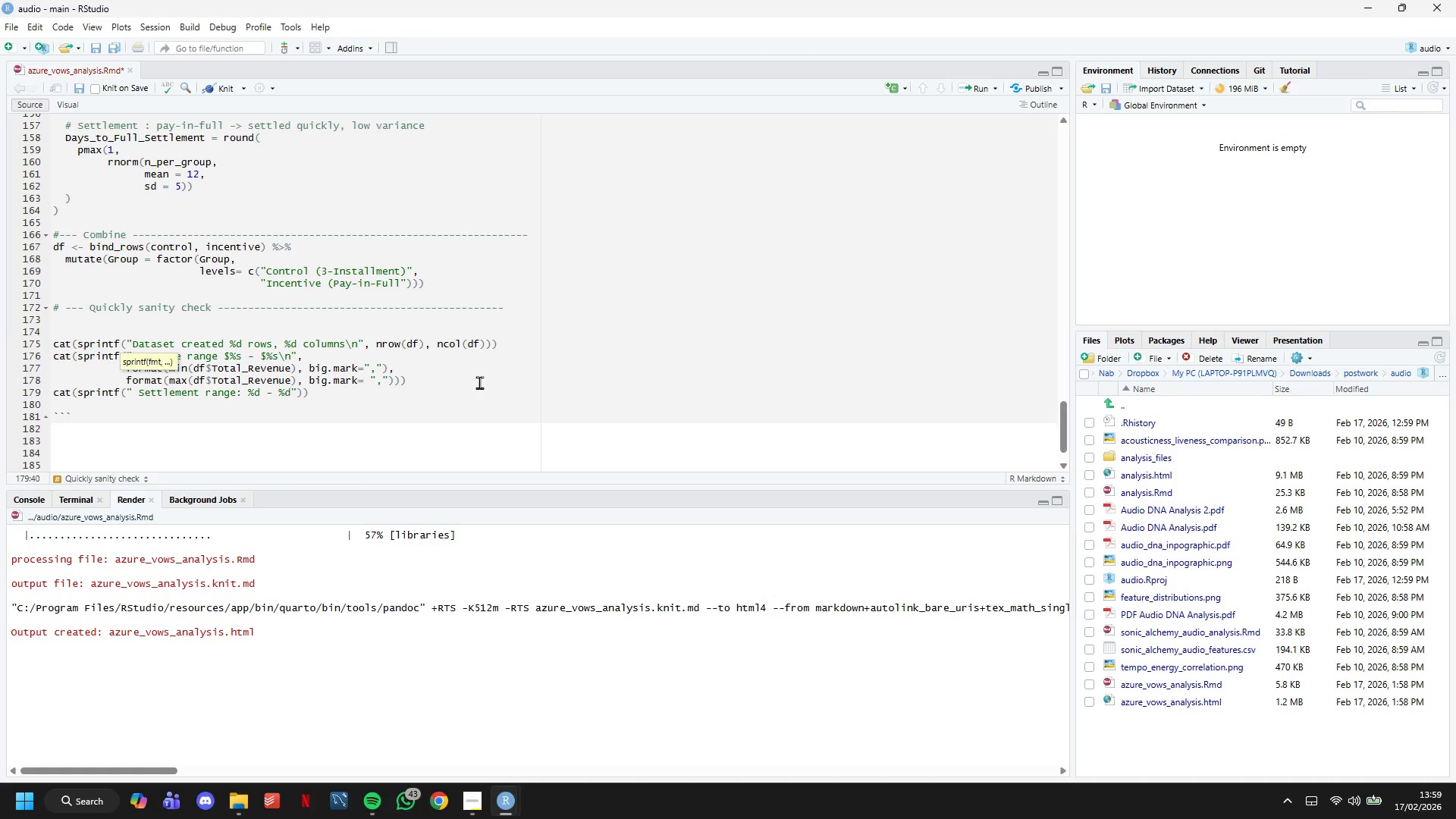 
type( days\n)
 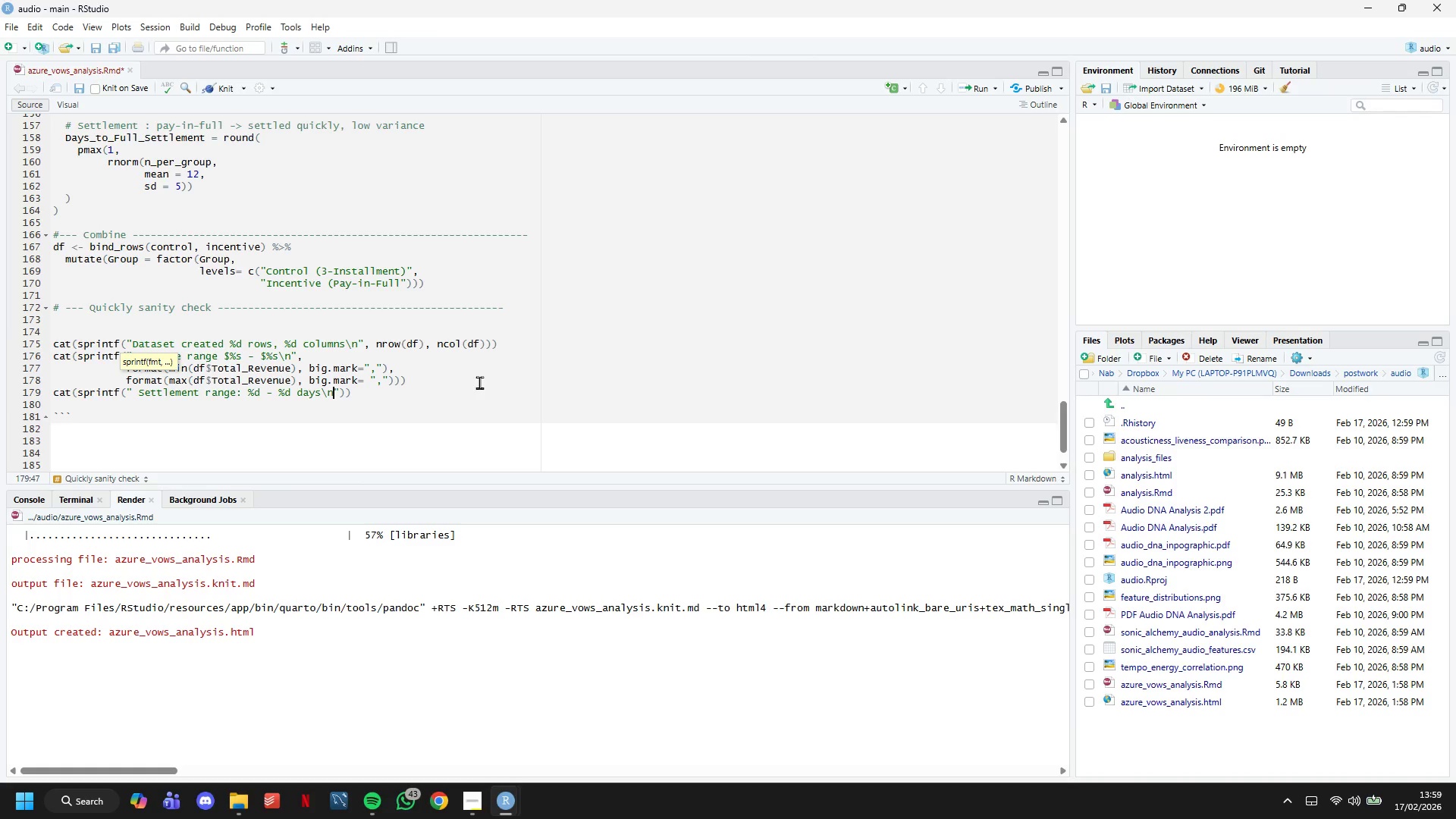 
key(ArrowRight)
 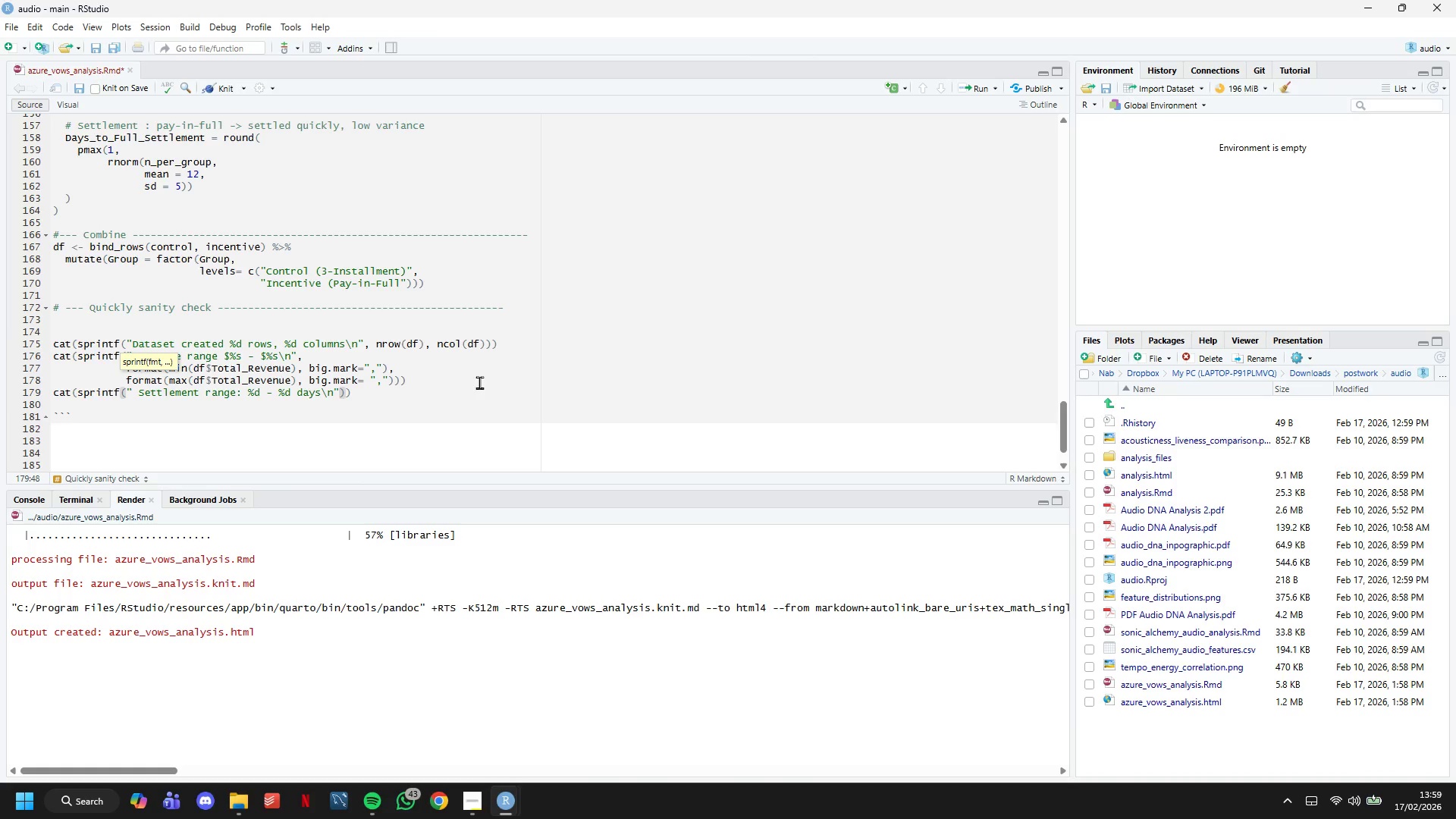 
key(Comma)
 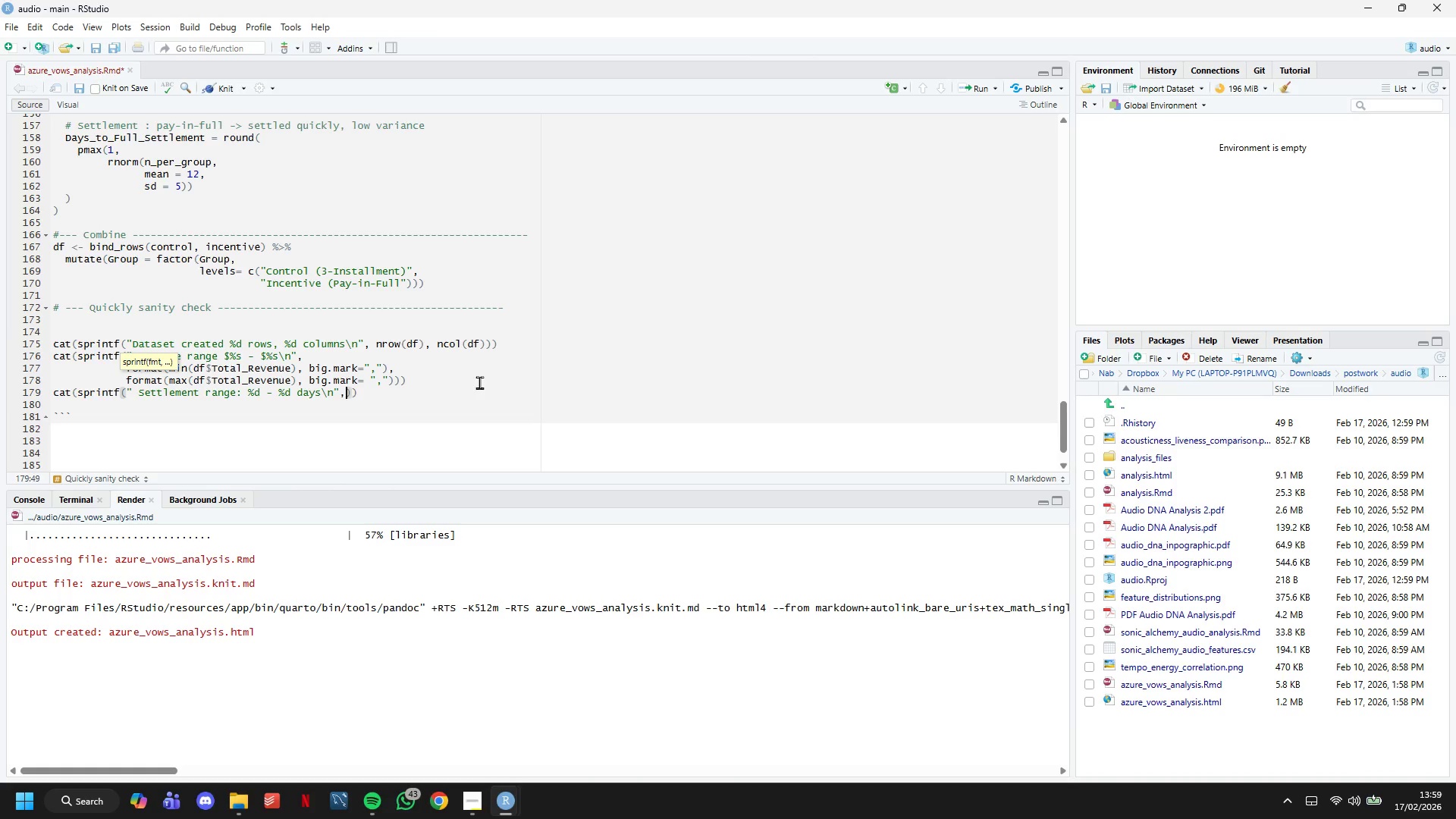 
key(Enter)
 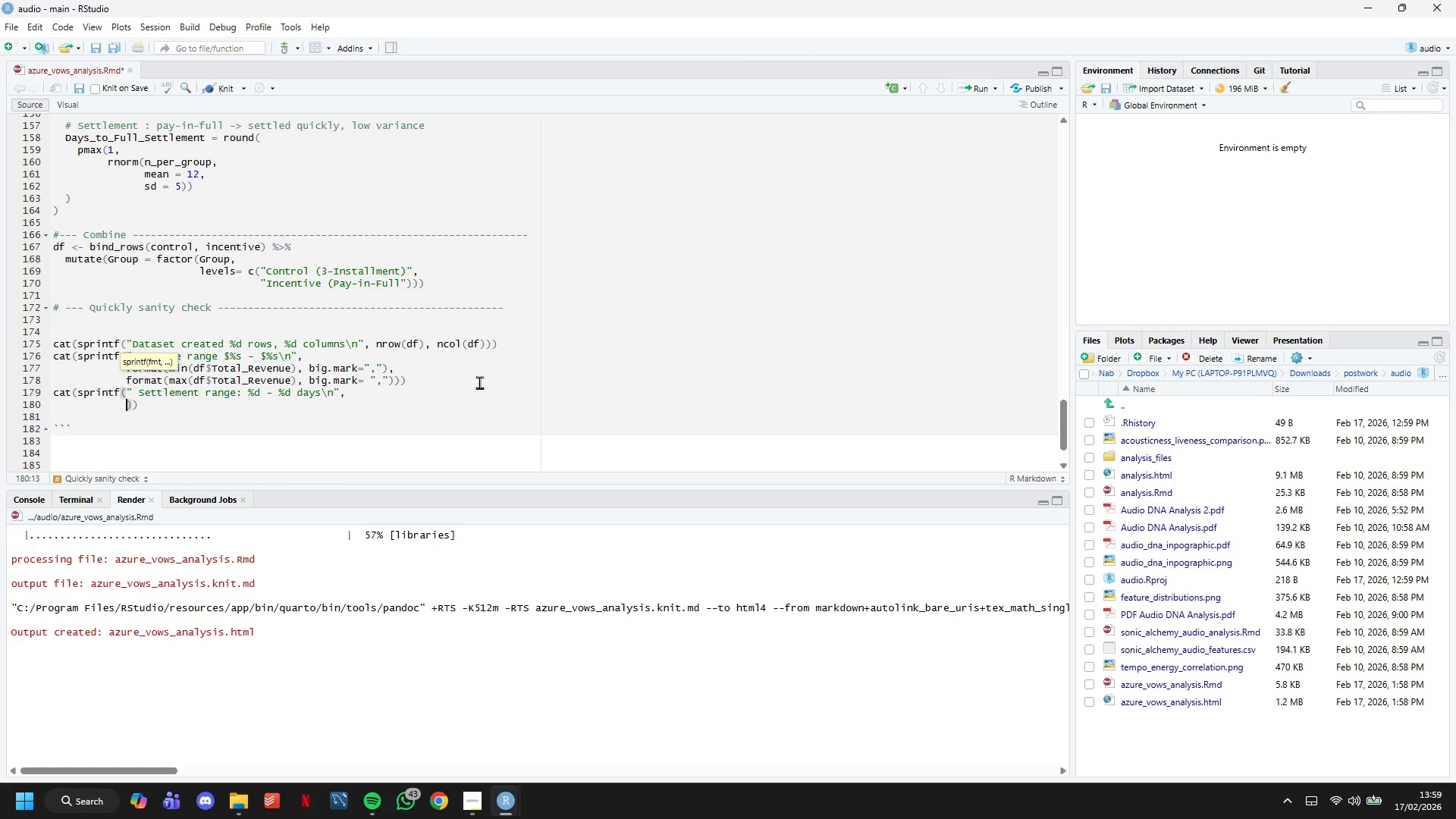 
type(min(df$Days_to_Full_Settlement,)
 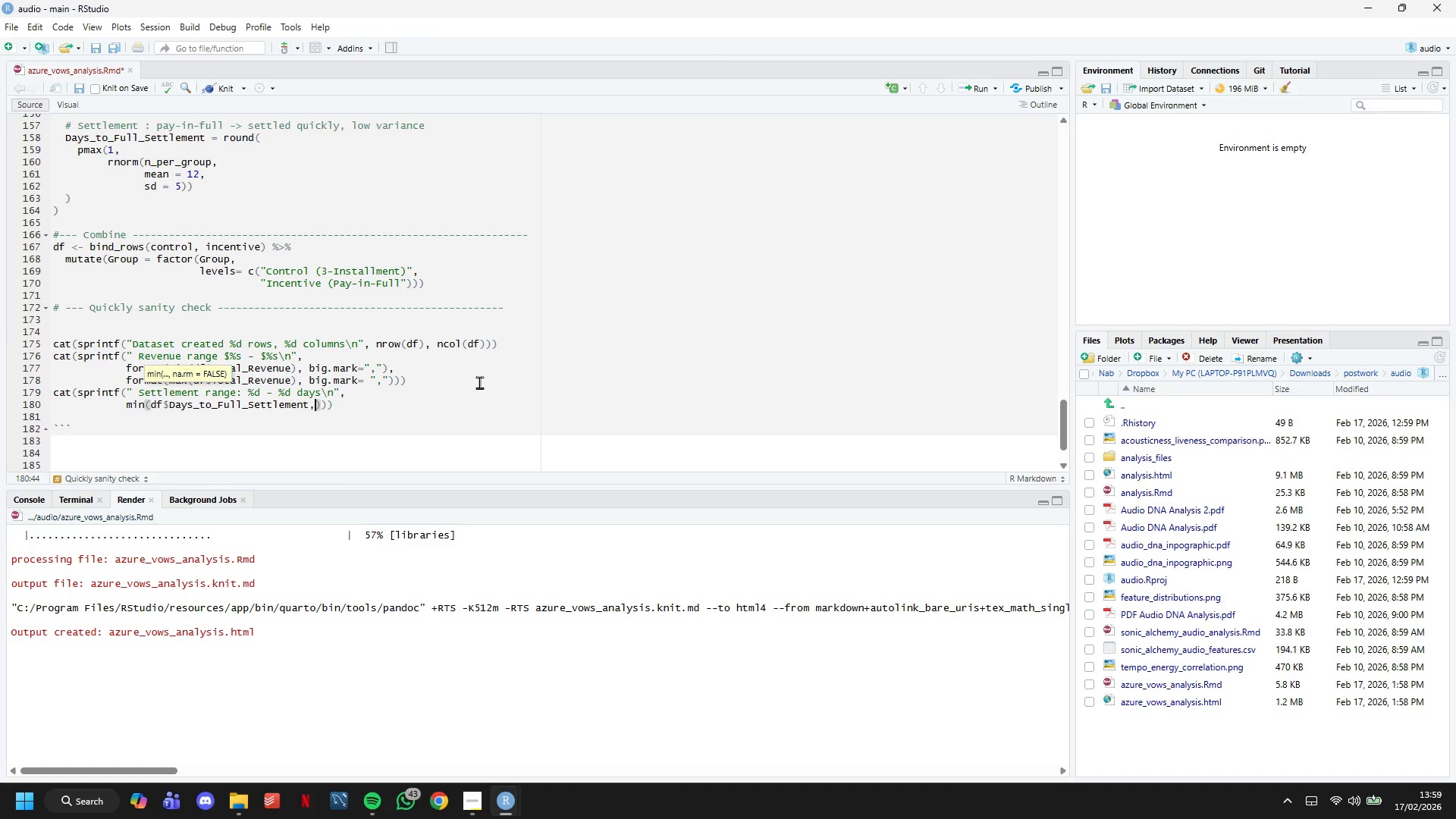 
 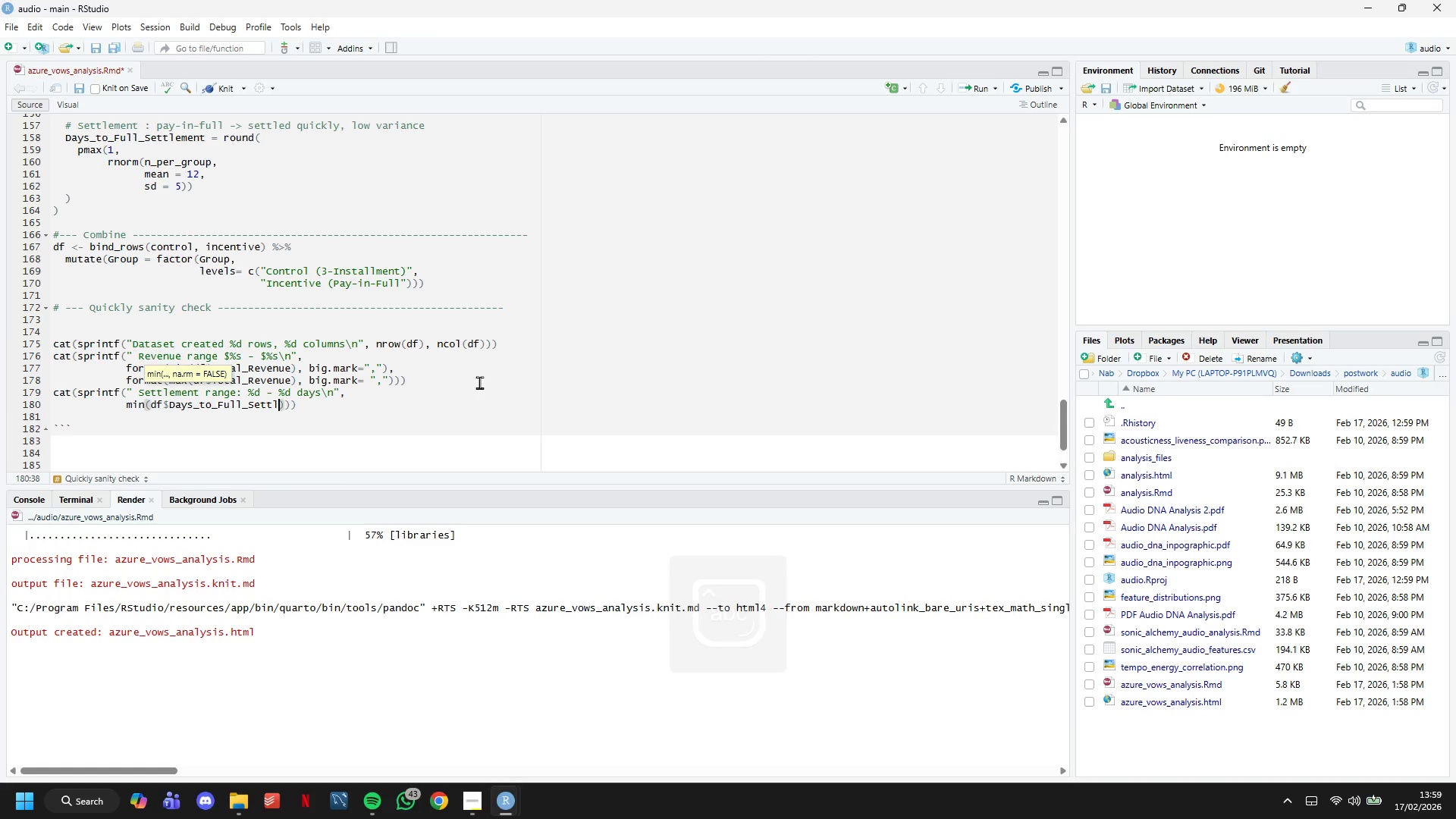 
key(Enter)
 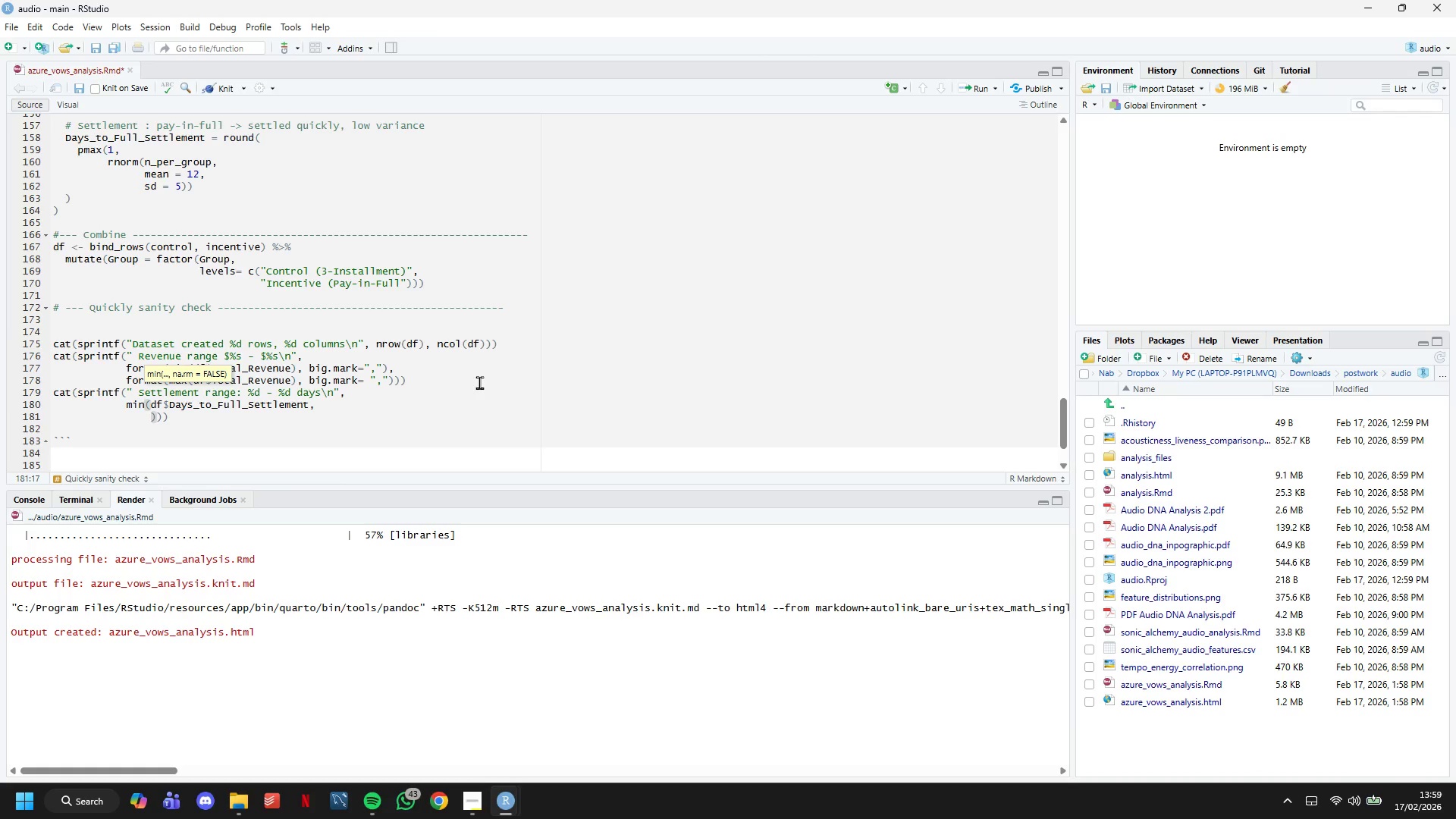 
key(Backspace)
 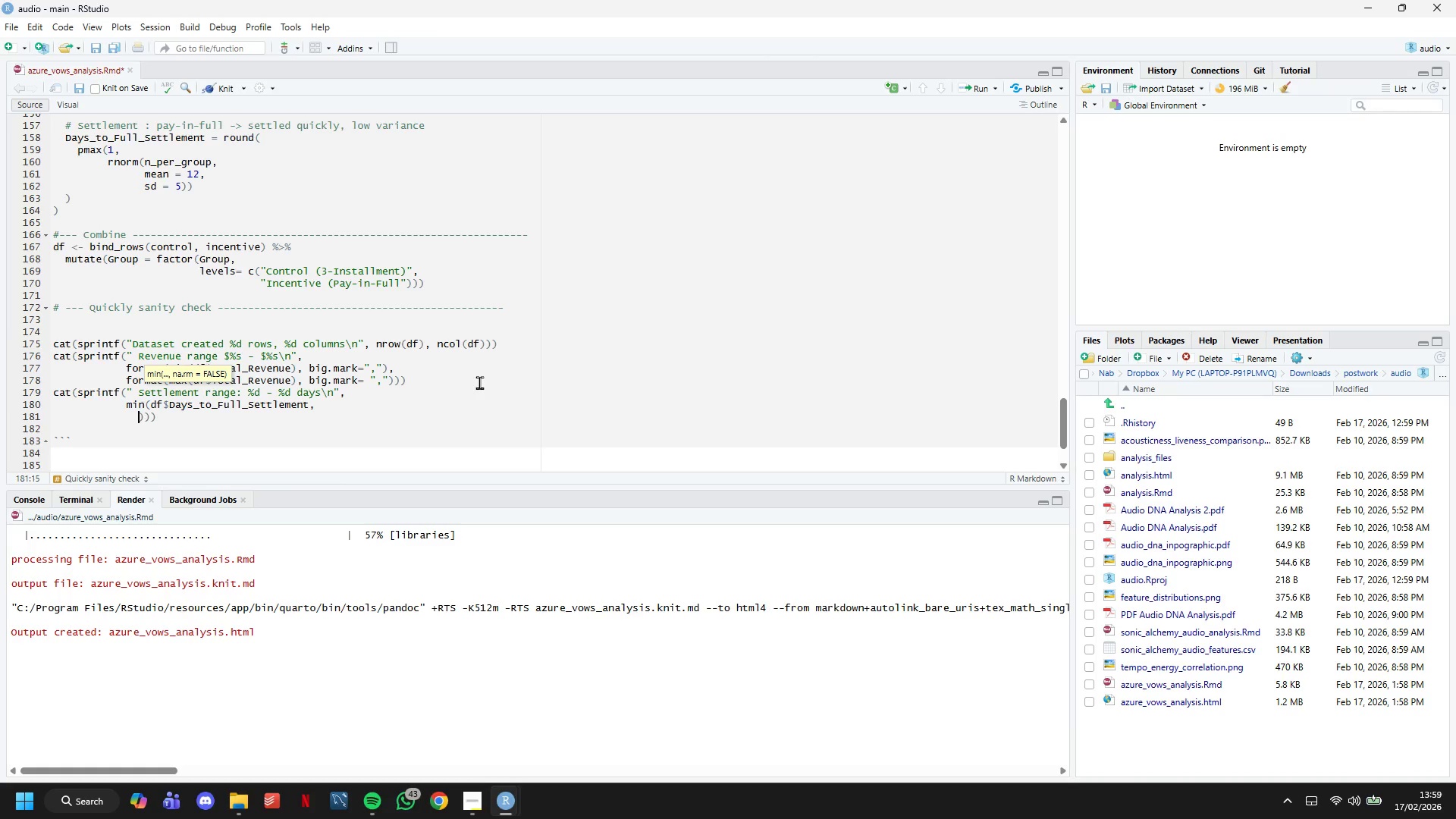 
key(Backspace)
 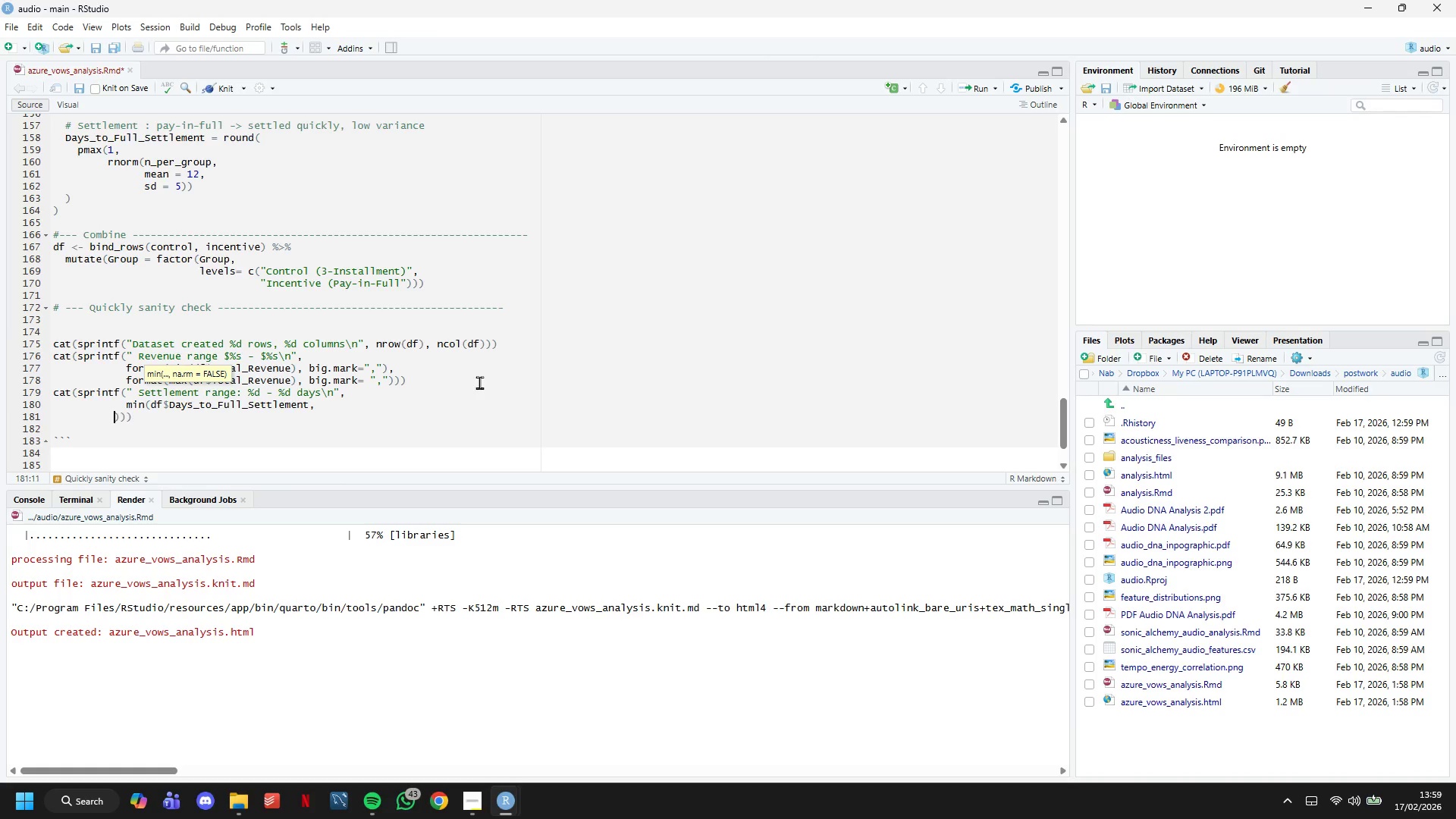 
key(Backspace)
 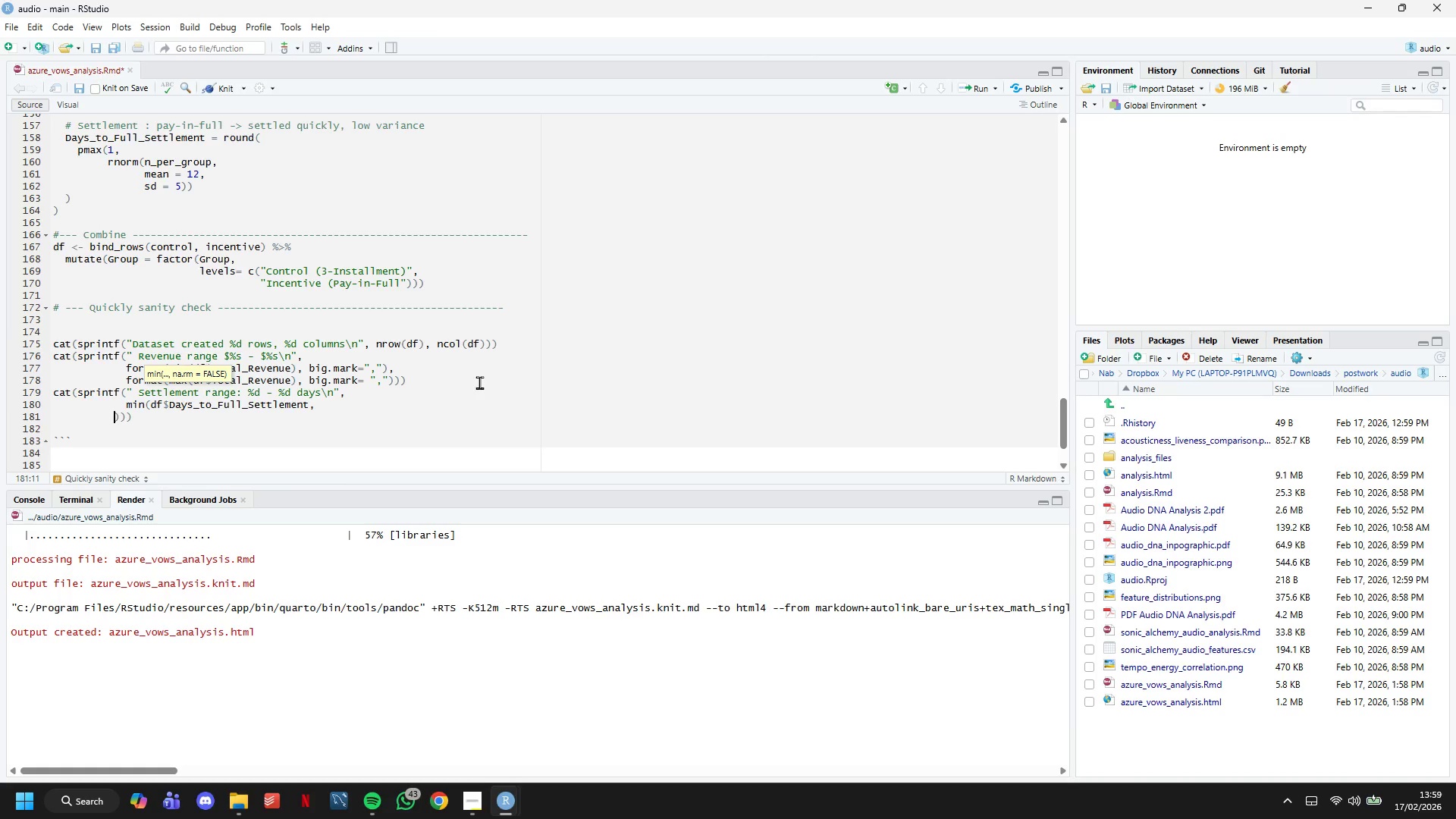 
key(Backspace)
 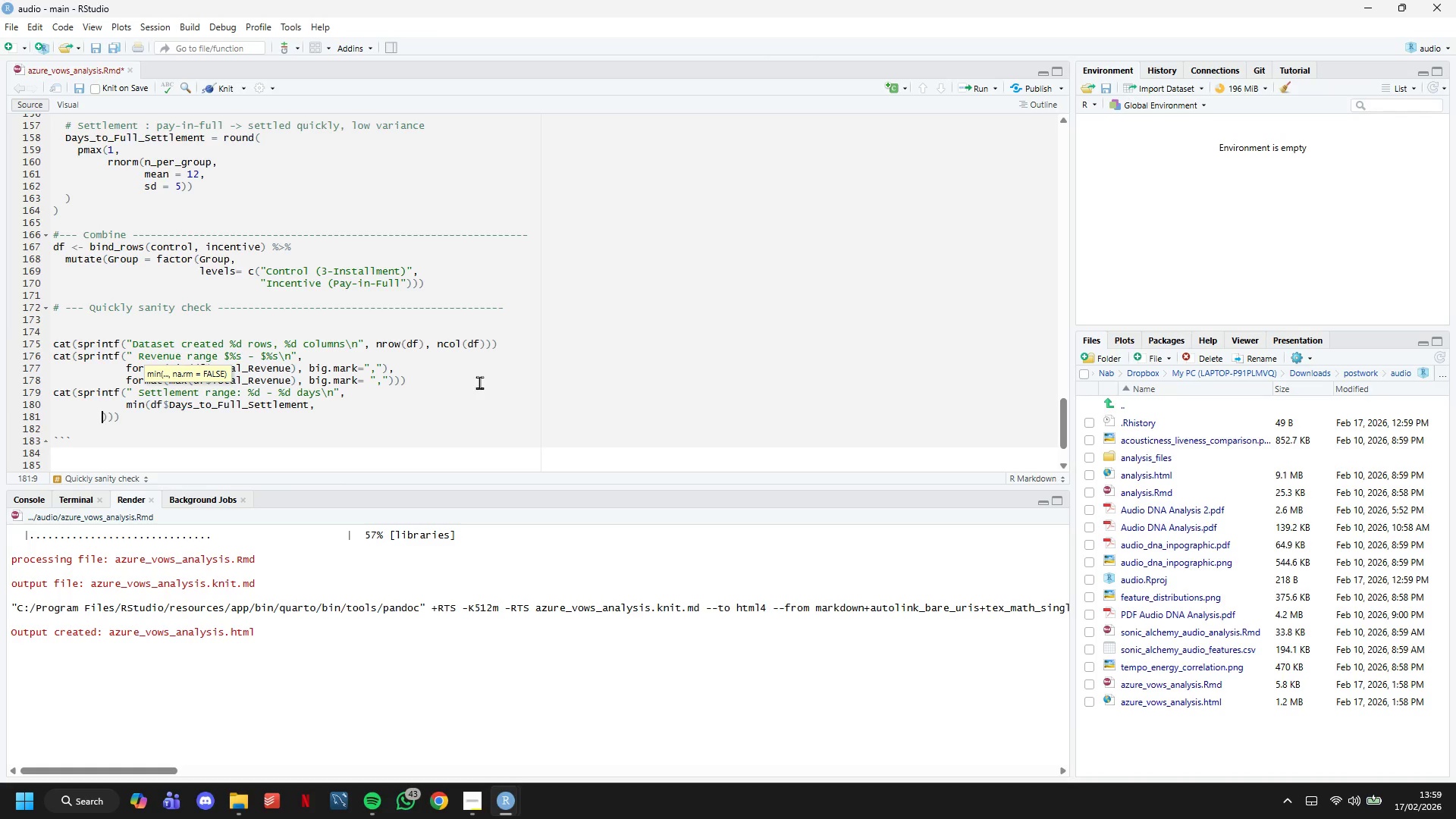 
key(Backspace)
 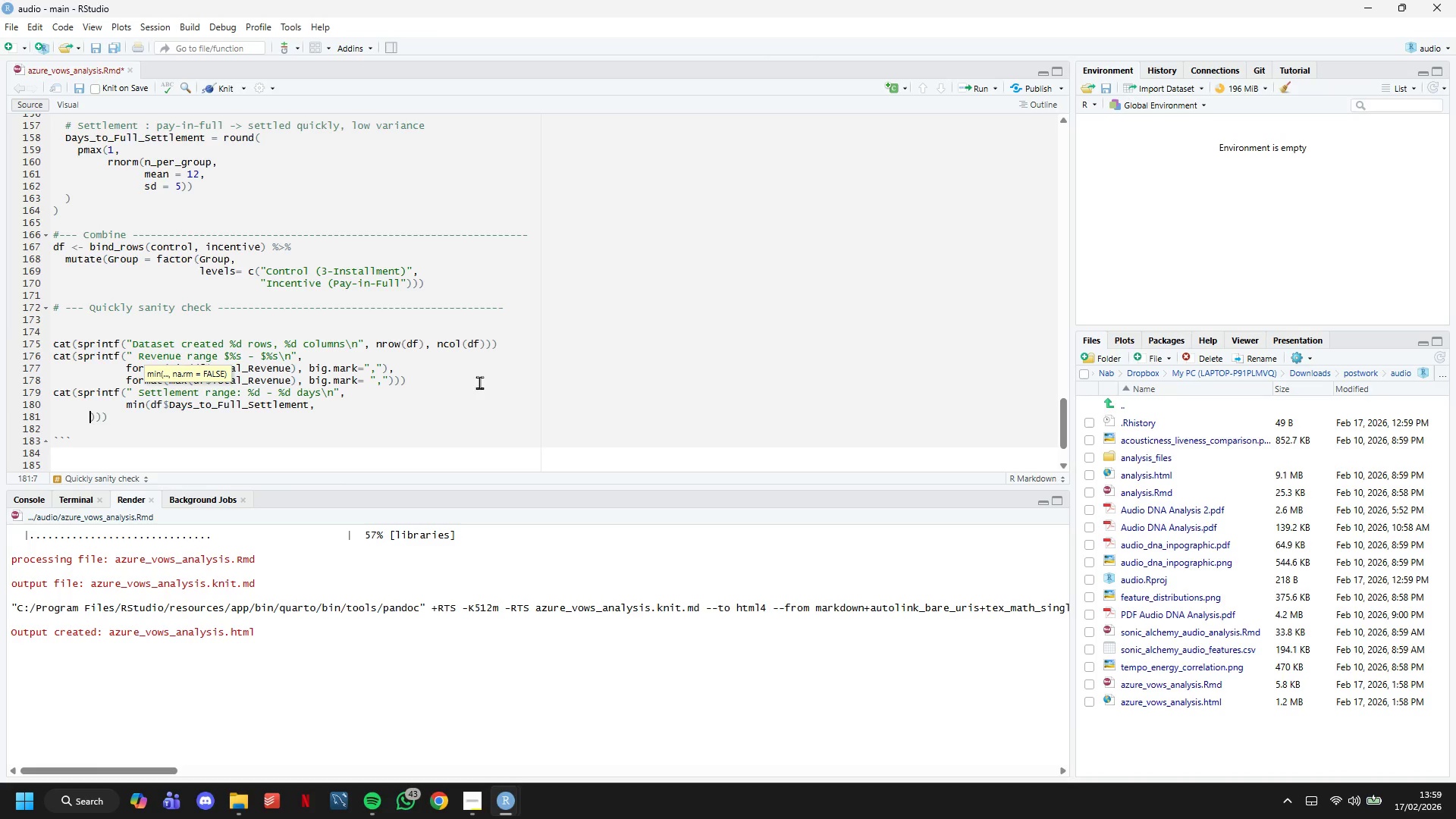 
key(Backspace)
 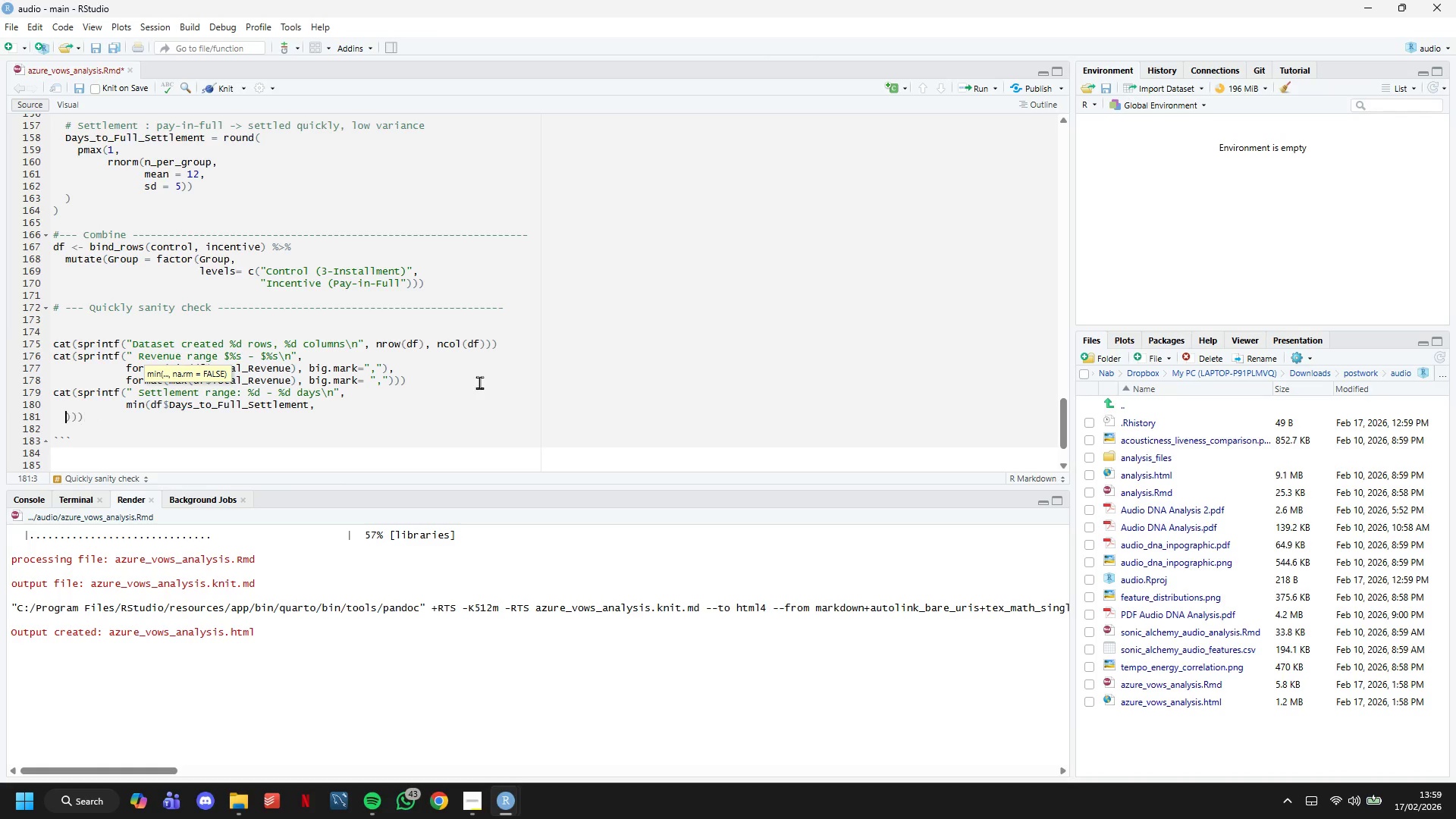 
key(Backspace)
 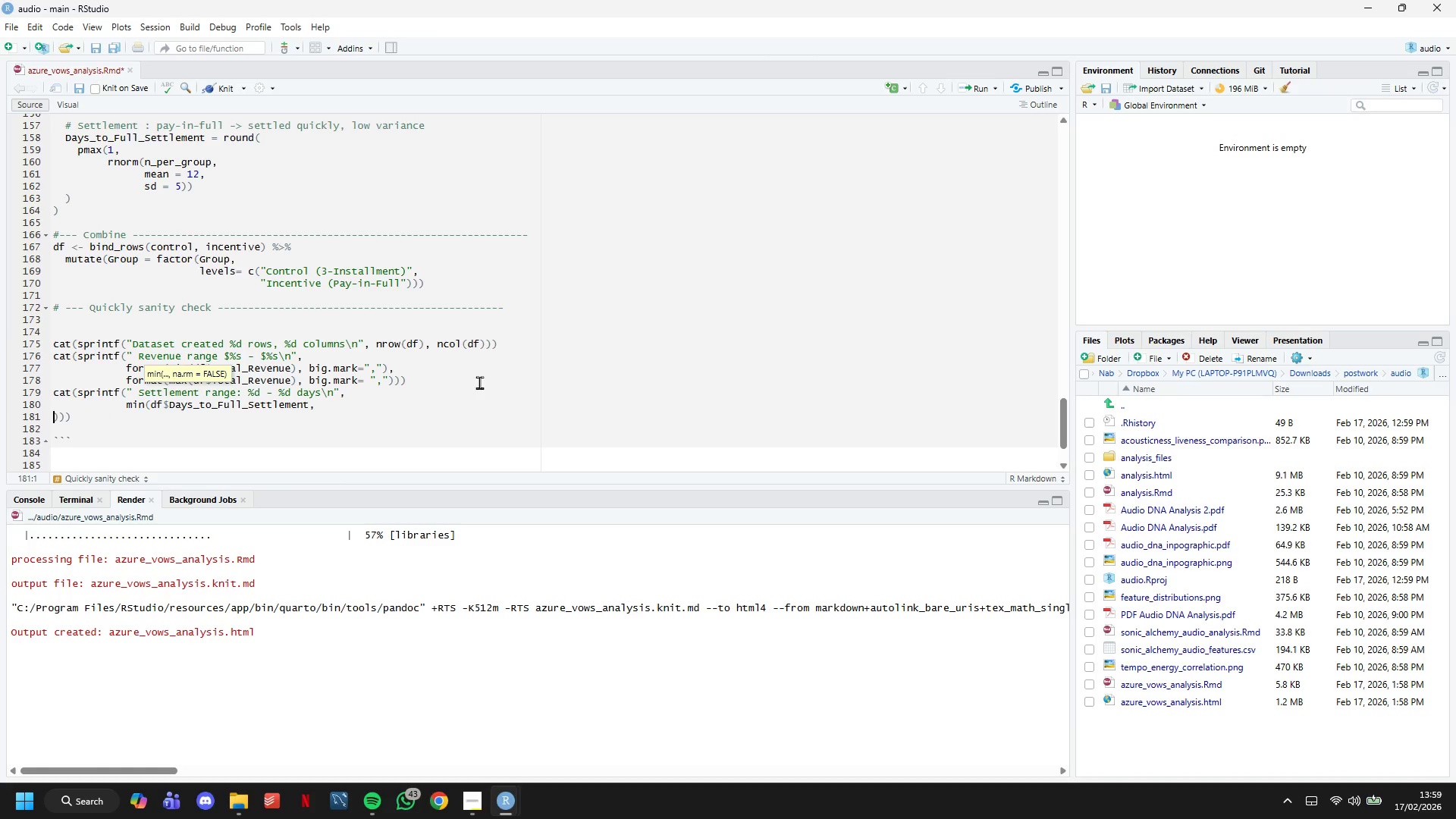 
key(Backspace)
 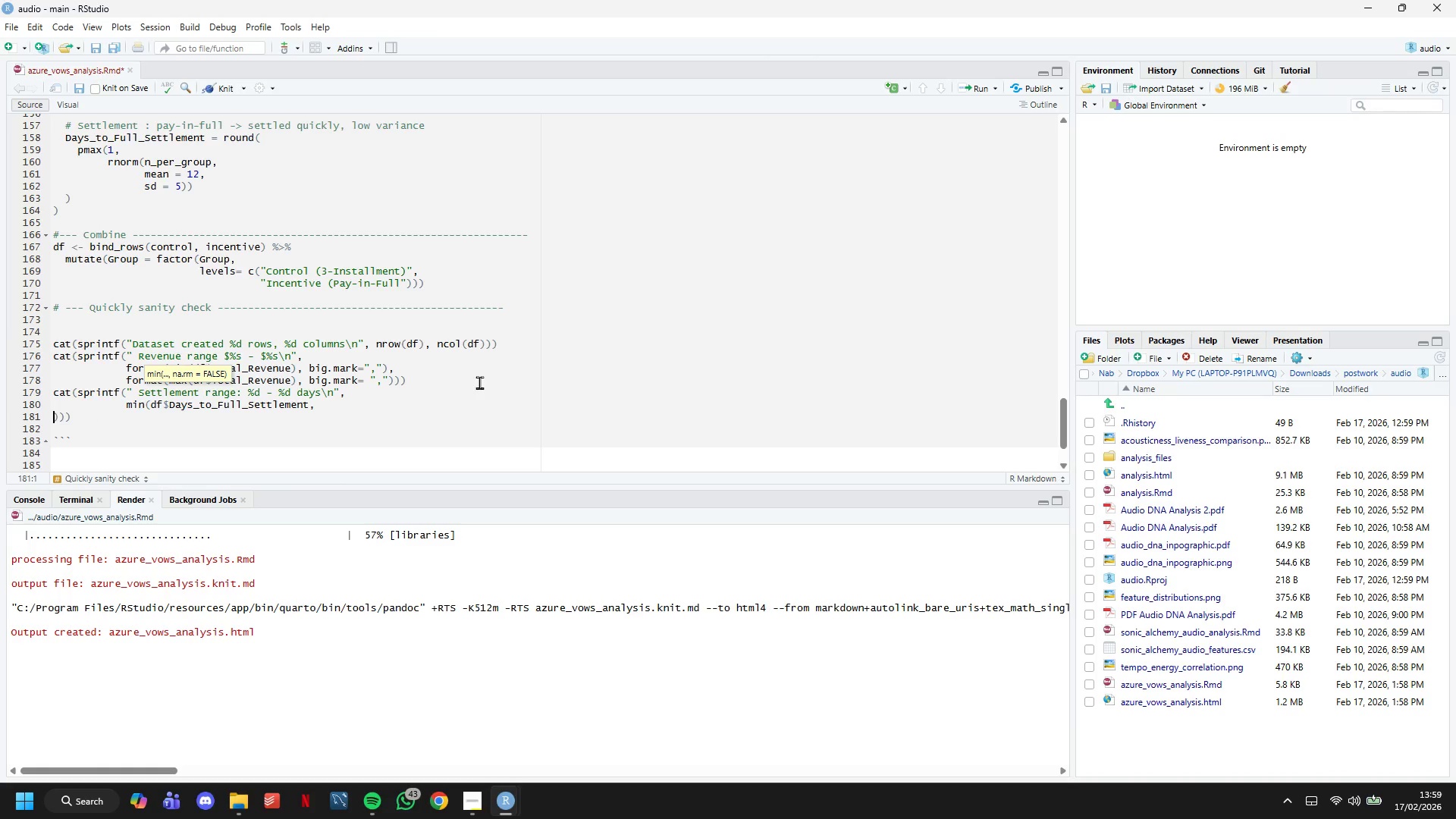 
key(Backspace)
 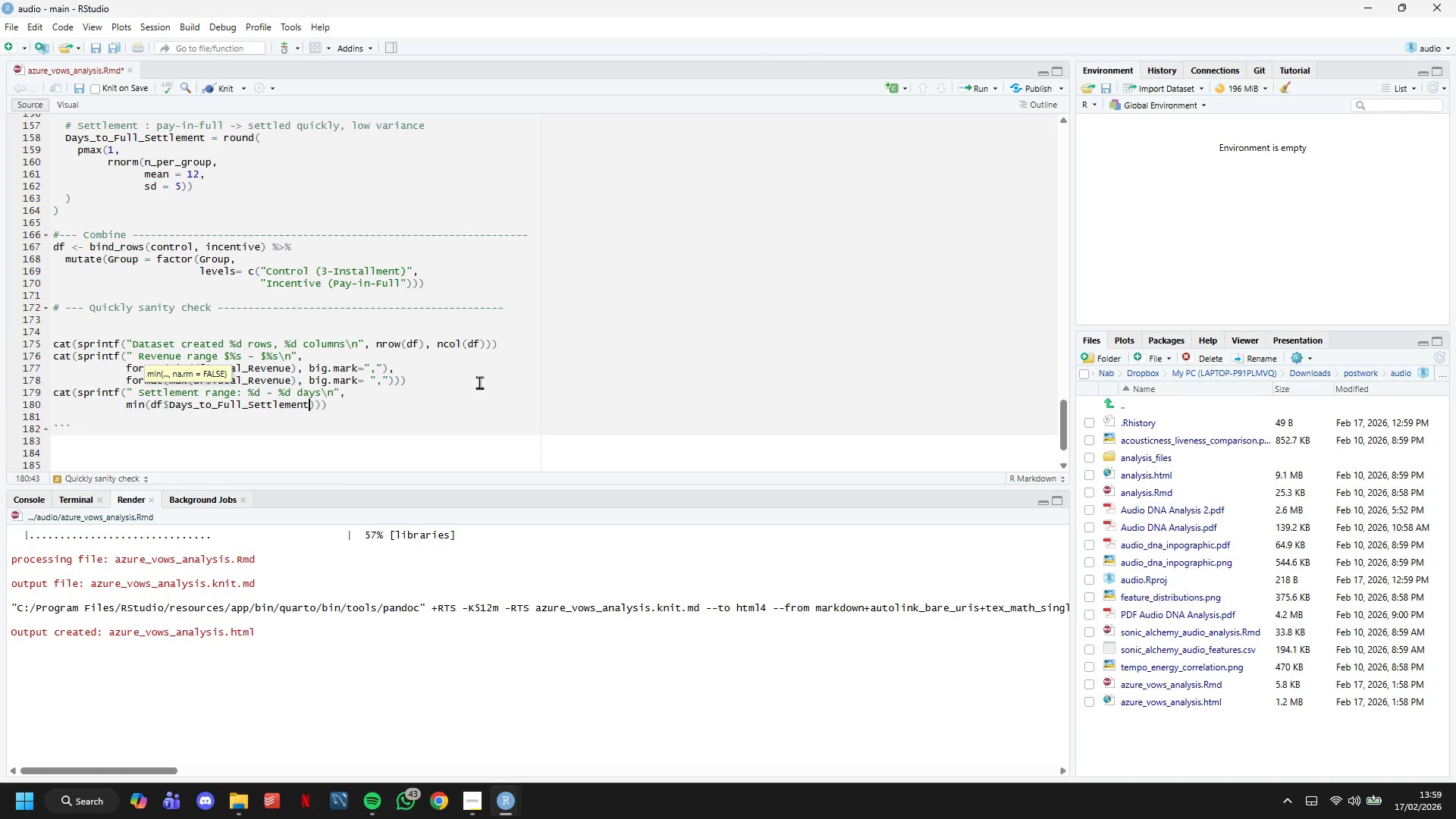 
key(Backspace)
 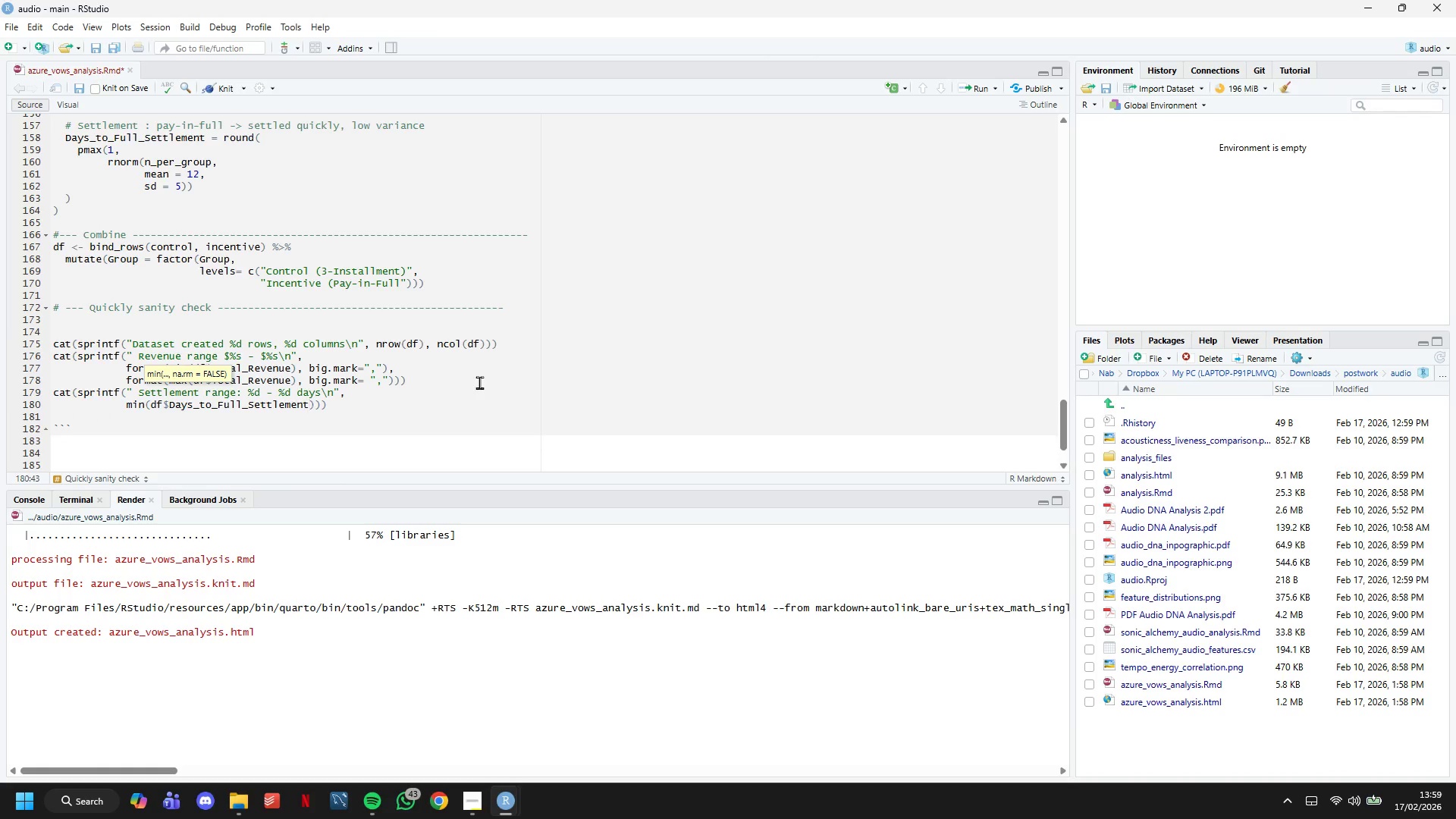 
key(ArrowRight)
 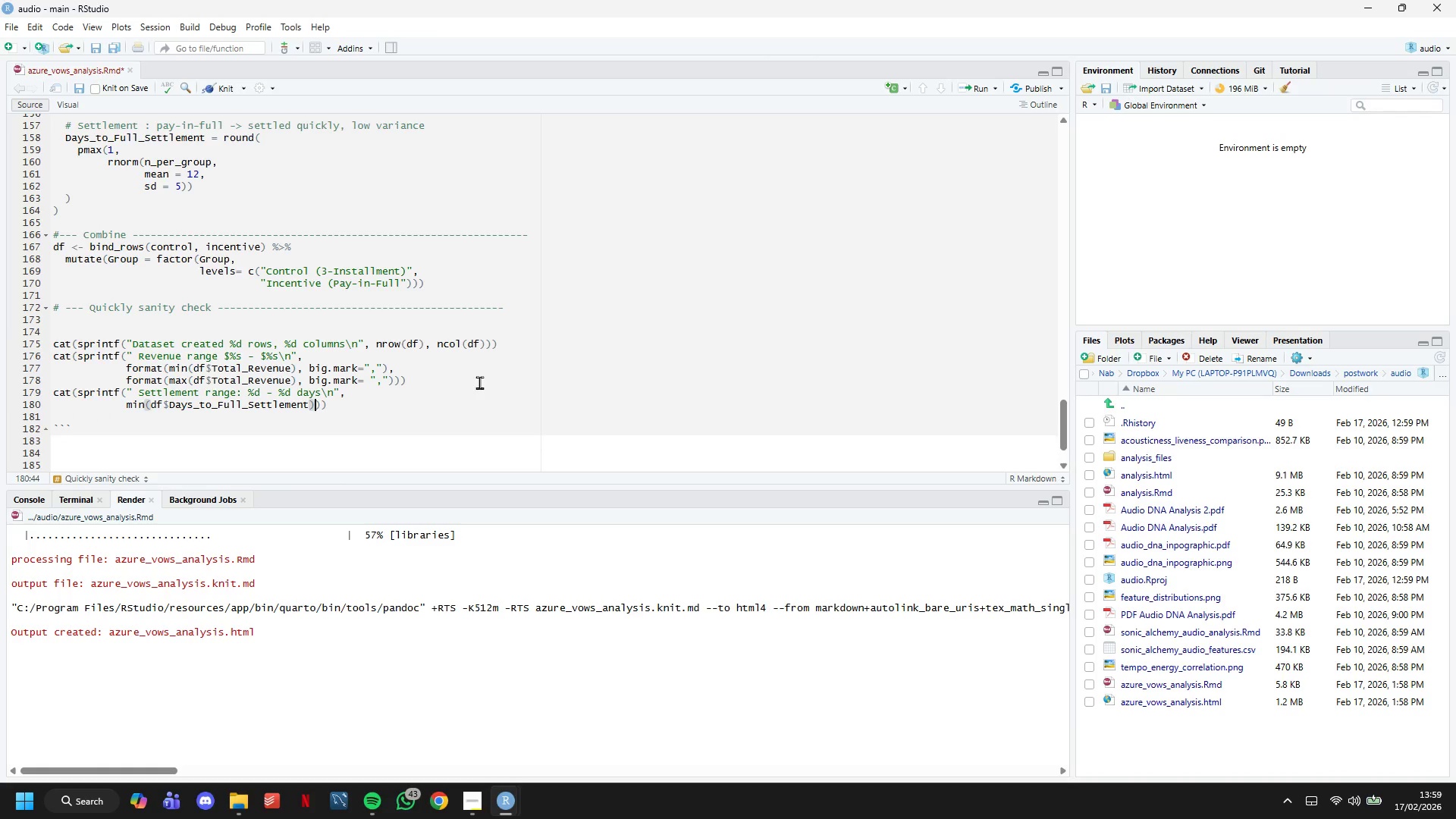 
key(Comma)
 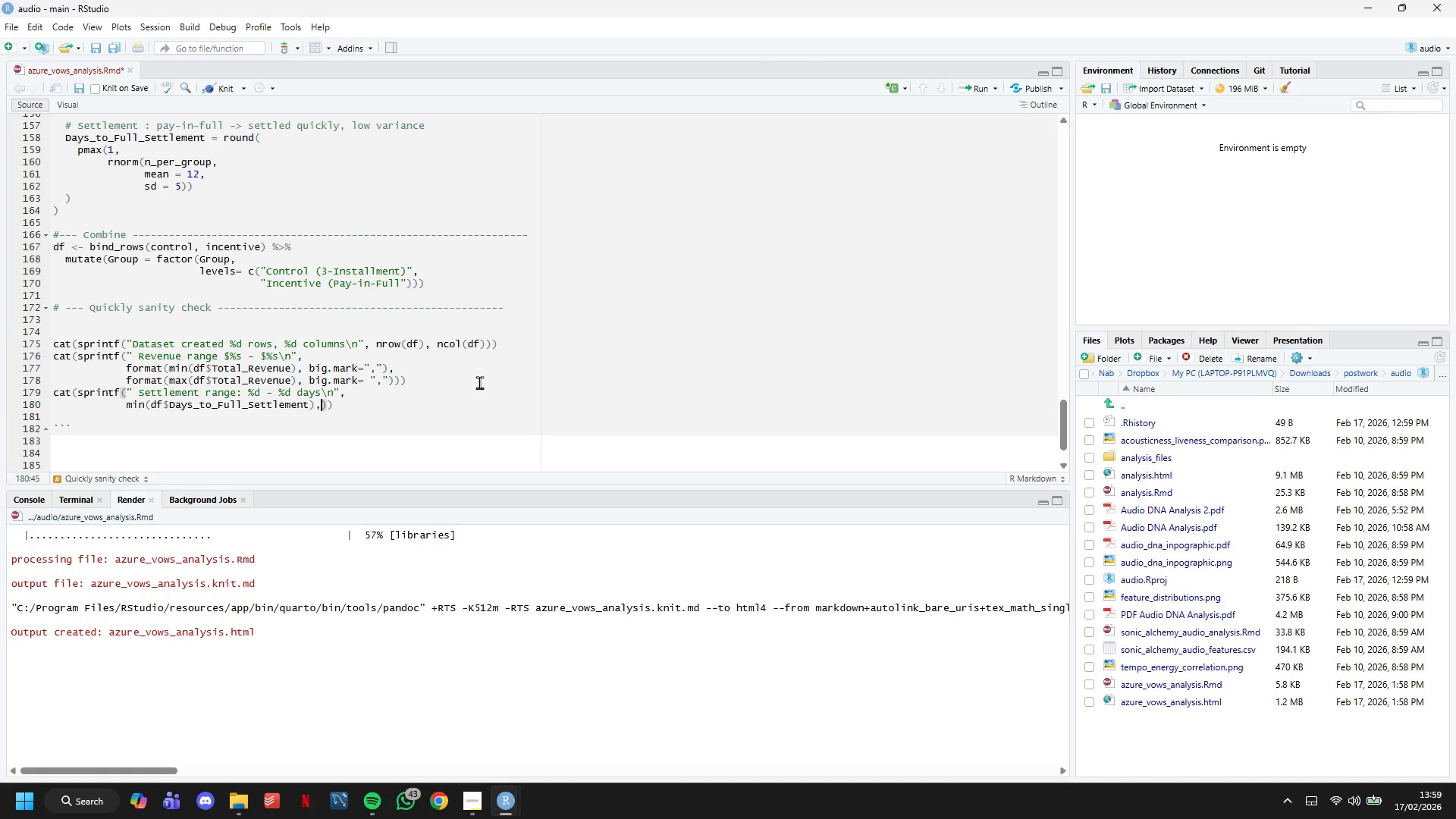 
key(Enter)
 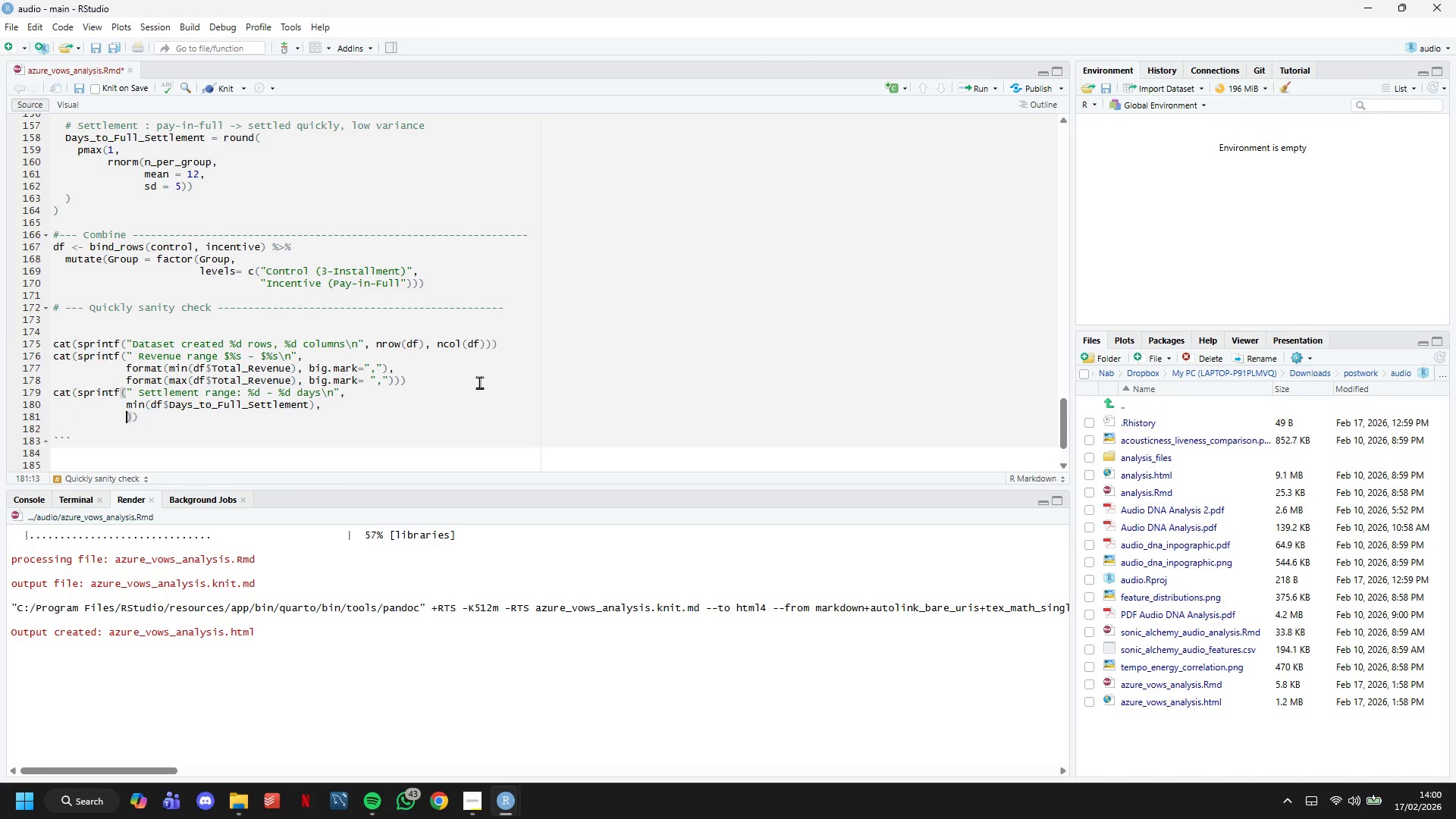 
type(,a)
key(Backspace)
key(Backspace)
type(max(df$Days_to_Full_Settlement)
 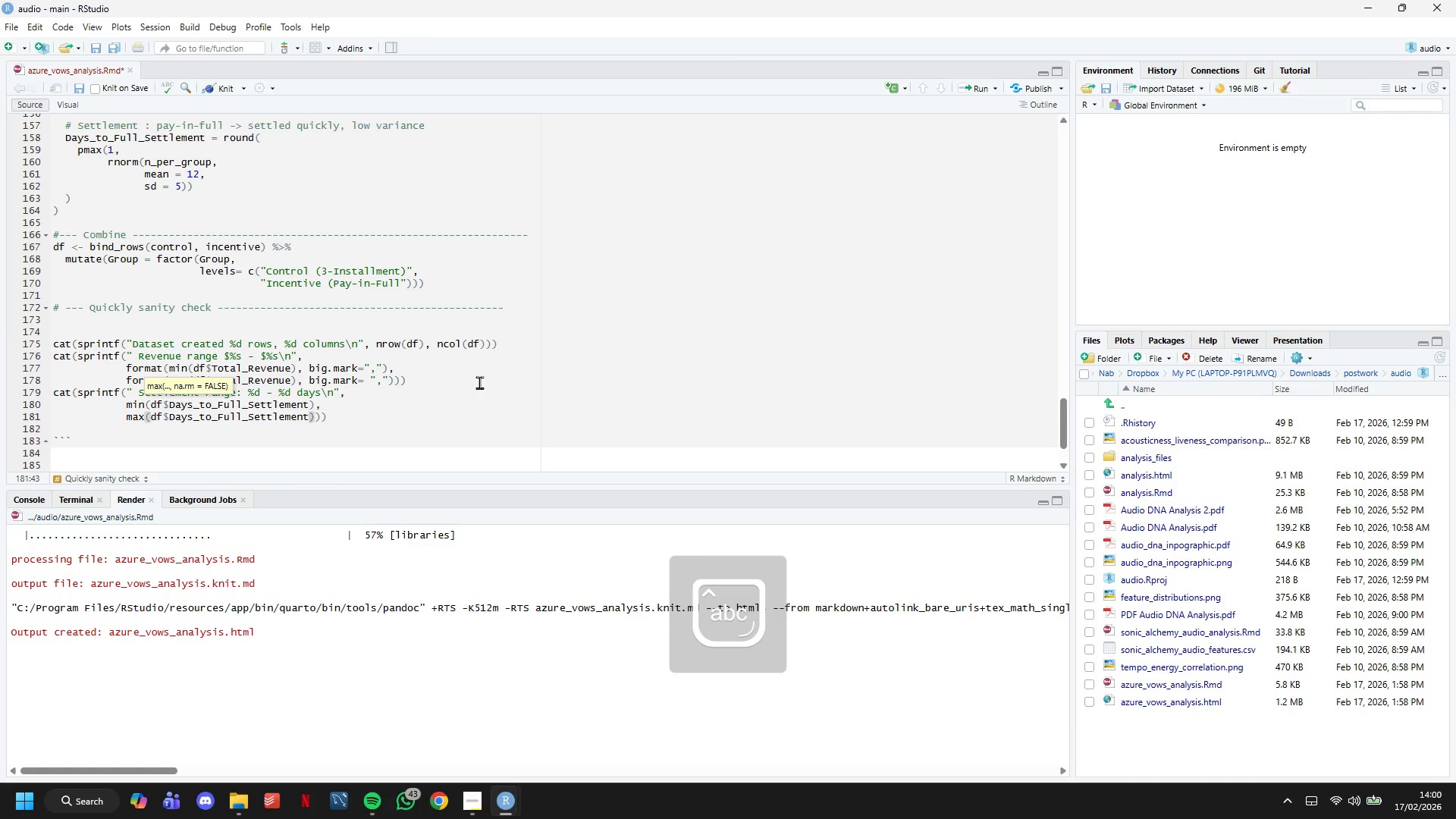 
left_click([228, 89])
 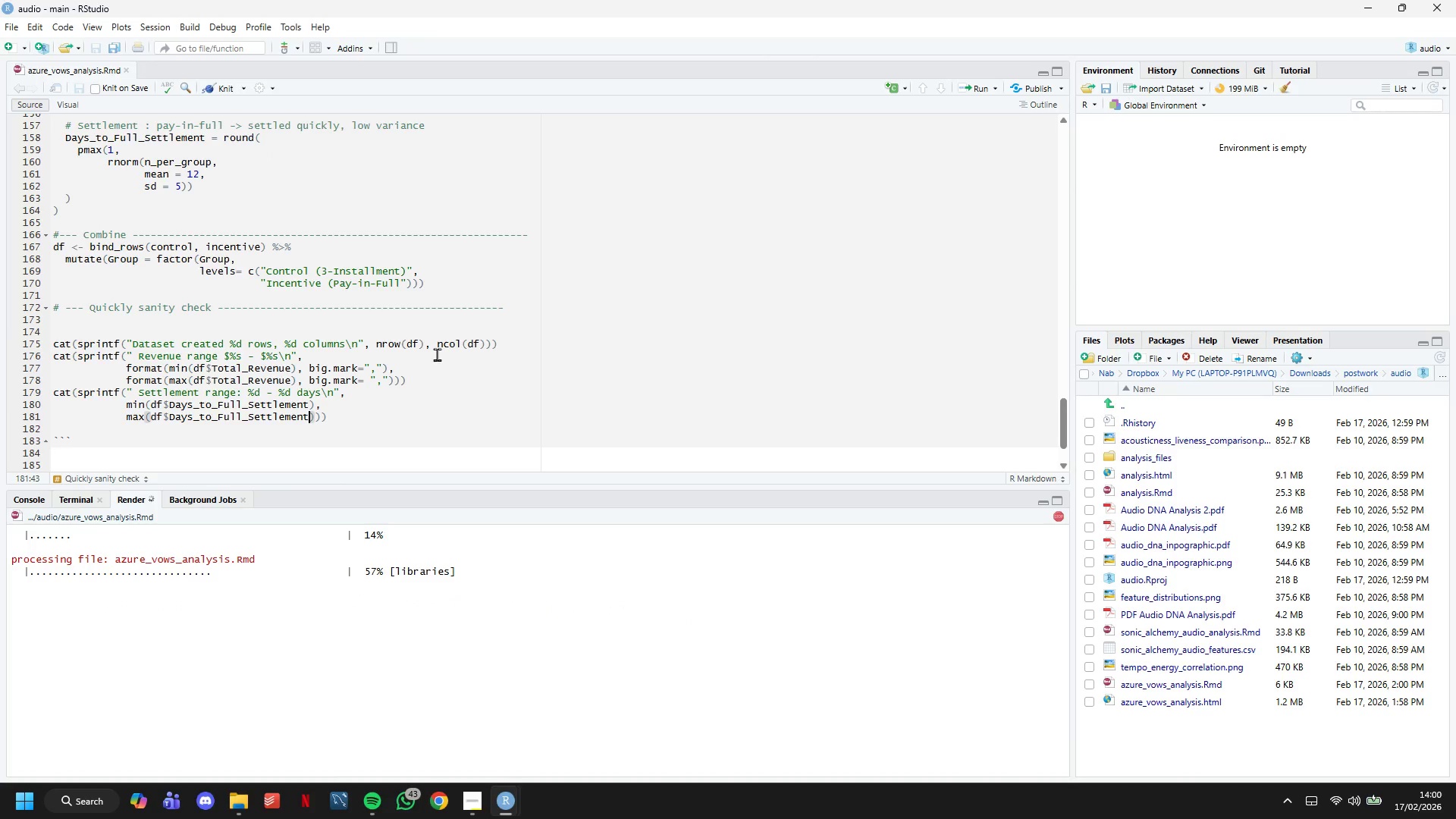 
wait(5.2)
 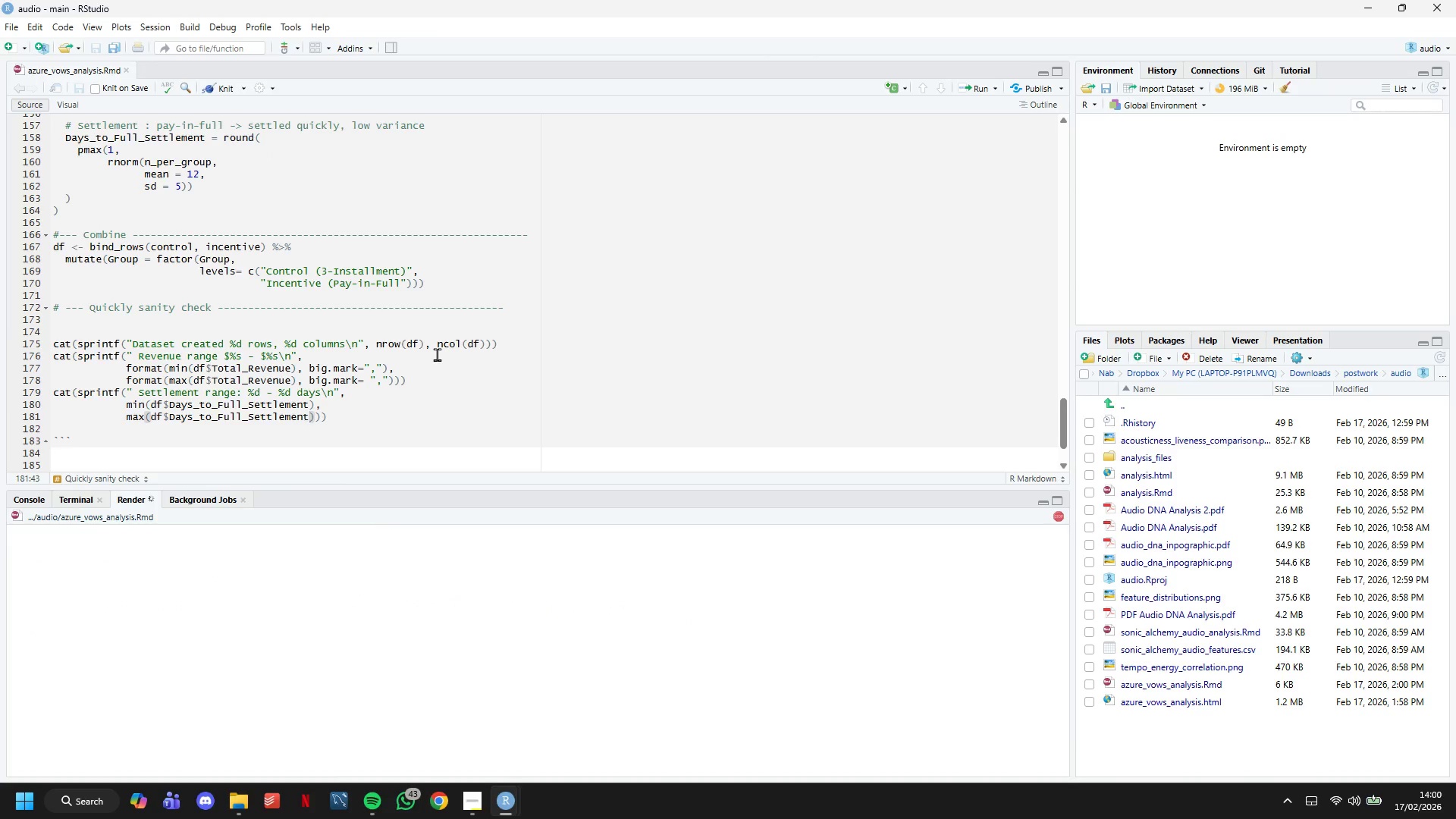 
scroll: coordinate [466, 348], scroll_direction: up, amount: 4.0
 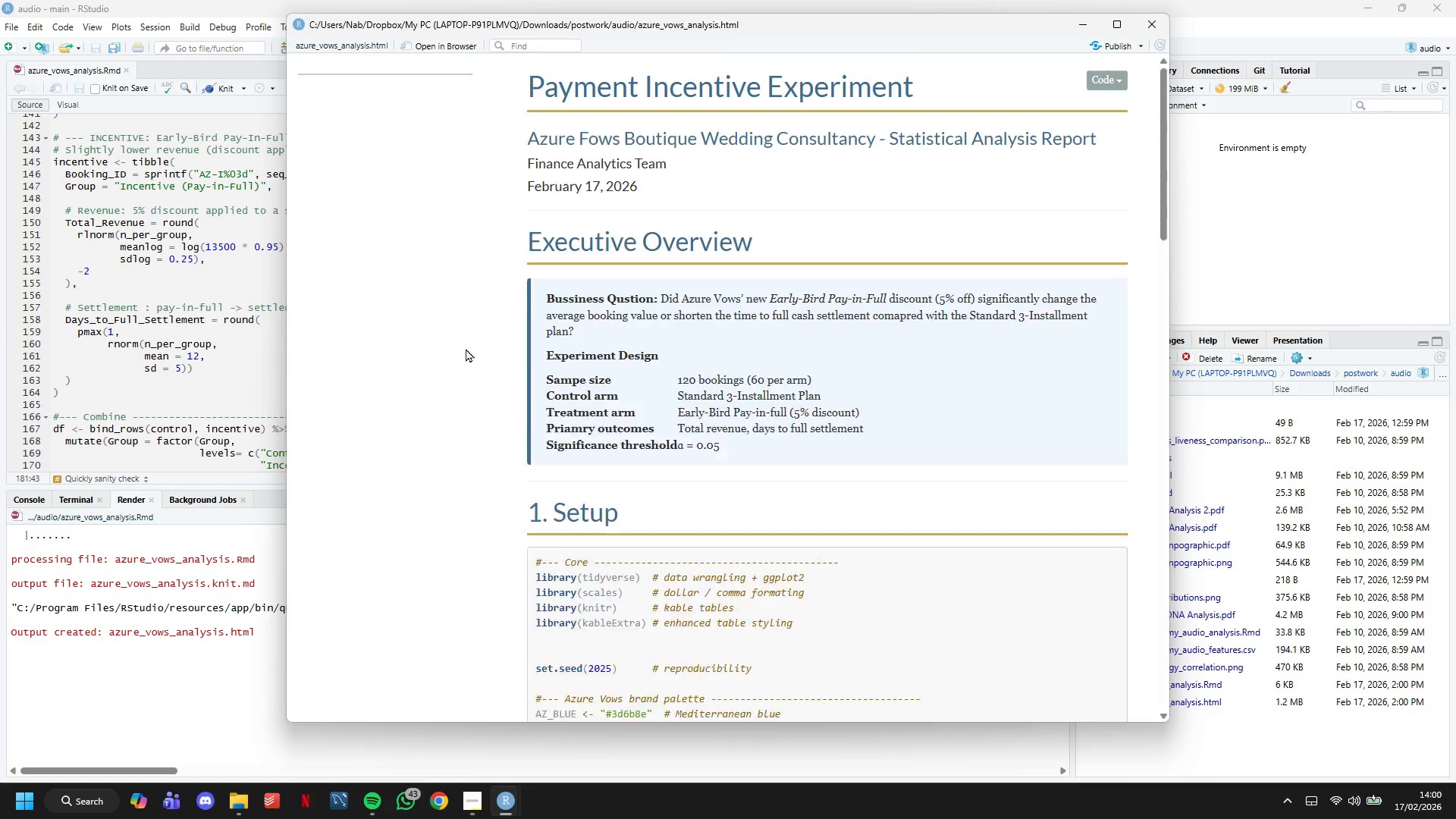 
scroll: coordinate [474, 354], scroll_direction: down, amount: 12.0
 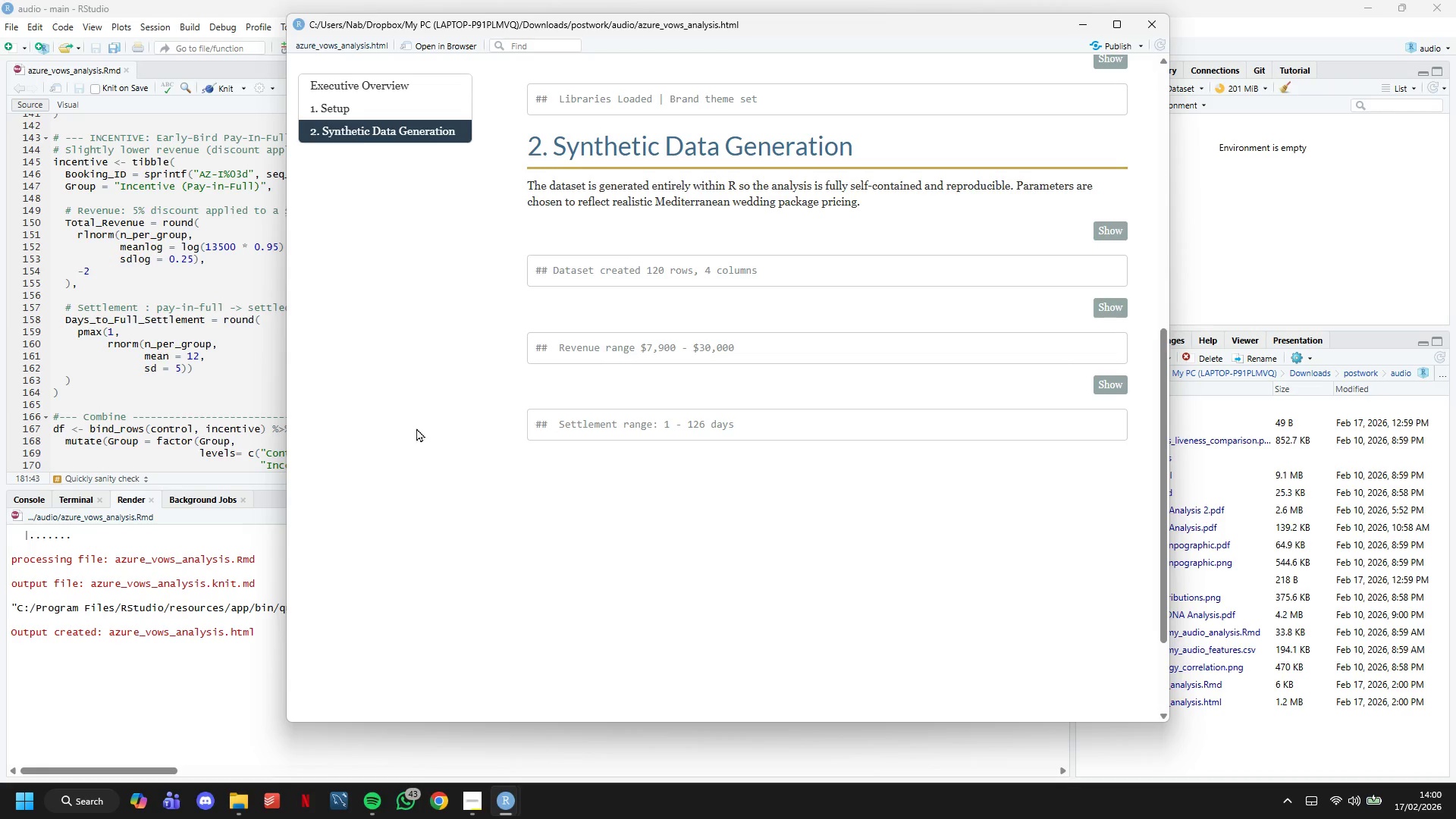 
left_click([238, 340])
 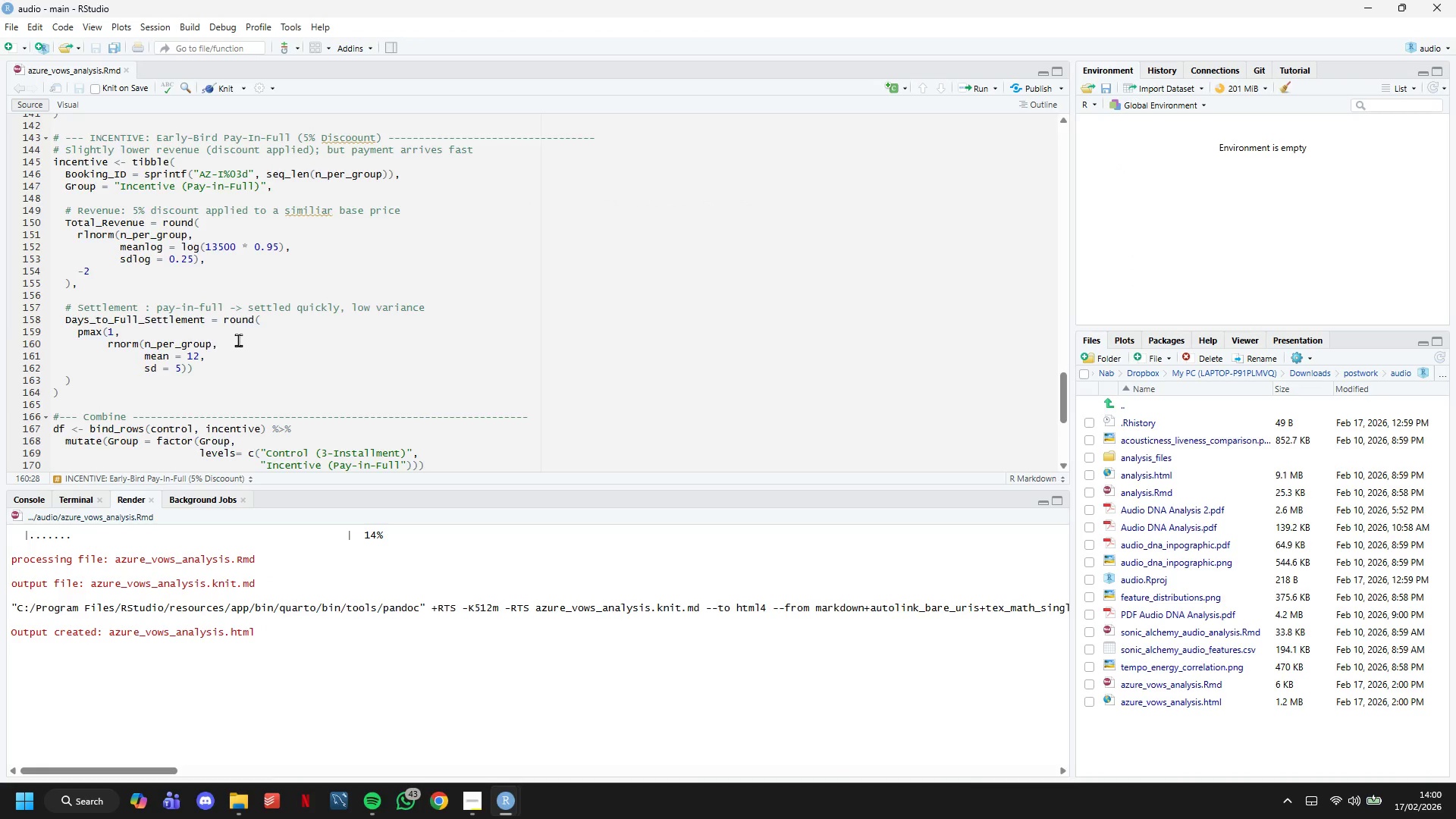 
scroll: coordinate [239, 340], scroll_direction: up, amount: 9.0
 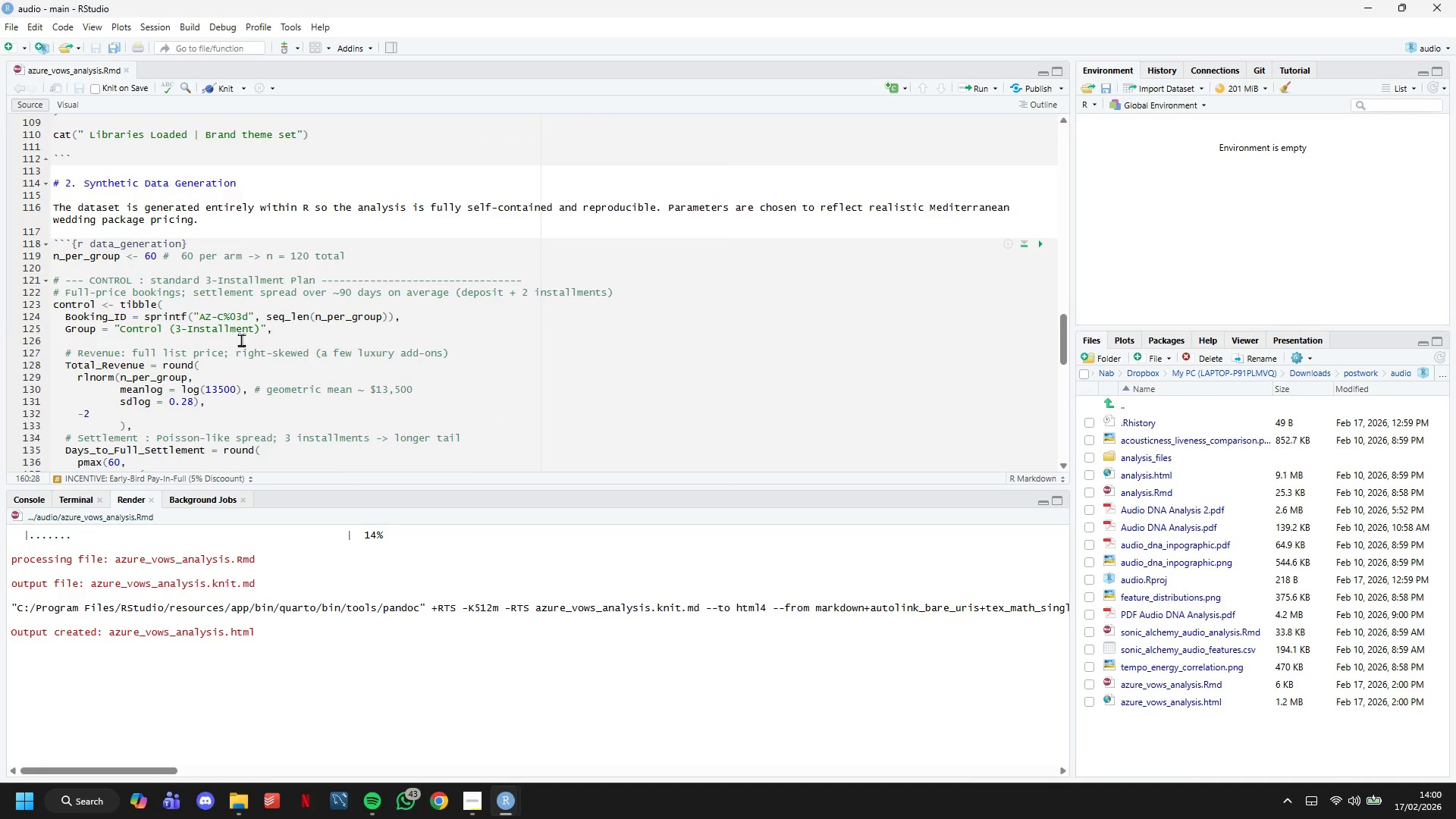 
scroll: coordinate [241, 340], scroll_direction: down, amount: 2.0
 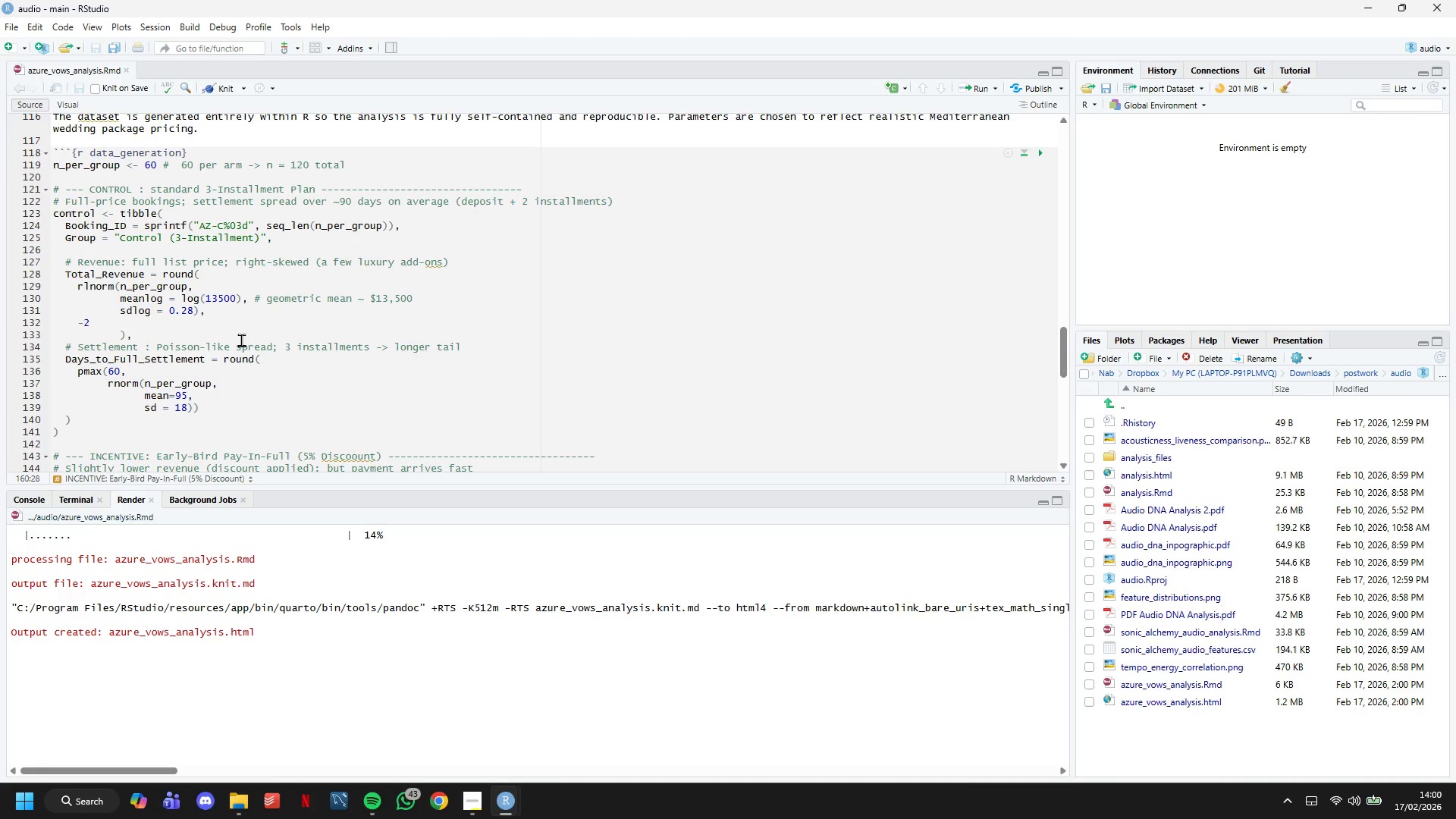 
wait(8.24)
 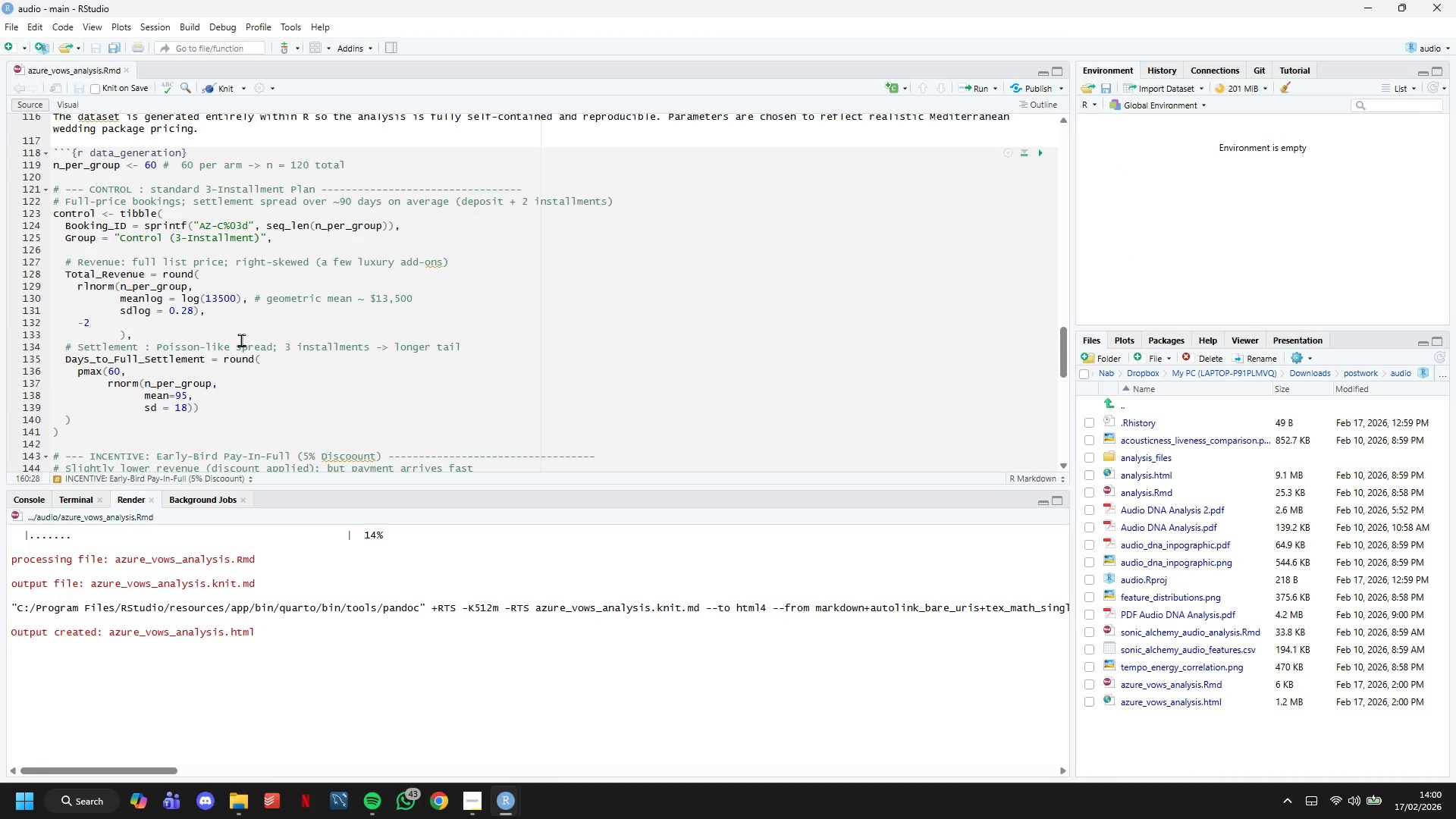 
scroll: coordinate [288, 349], scroll_direction: down, amount: 5.0
 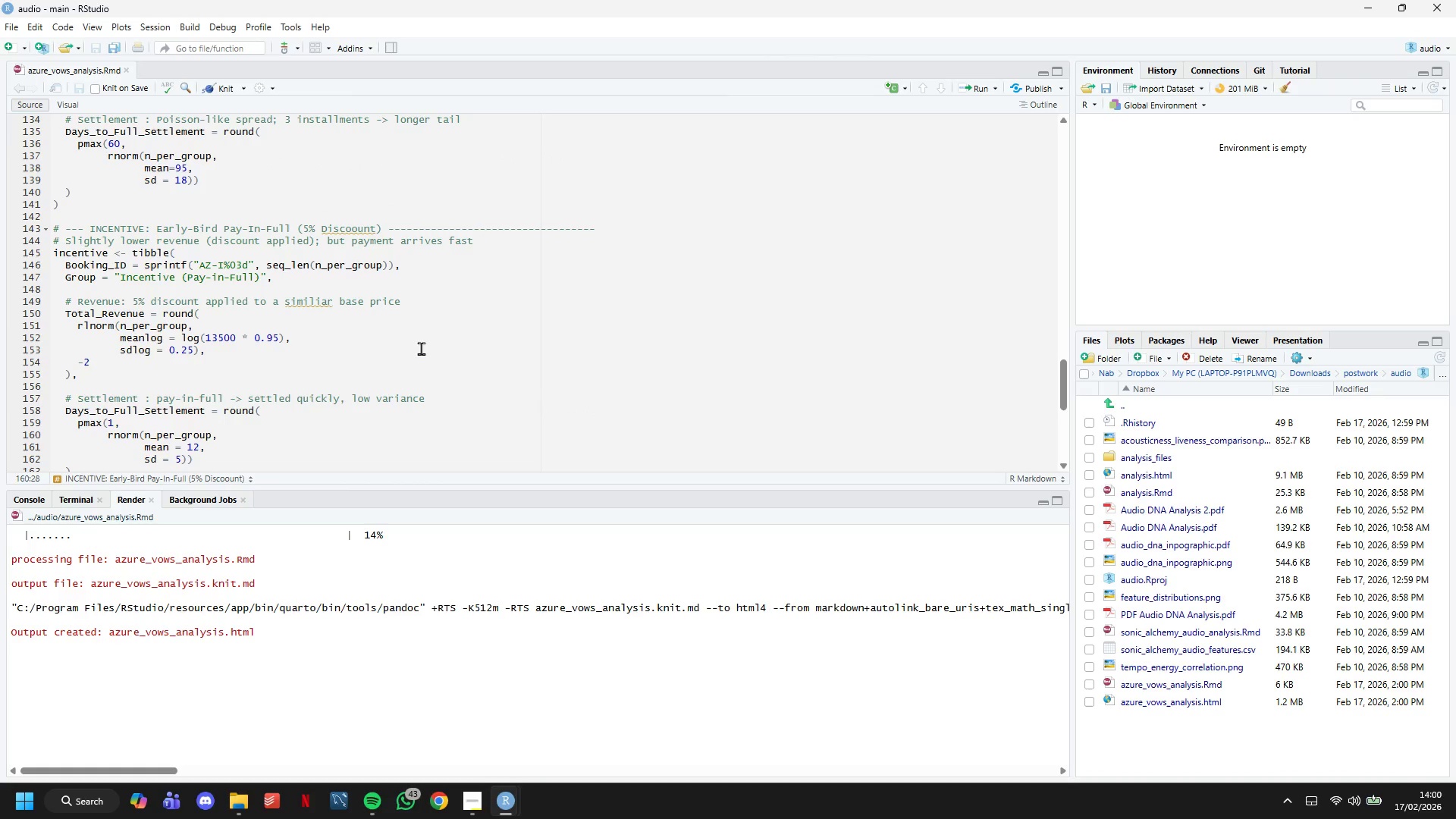 
wait(6.9)
 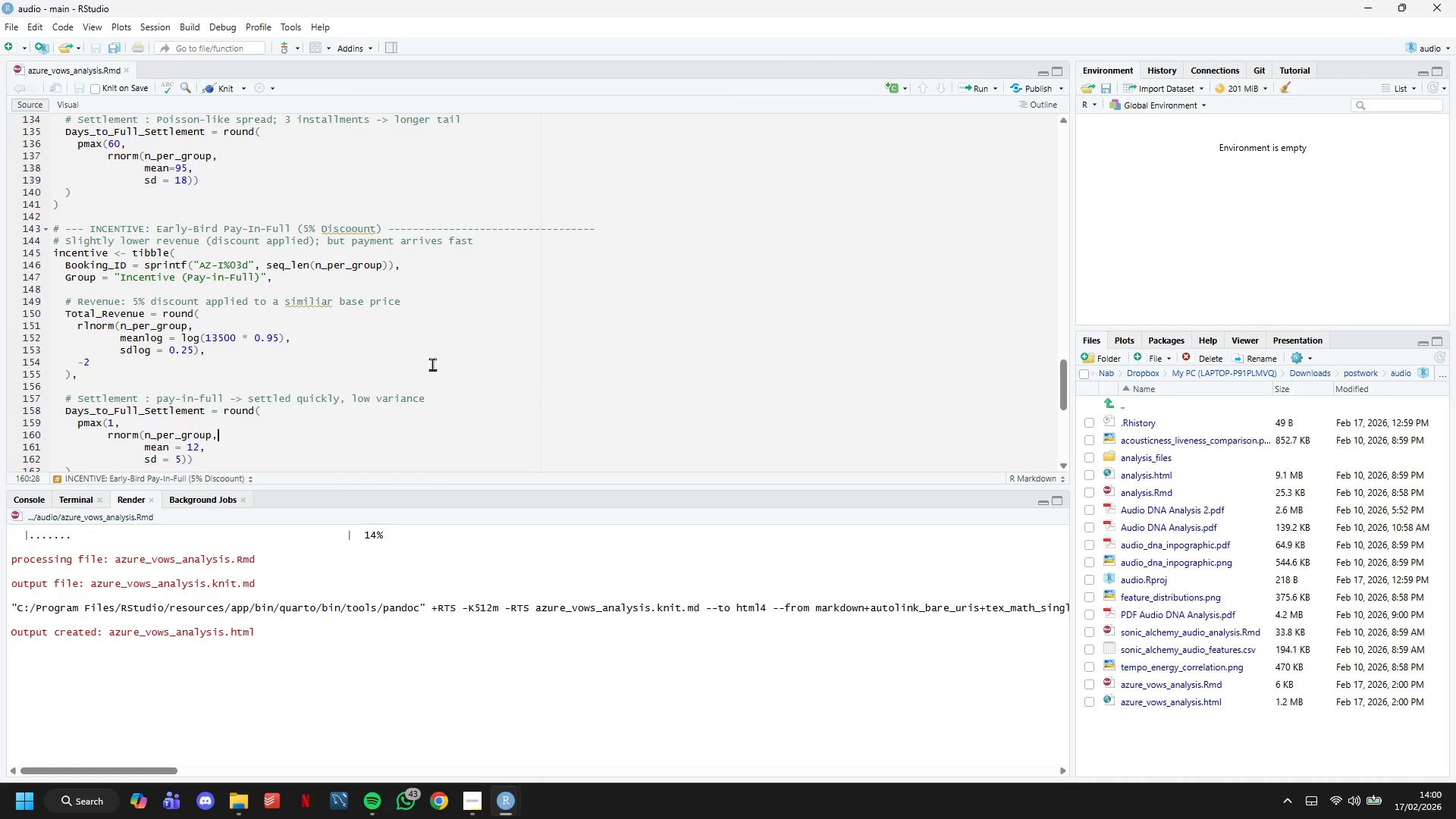 
scroll: coordinate [421, 348], scroll_direction: down, amount: 1.0
 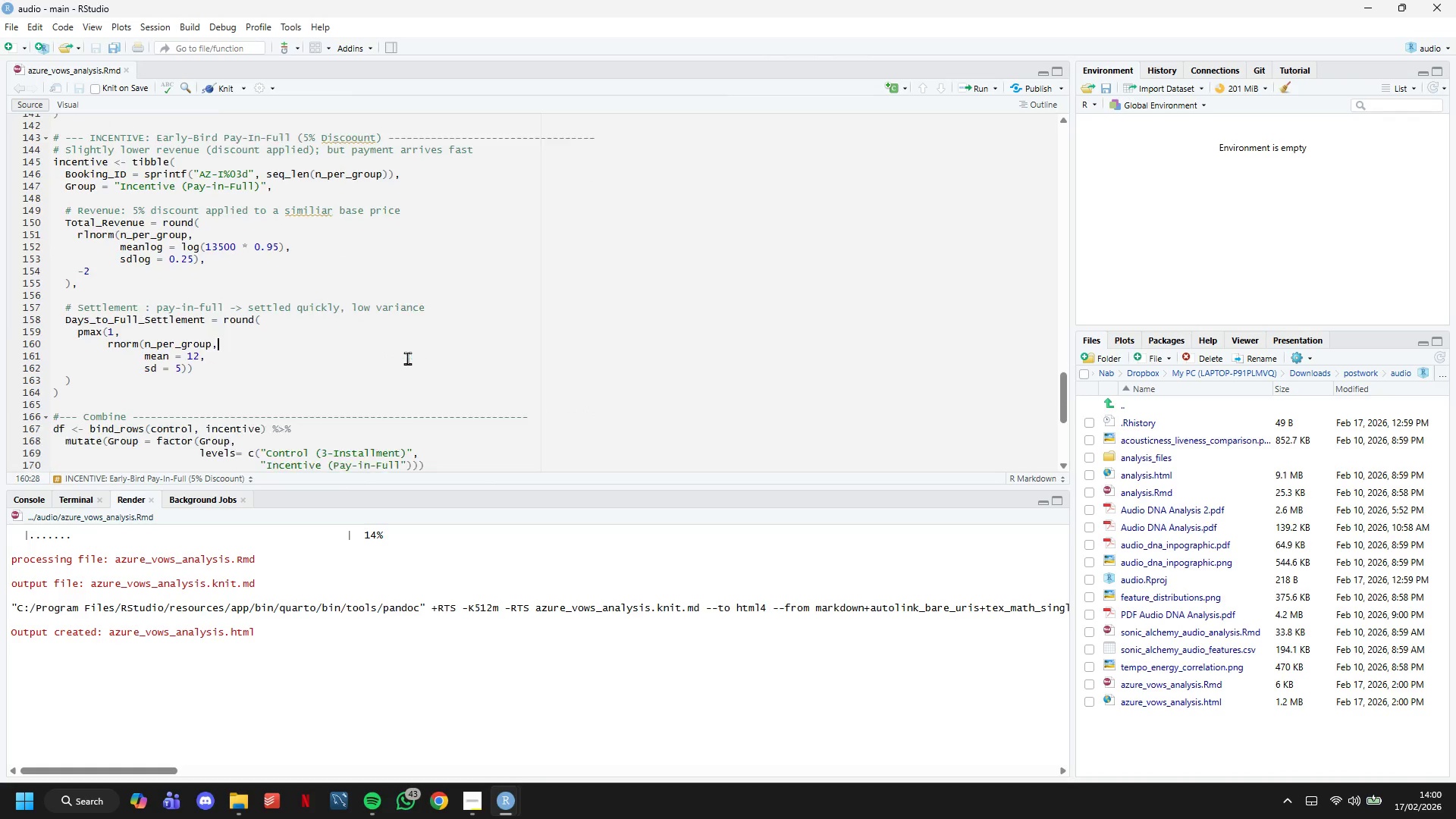 
scroll: coordinate [407, 359], scroll_direction: none, amount: 0.0
 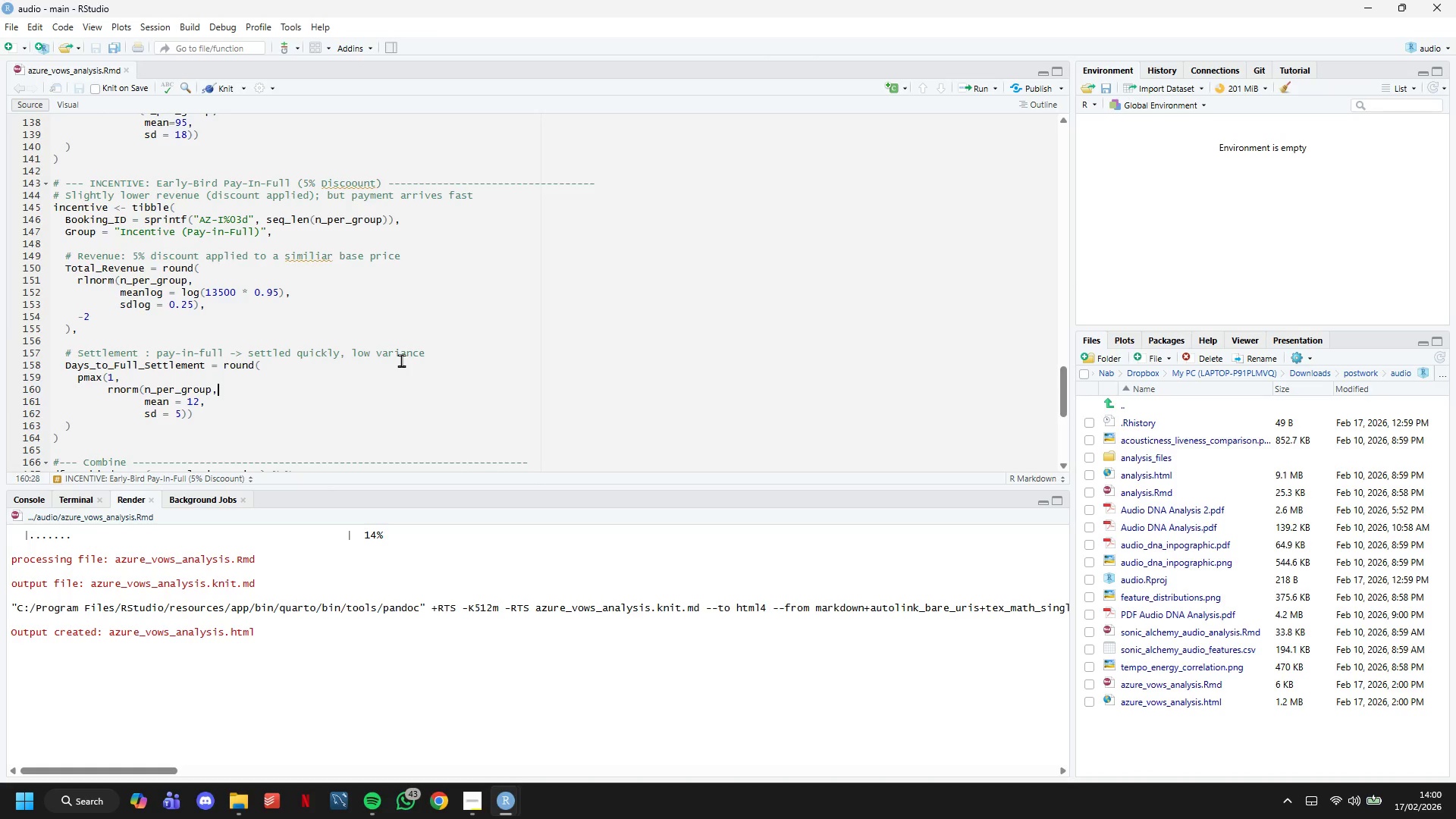 
wait(8.61)
 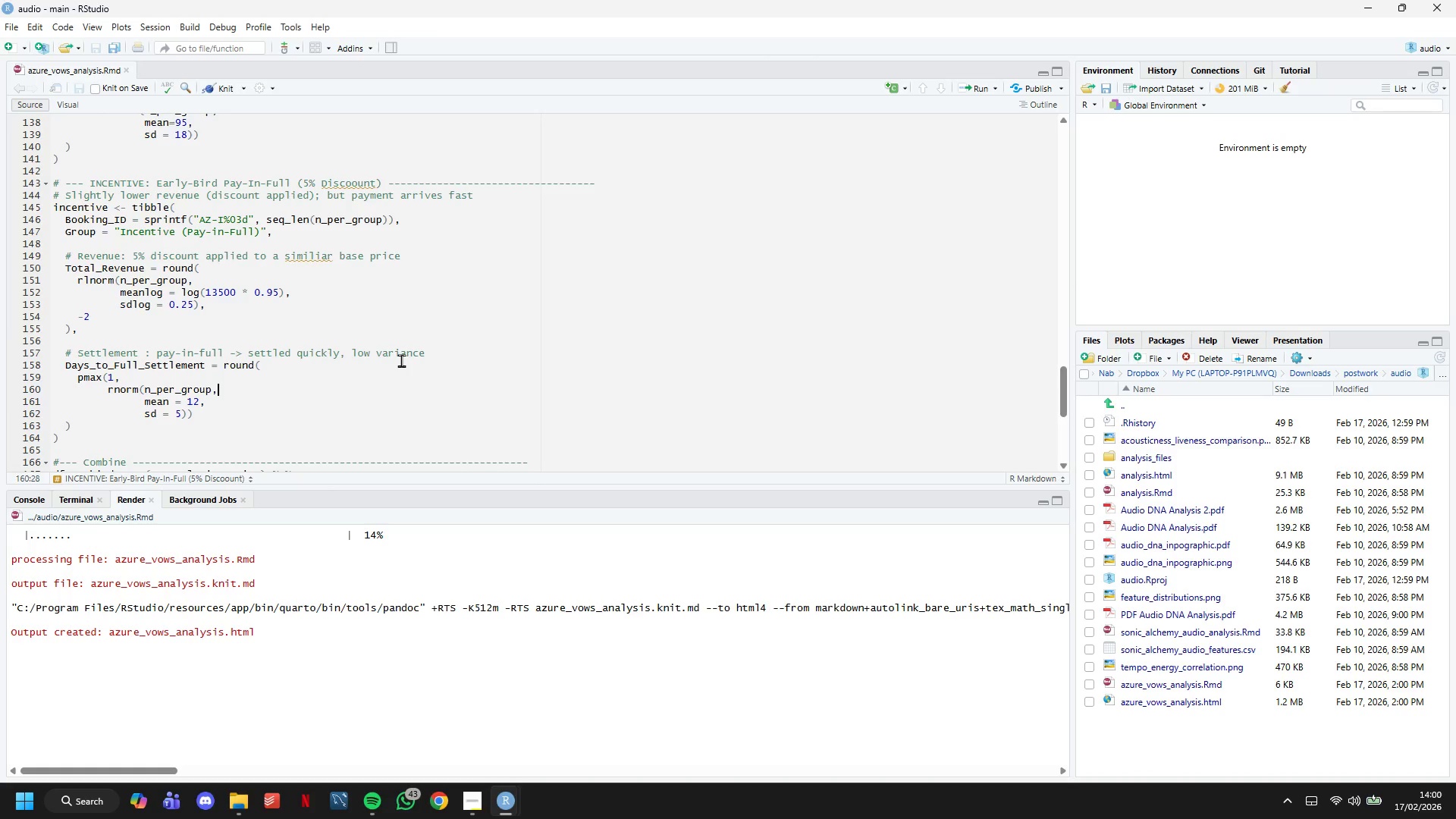 
scroll: coordinate [401, 360], scroll_direction: down, amount: 8.0
 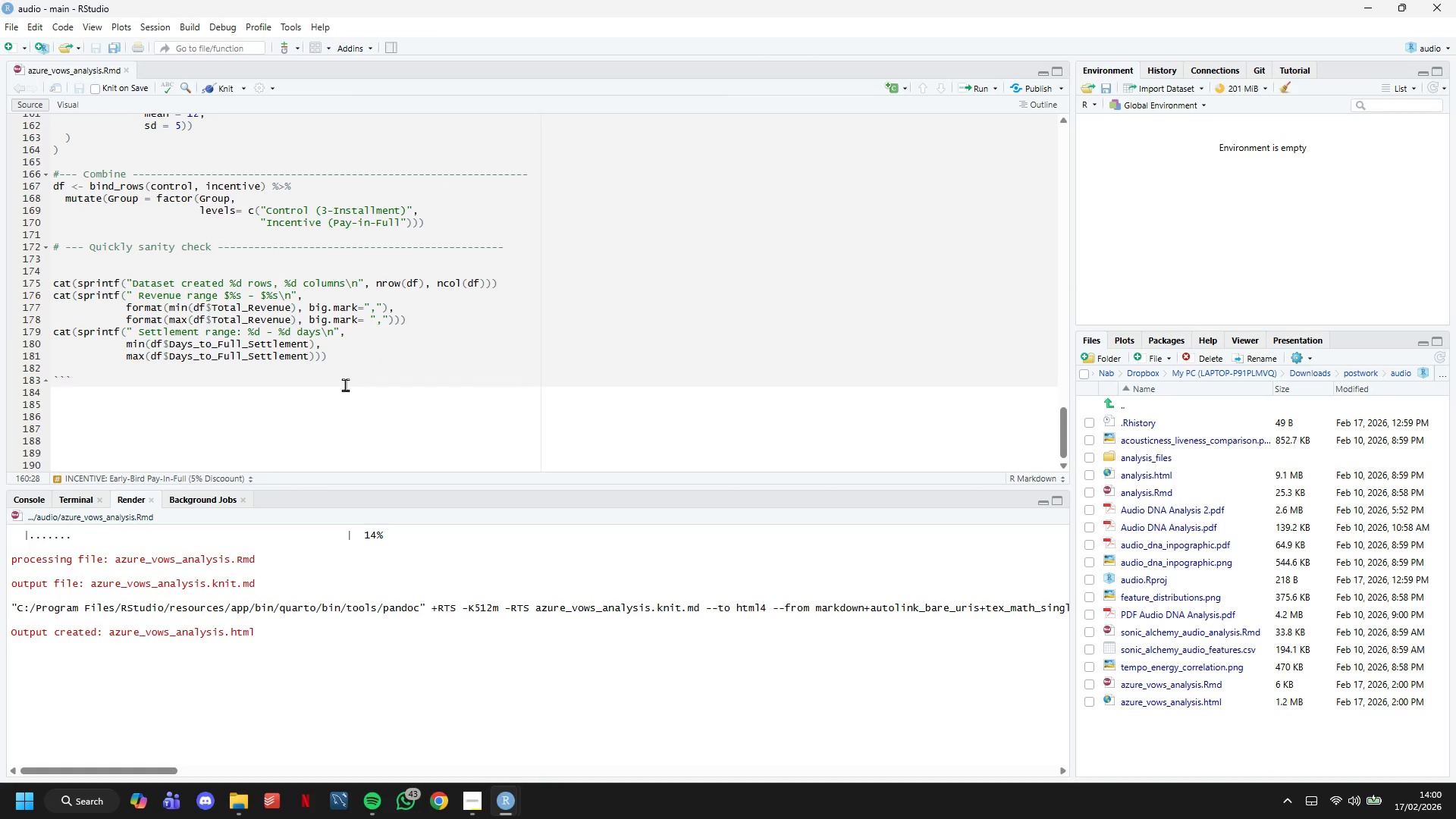 
left_click([345, 384])
 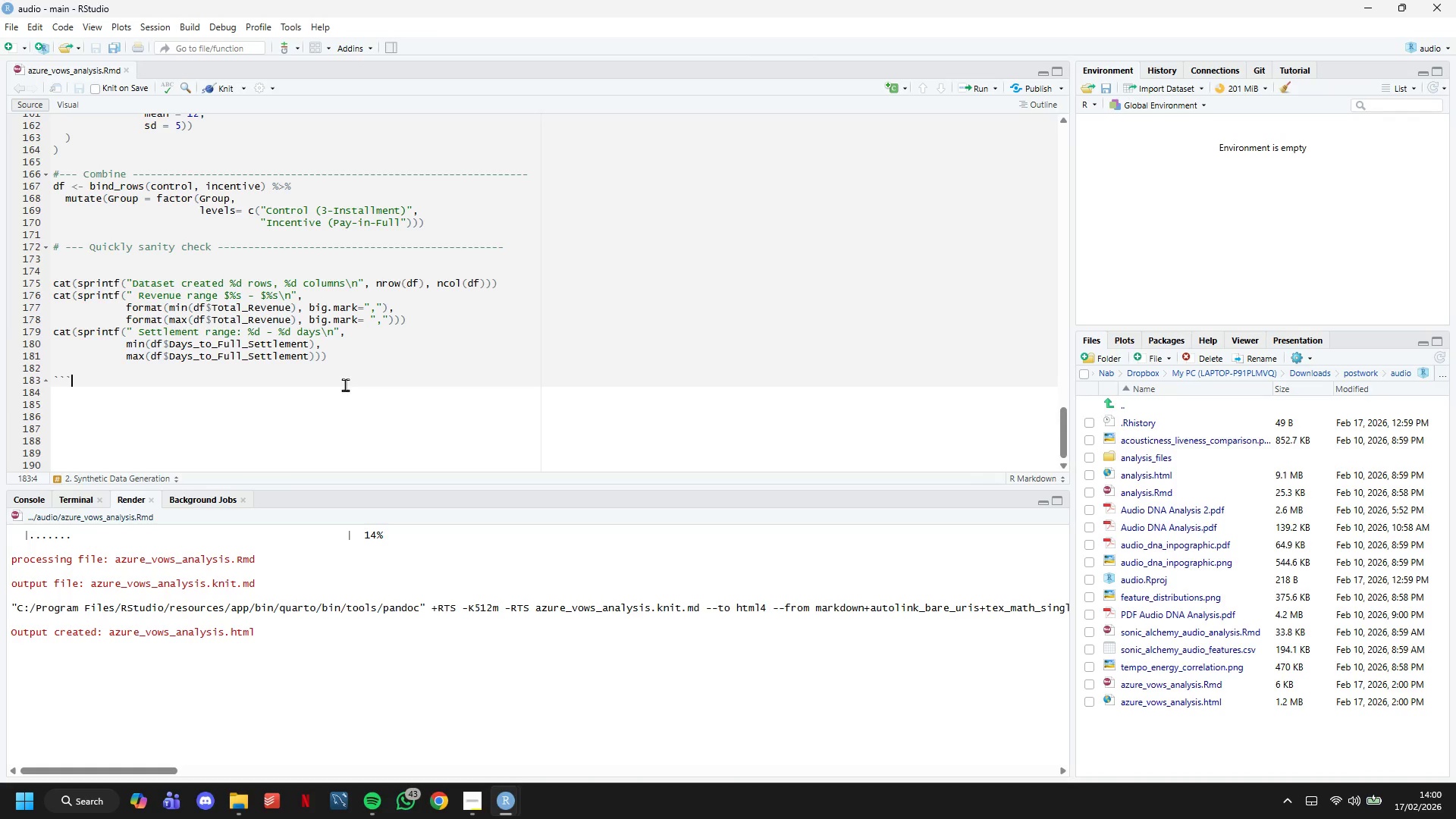 
wait(5.25)
 